 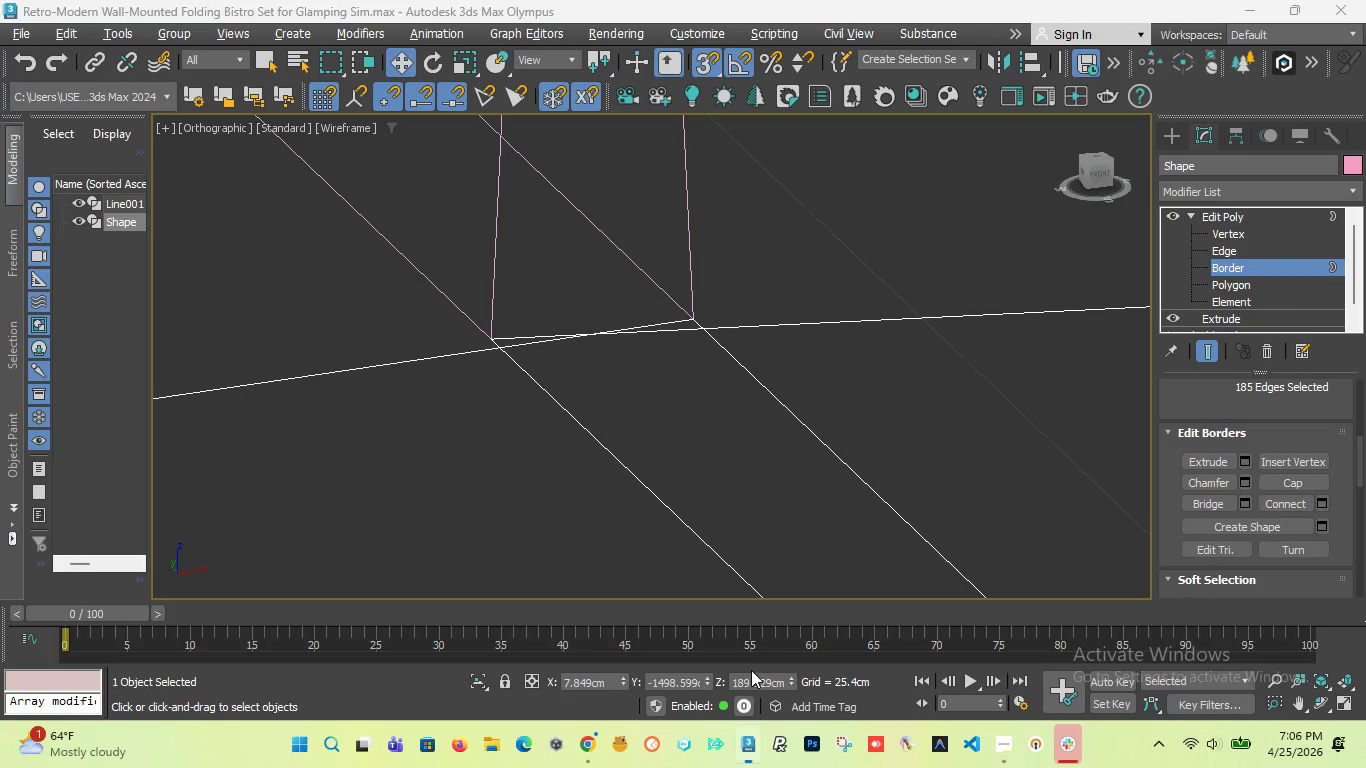 
scroll: coordinate [652, 394], scroll_direction: down, amount: 17.0
 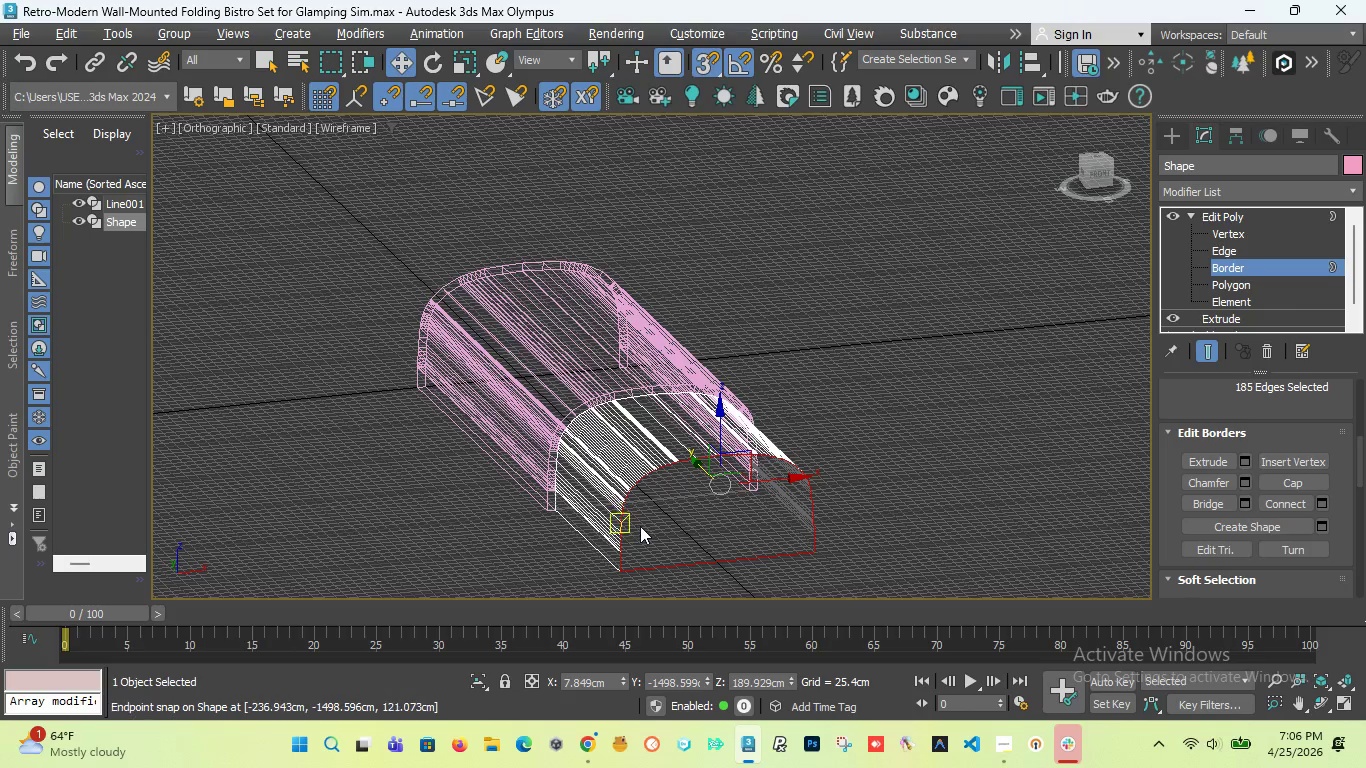 
scroll: coordinate [679, 341], scroll_direction: up, amount: 21.0
 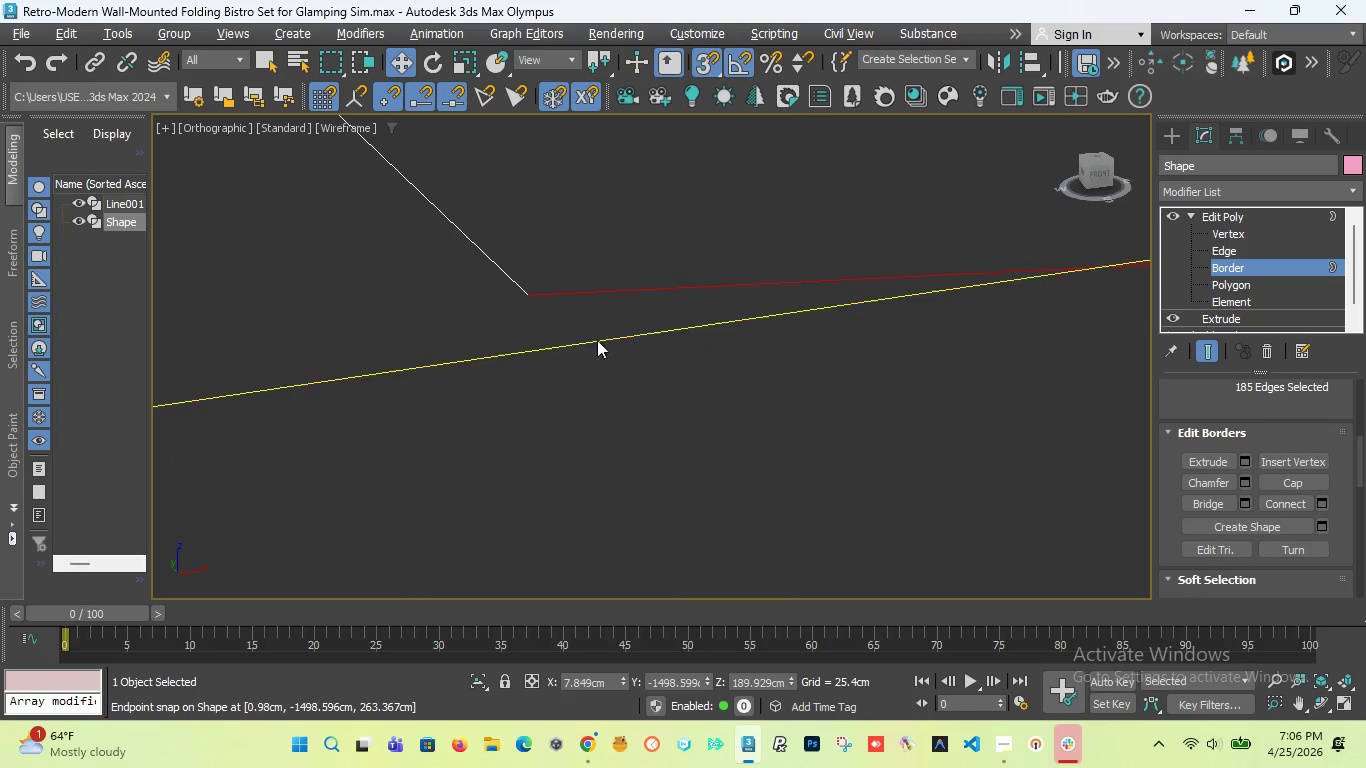 
scroll: coordinate [588, 342], scroll_direction: down, amount: 3.0
 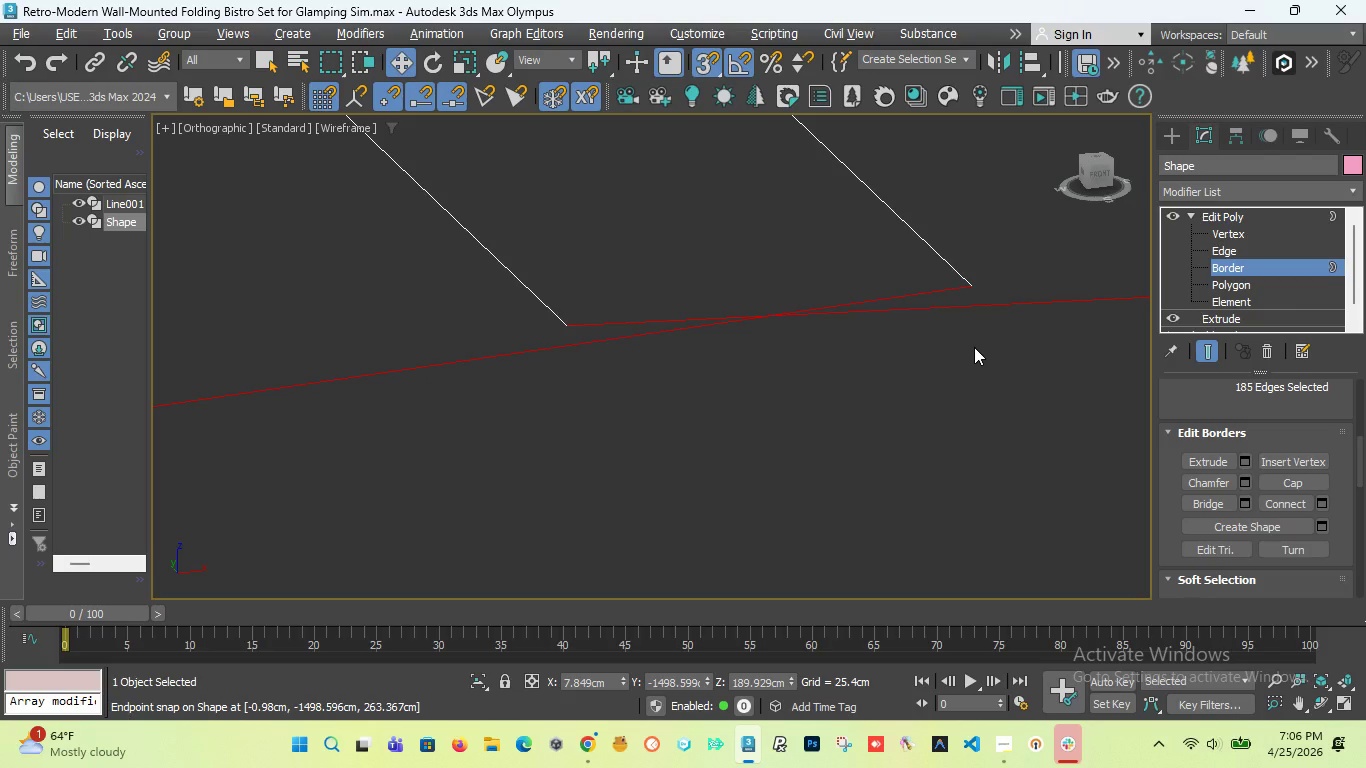 
wait(5.19)
 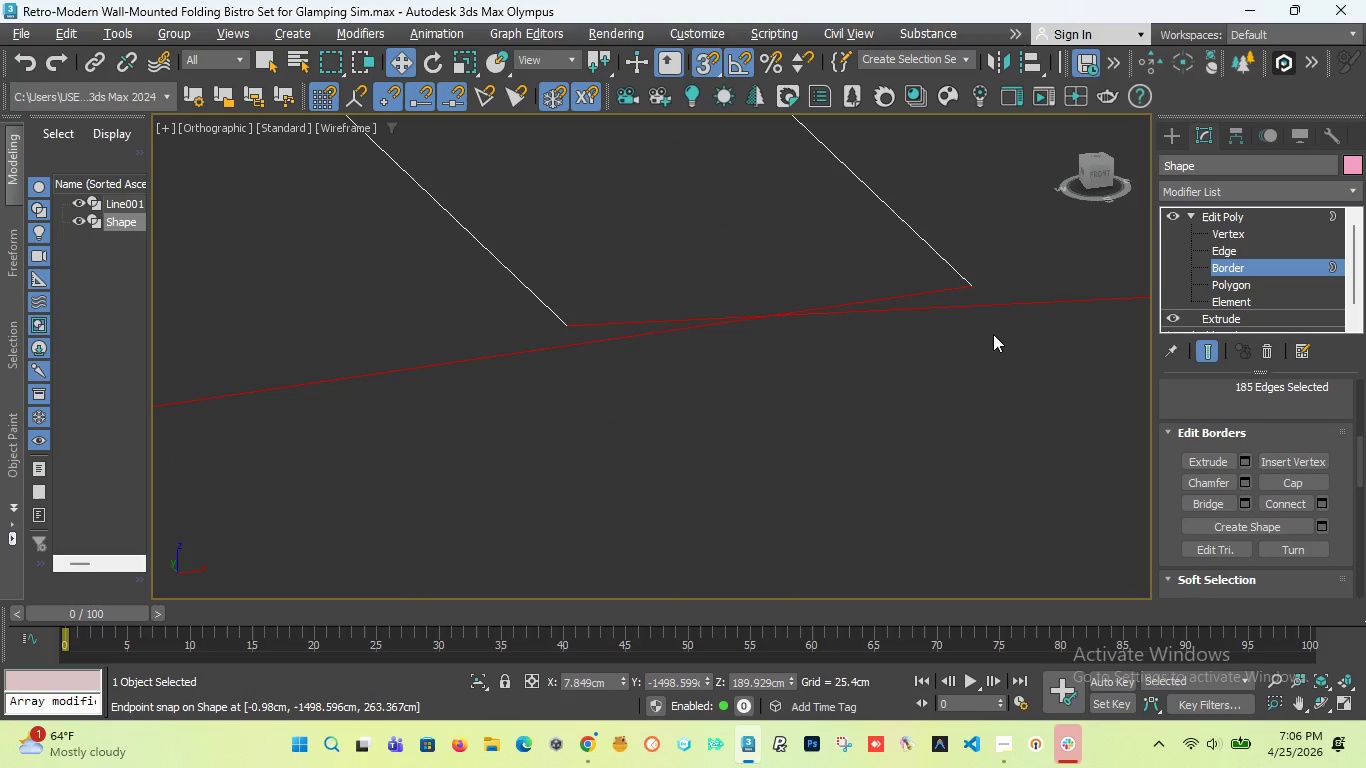 
scroll: coordinate [572, 274], scroll_direction: down, amount: 1.0
 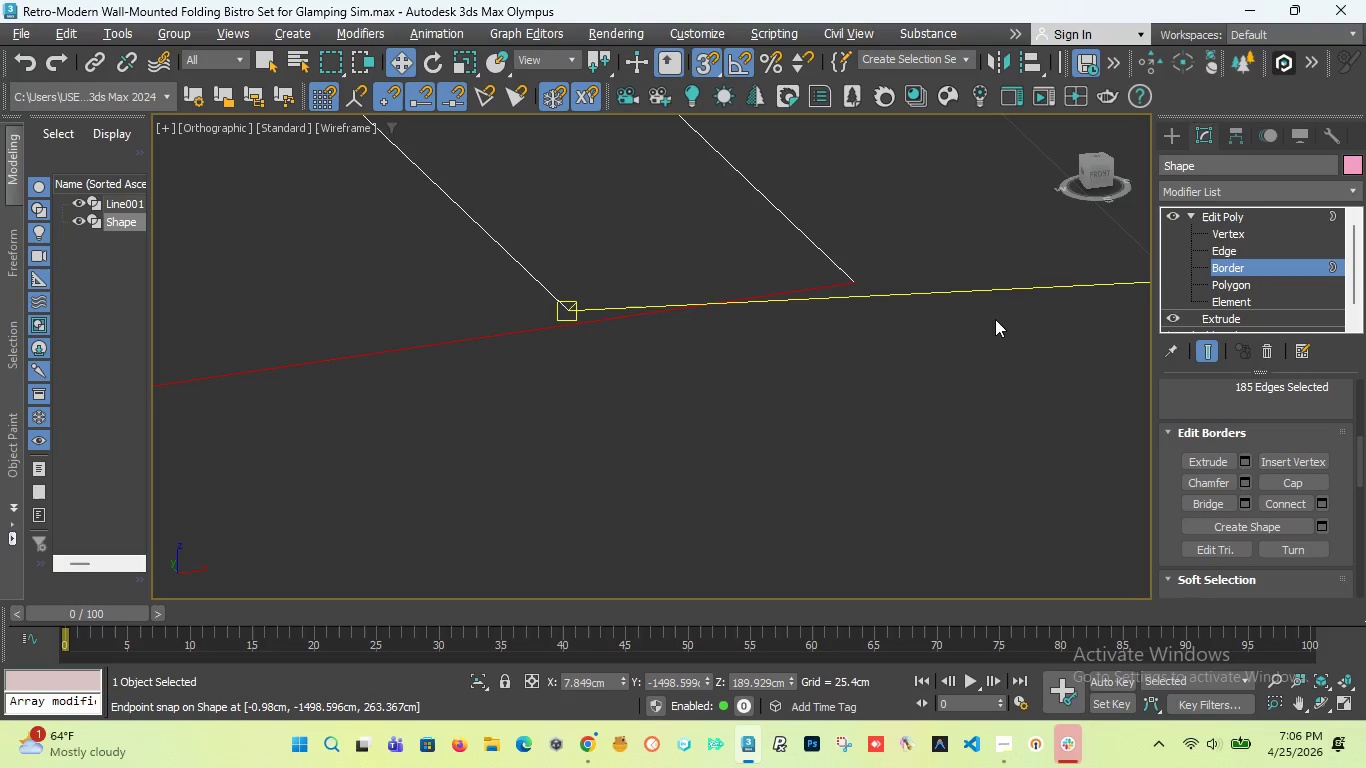 
wait(8.0)
 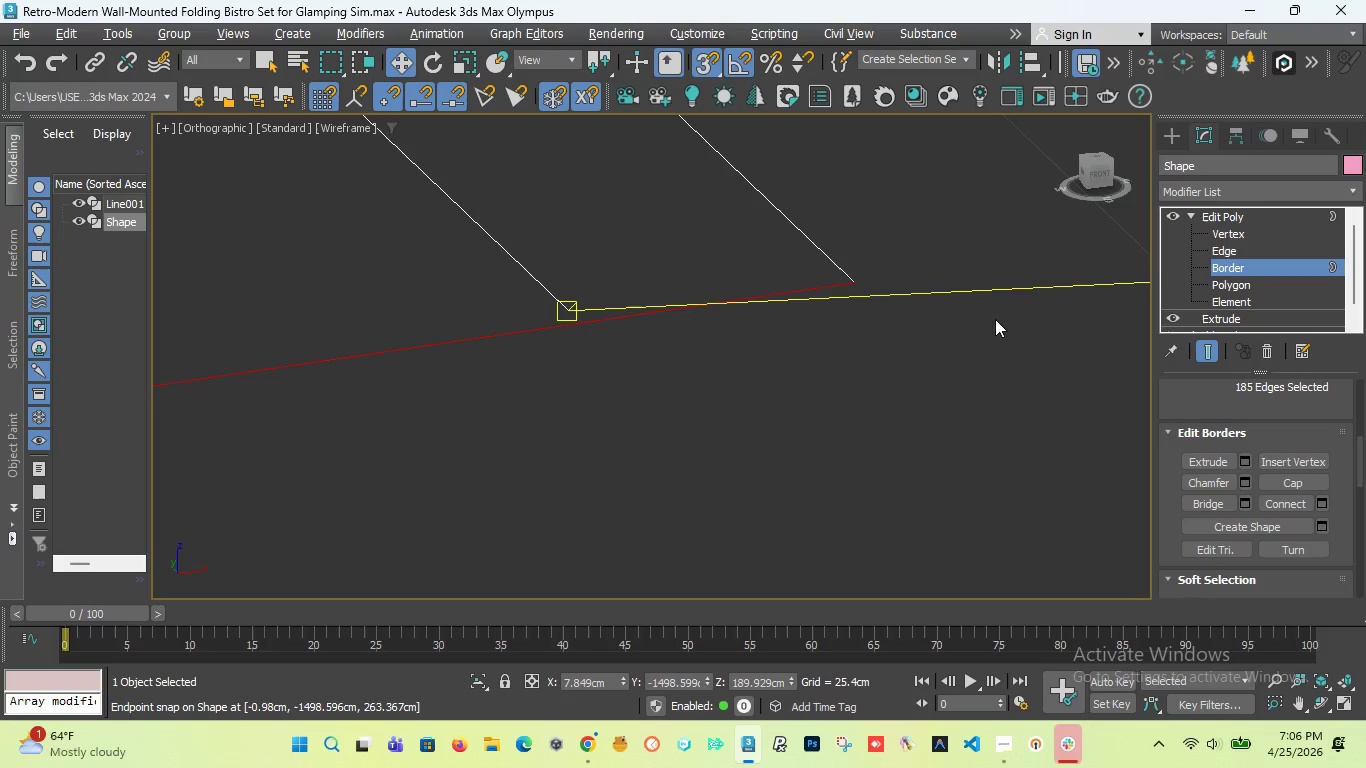 
key(F3)
 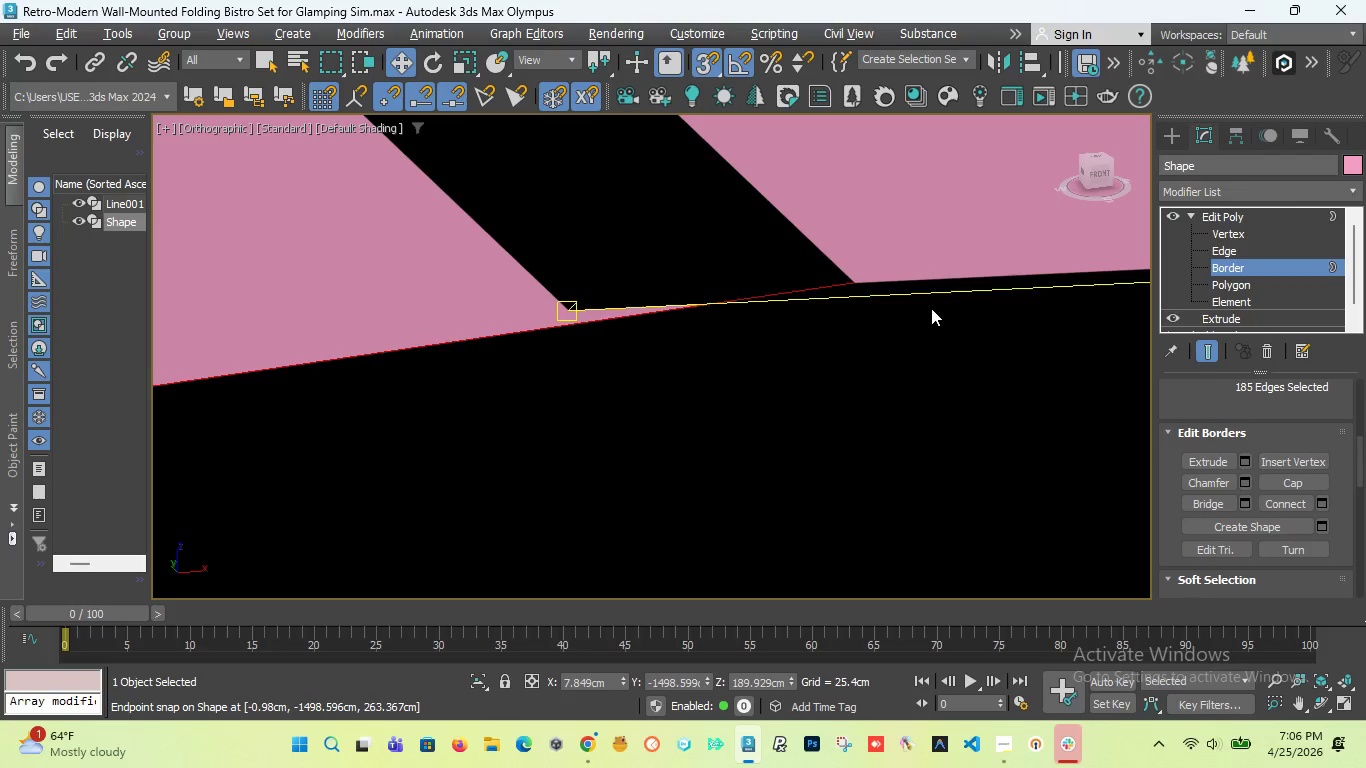 
scroll: coordinate [755, 291], scroll_direction: up, amount: 1.0
 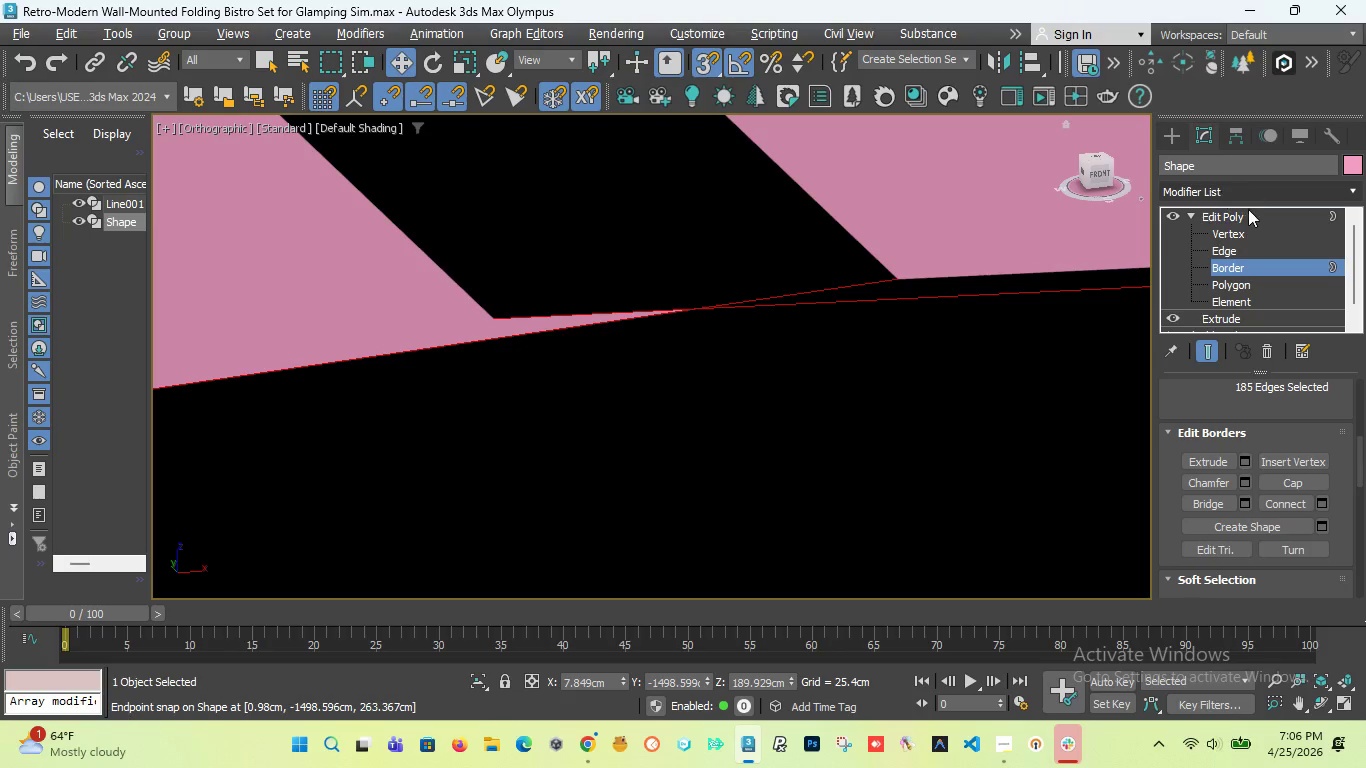 
left_click([1241, 225])
 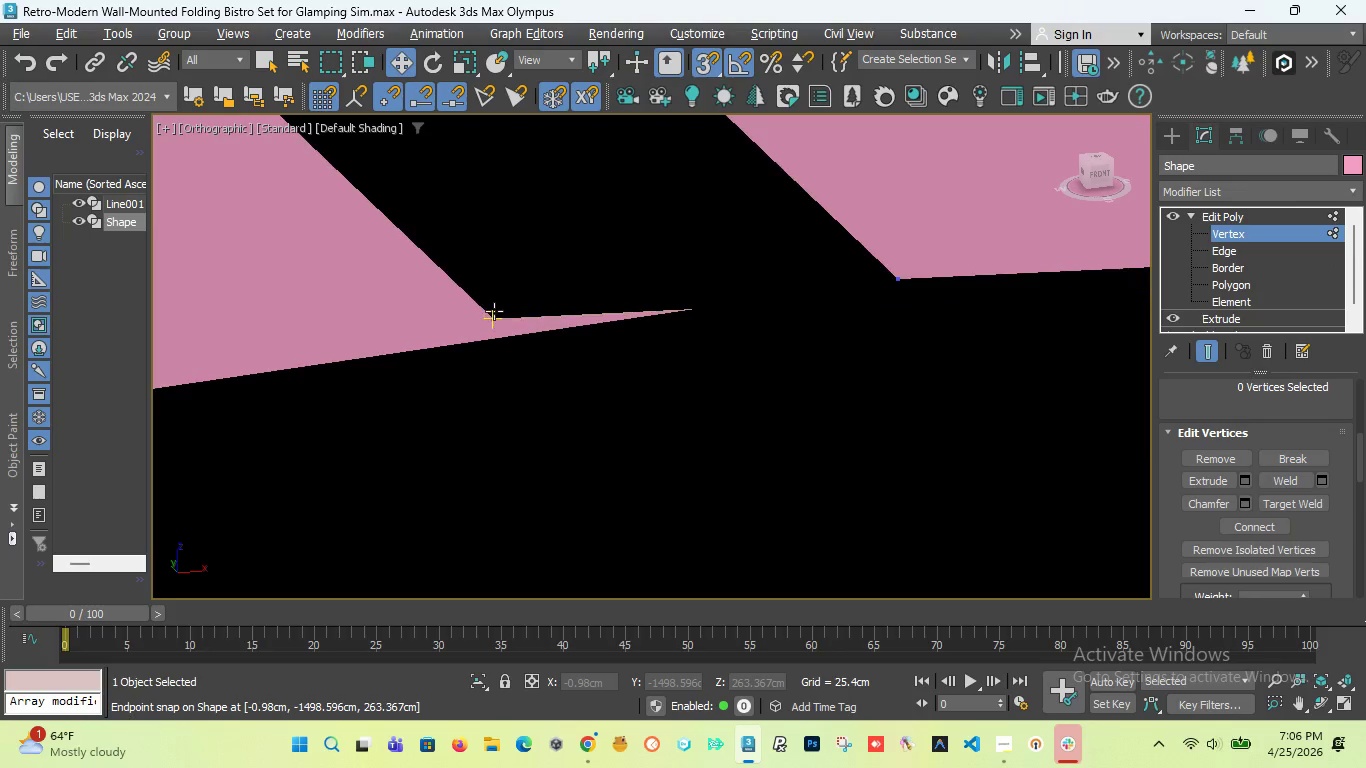 
left_click([493, 319])
 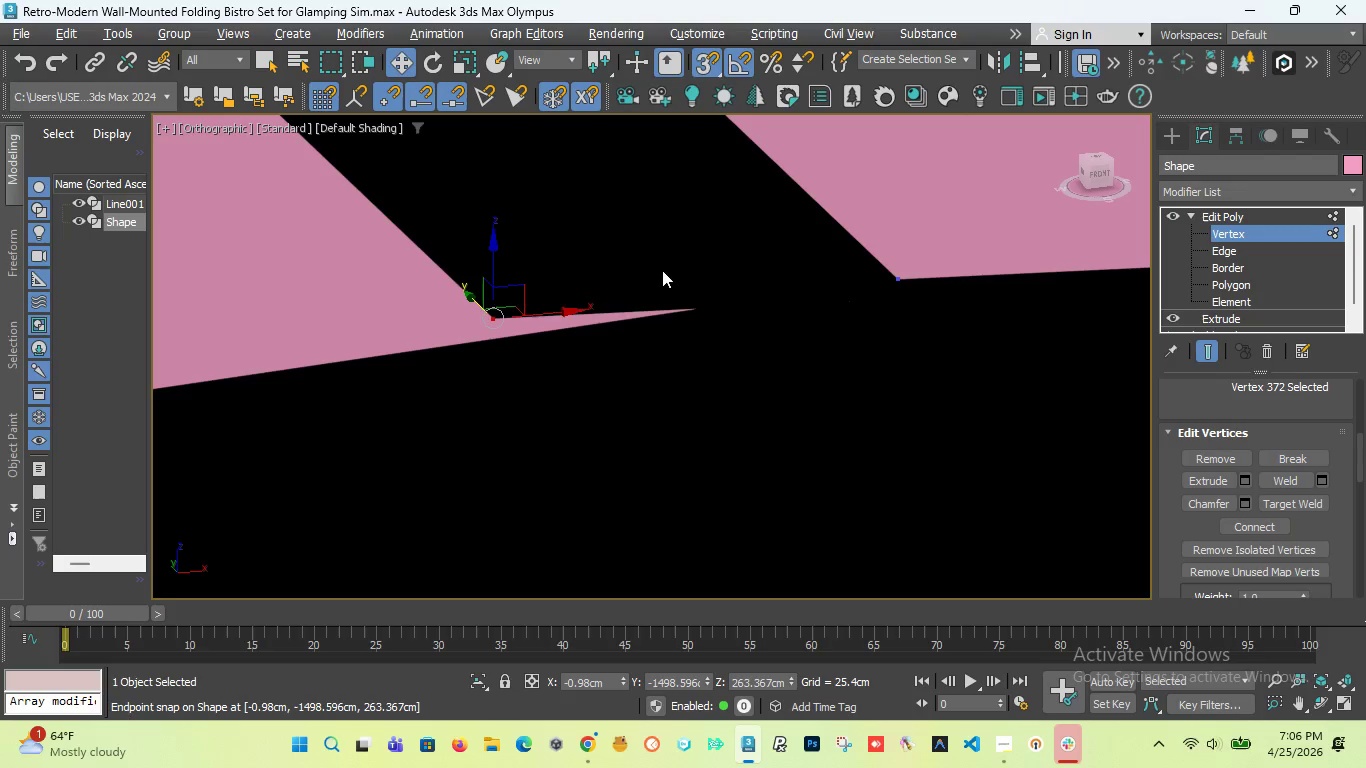 
key(F)
 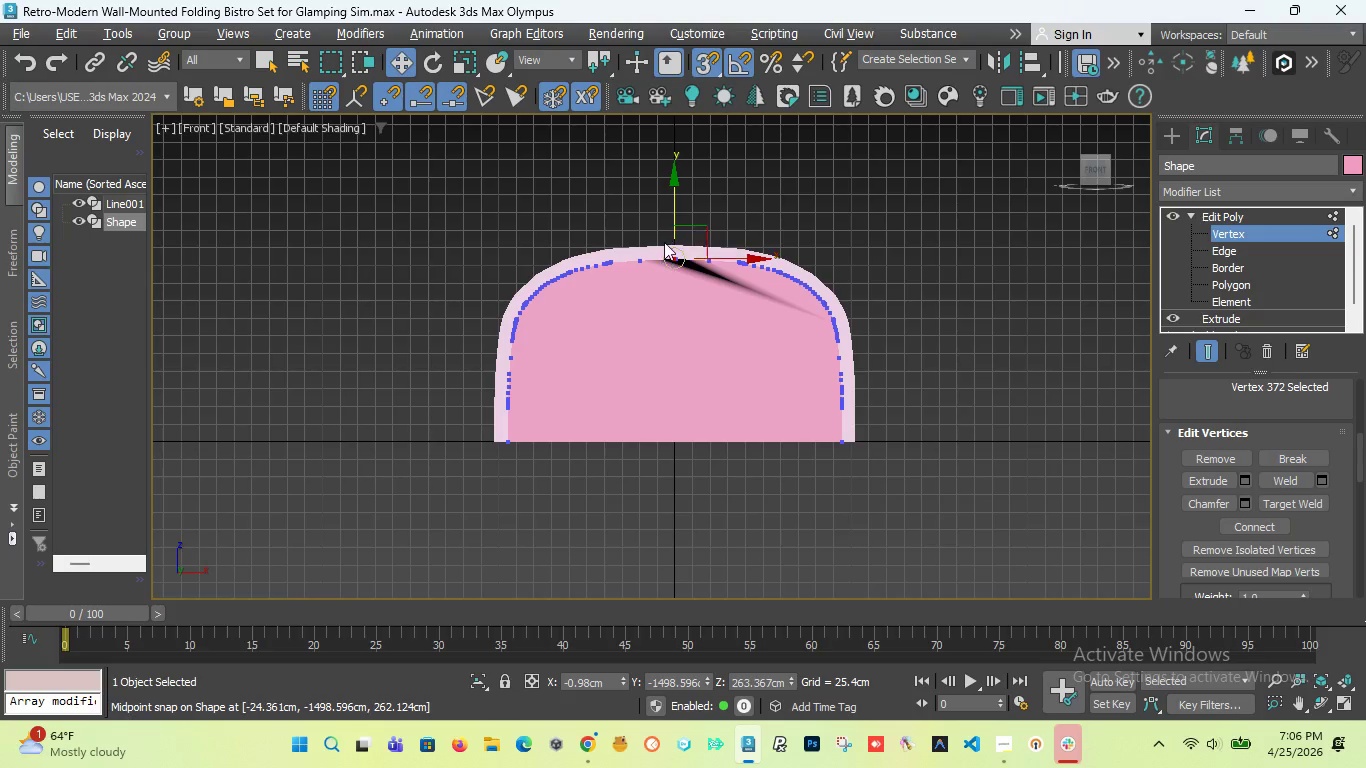 
scroll: coordinate [751, 289], scroll_direction: up, amount: 17.0
 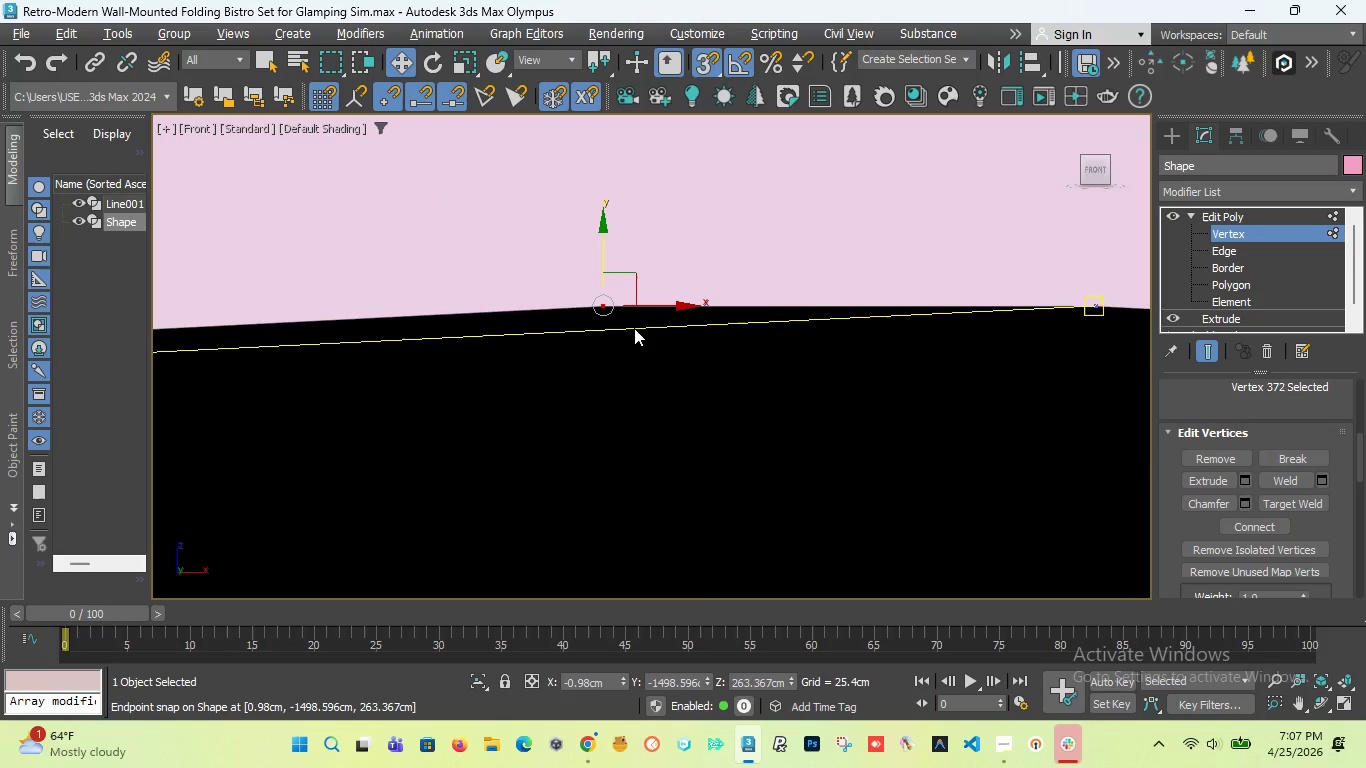 
key(F3)
 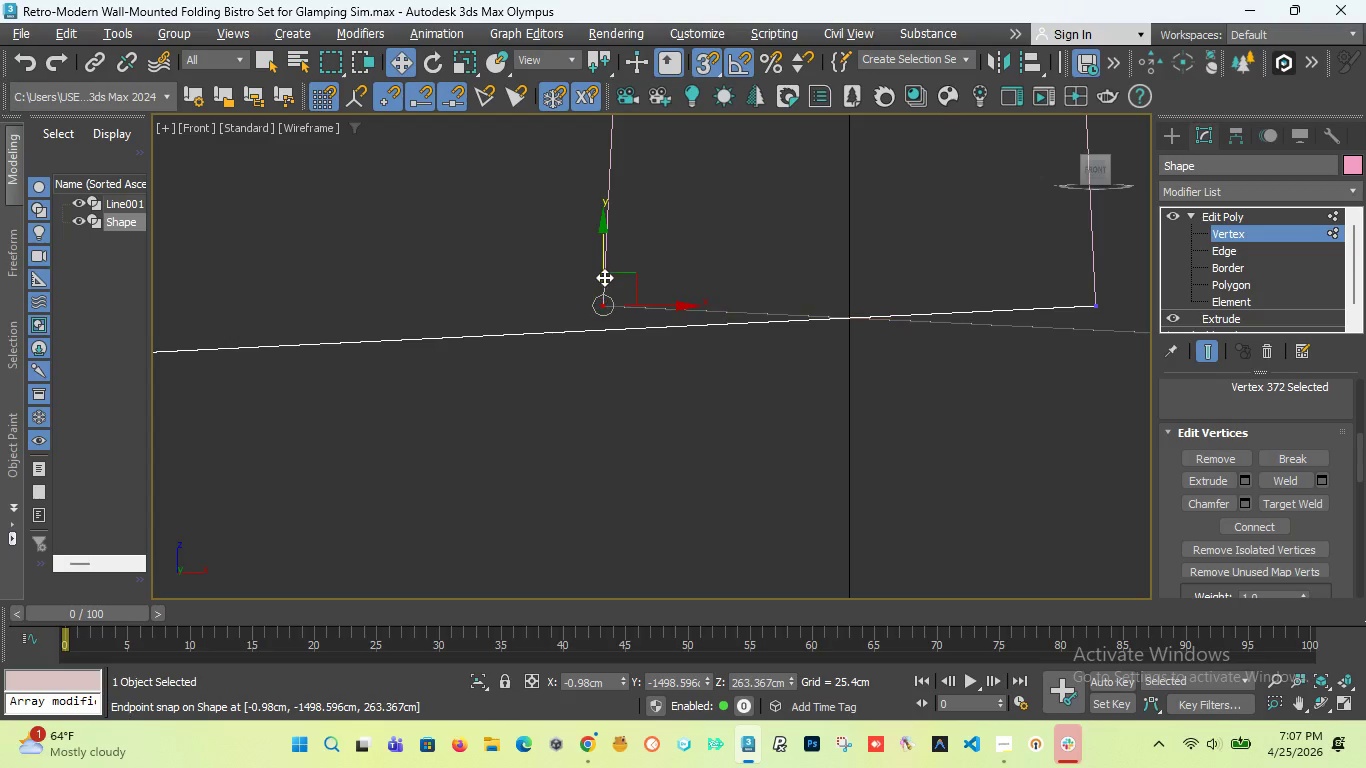 
scroll: coordinate [675, 291], scroll_direction: down, amount: 13.0
 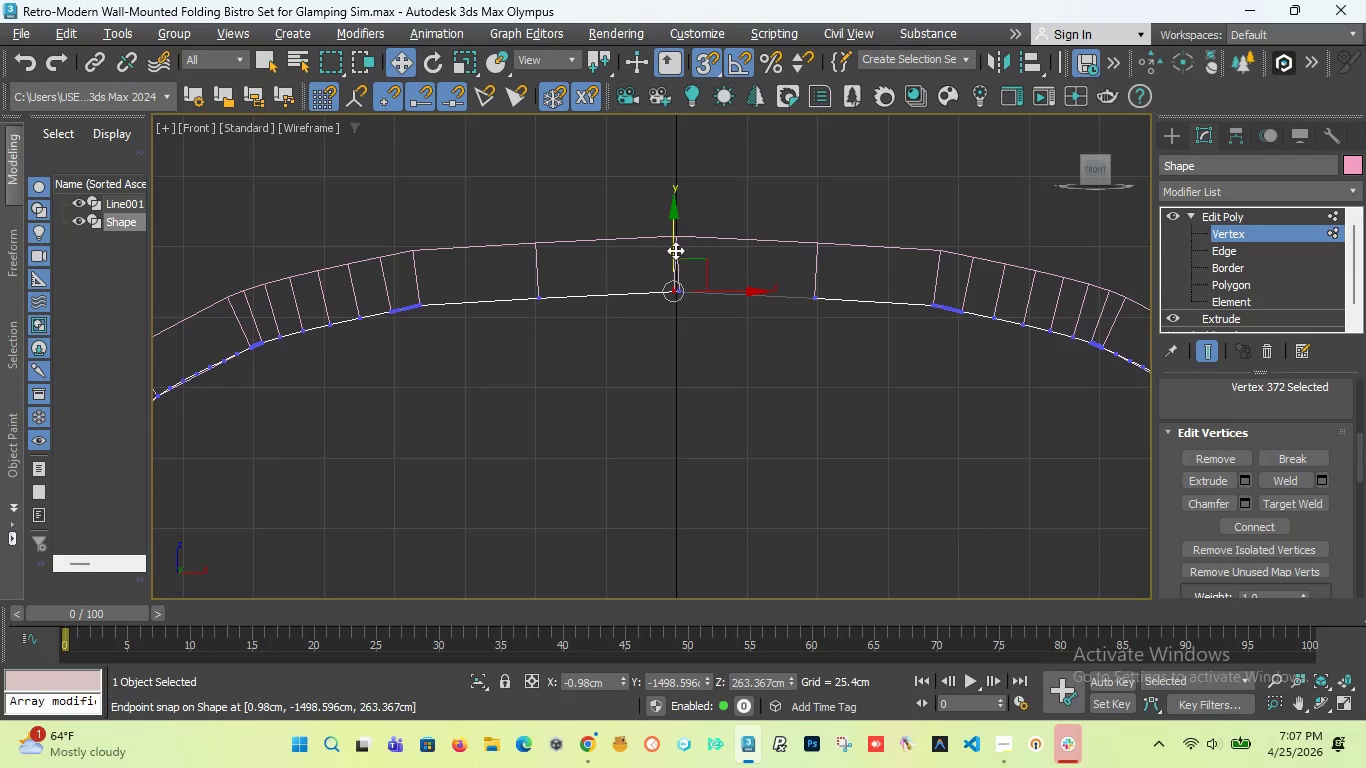 
scroll: coordinate [680, 426], scroll_direction: up, amount: 12.0
 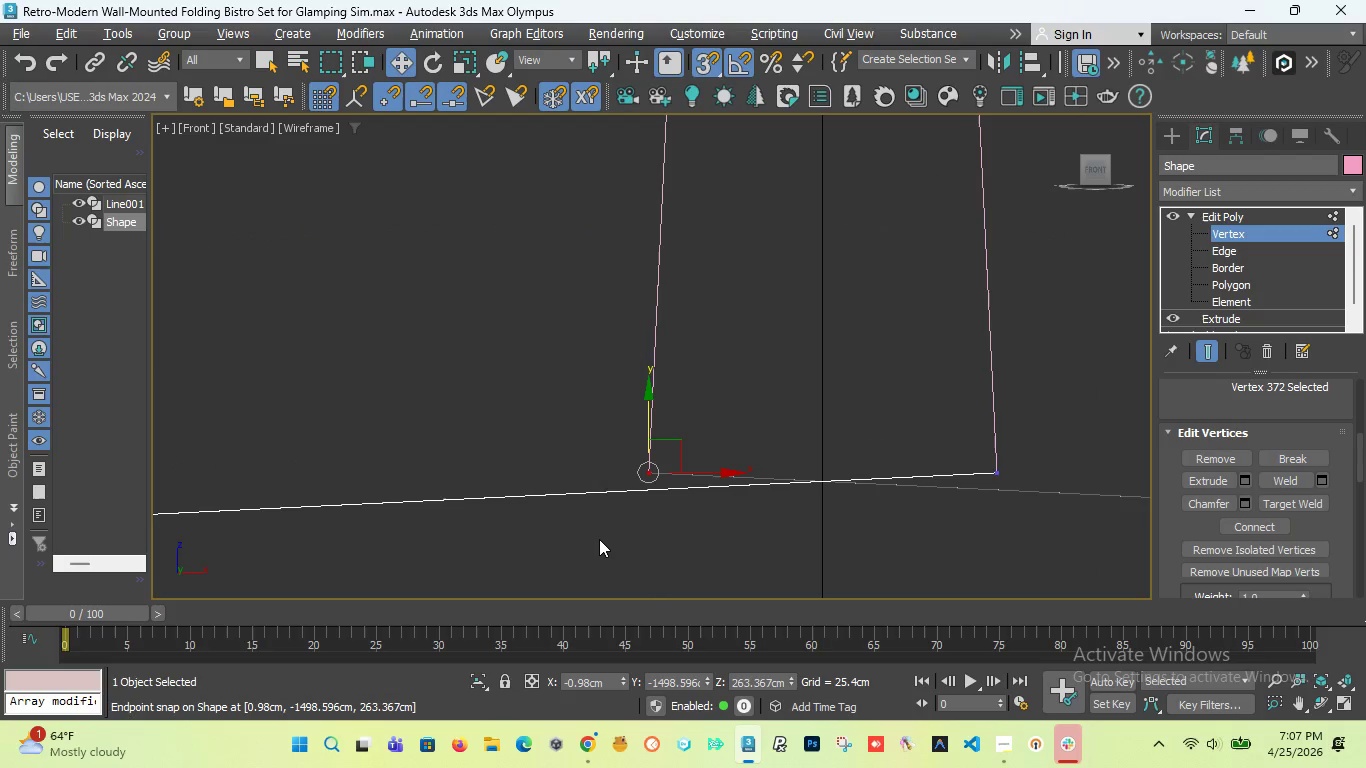 
left_click_drag(start_coordinate=[593, 540], to_coordinate=[710, 353])
 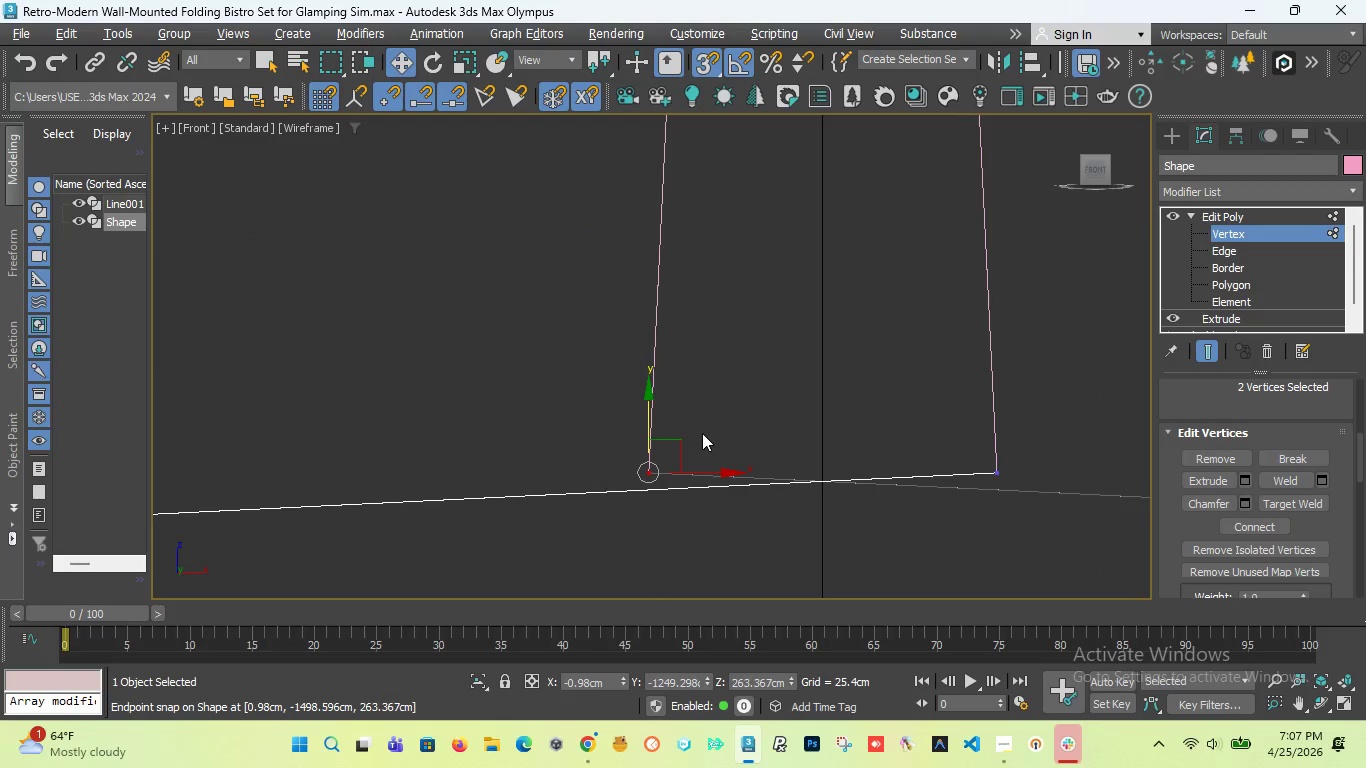 
scroll: coordinate [699, 434], scroll_direction: down, amount: 21.0
 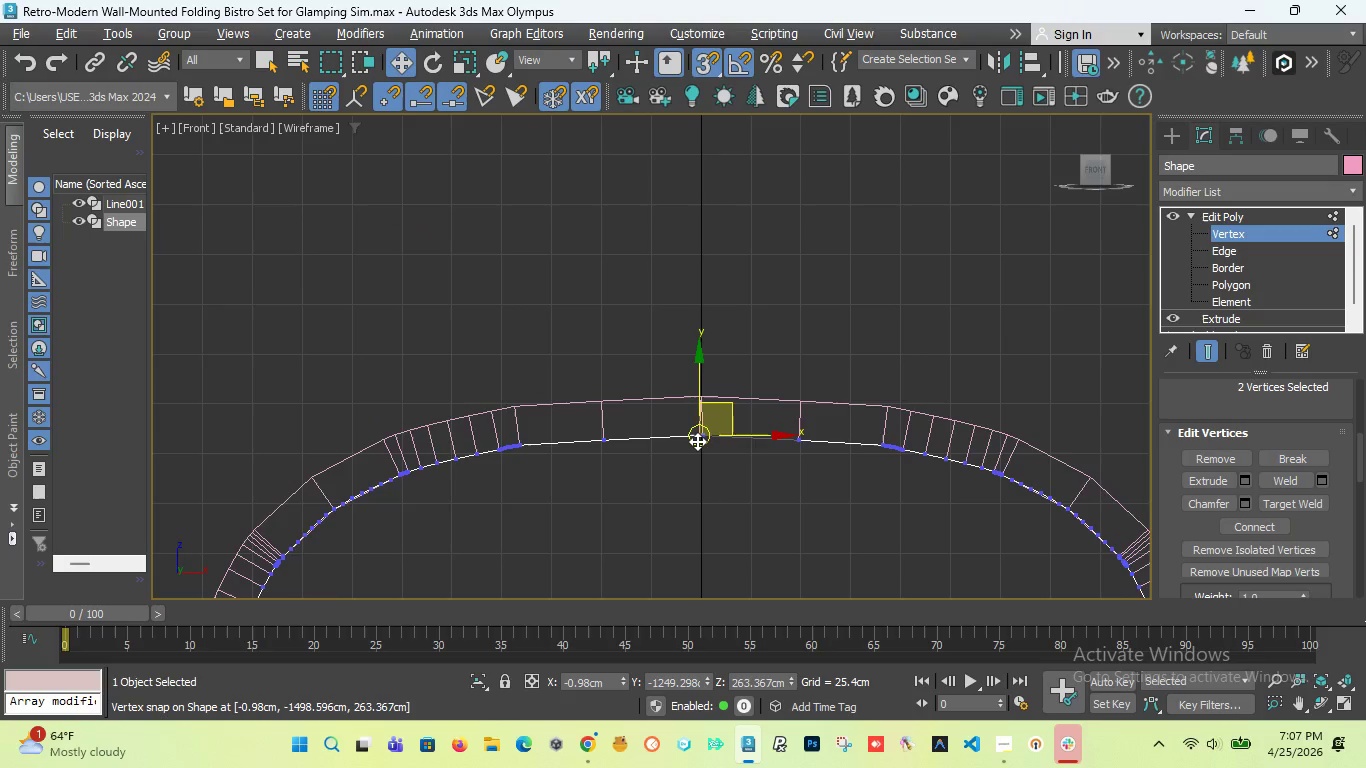 
scroll: coordinate [771, 292], scroll_direction: up, amount: 15.0
 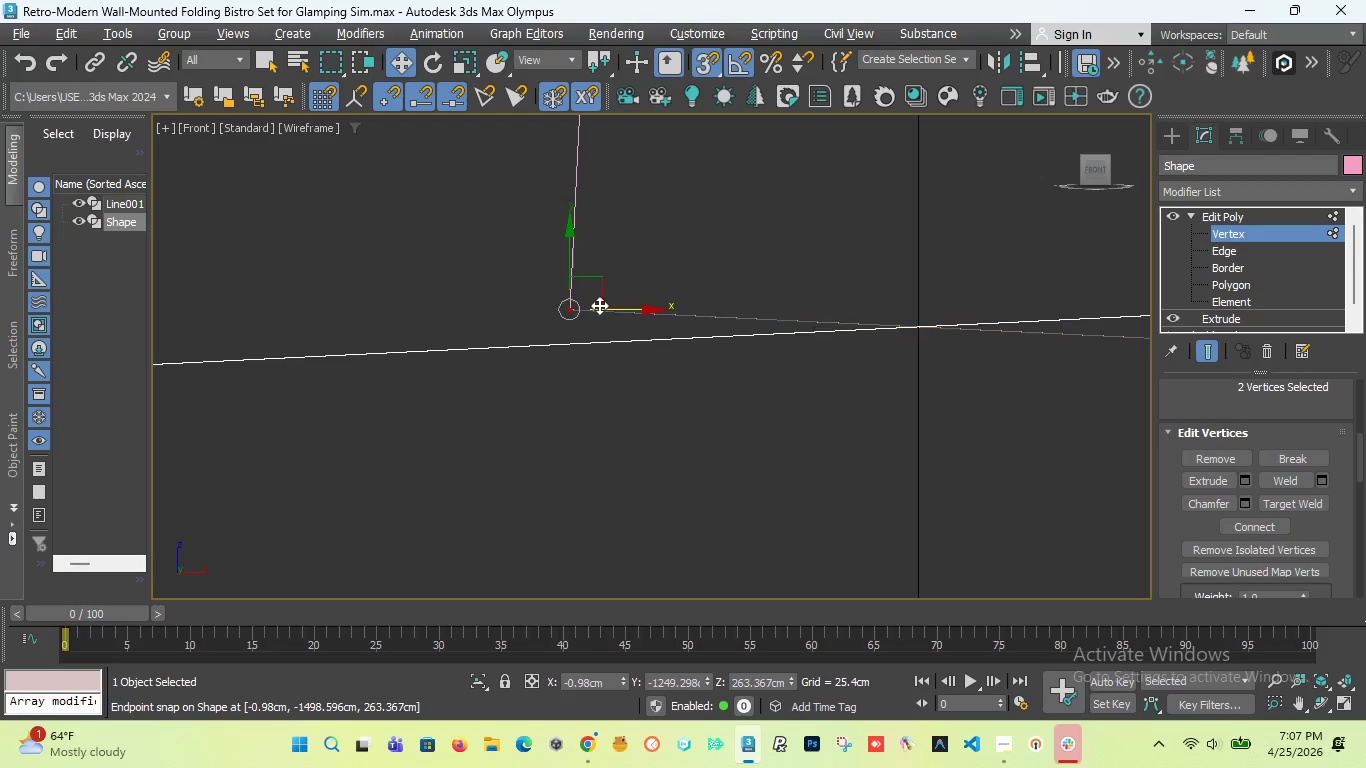 
scroll: coordinate [580, 304], scroll_direction: down, amount: 4.0
 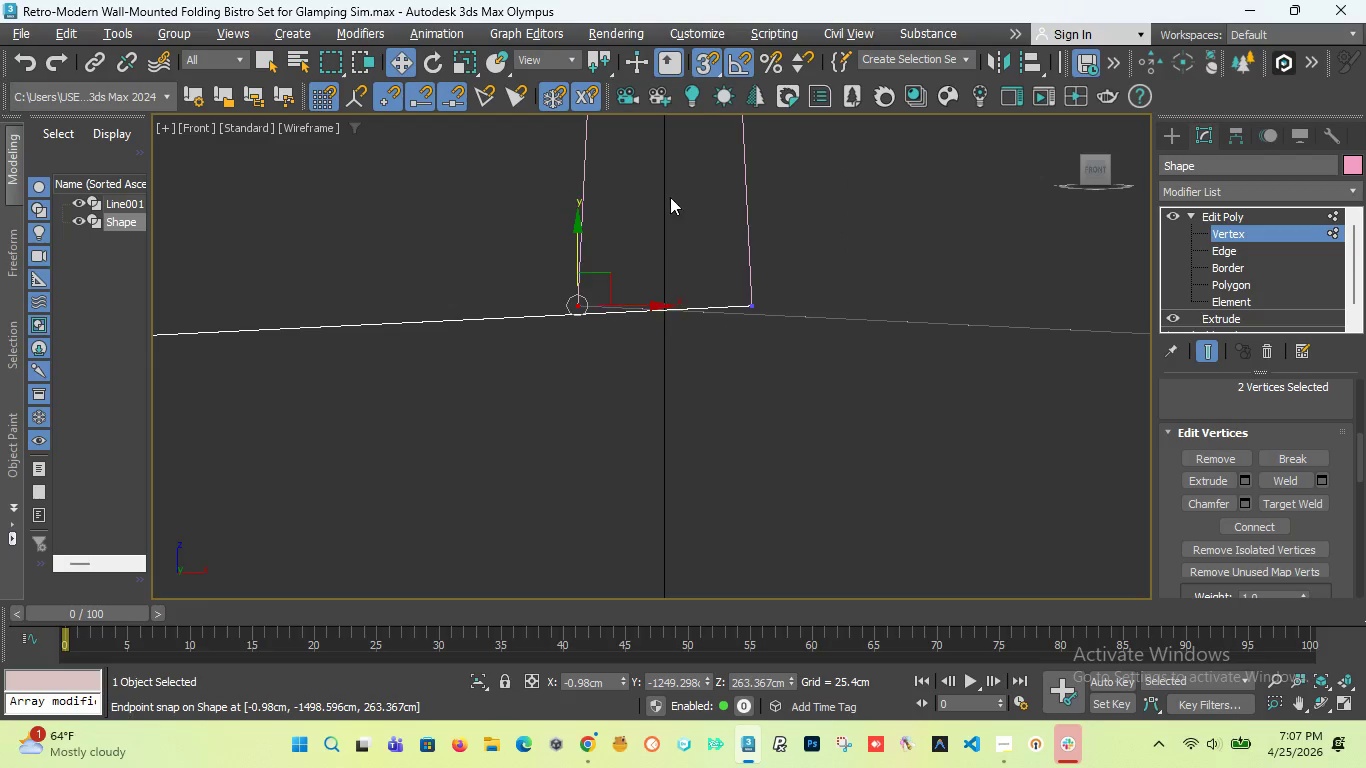 
left_click_drag(start_coordinate=[703, 57], to_coordinate=[705, 133])
 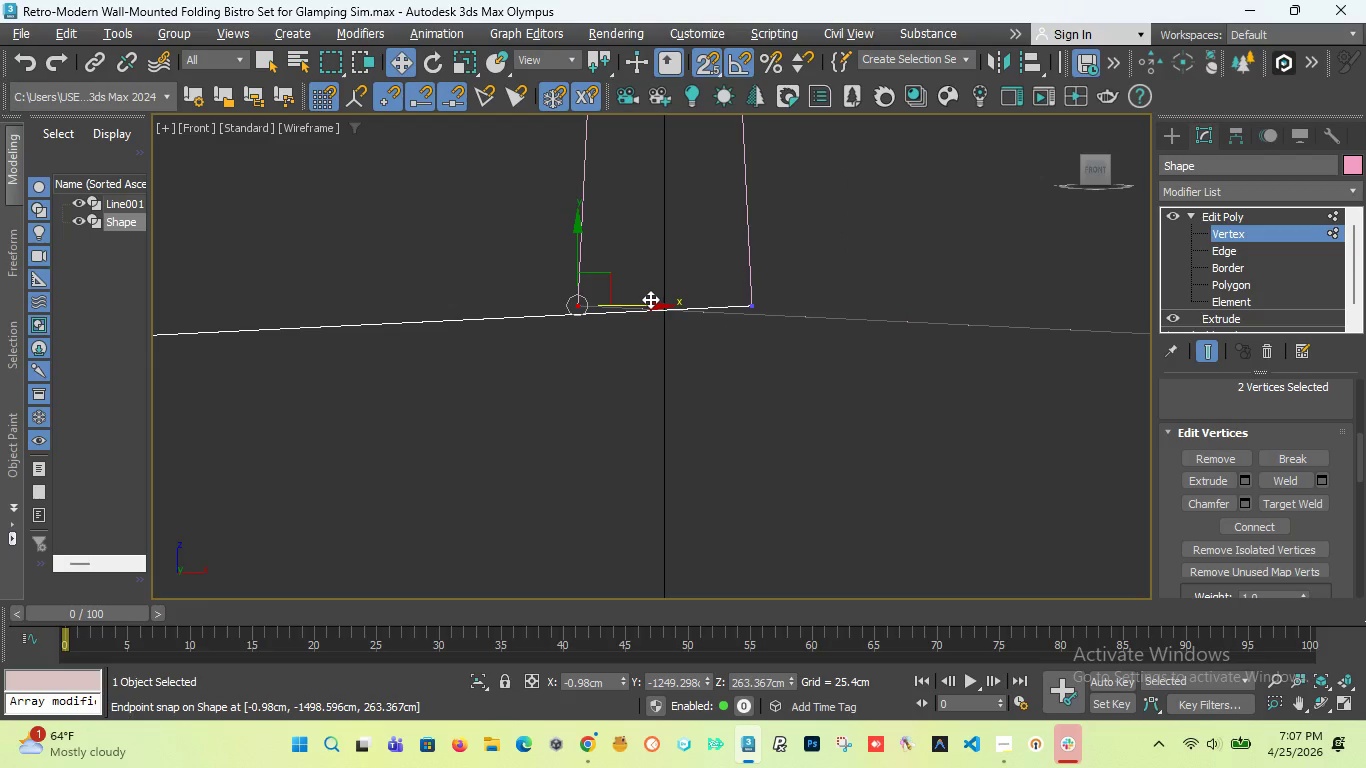 
left_click_drag(start_coordinate=[650, 299], to_coordinate=[754, 302])
 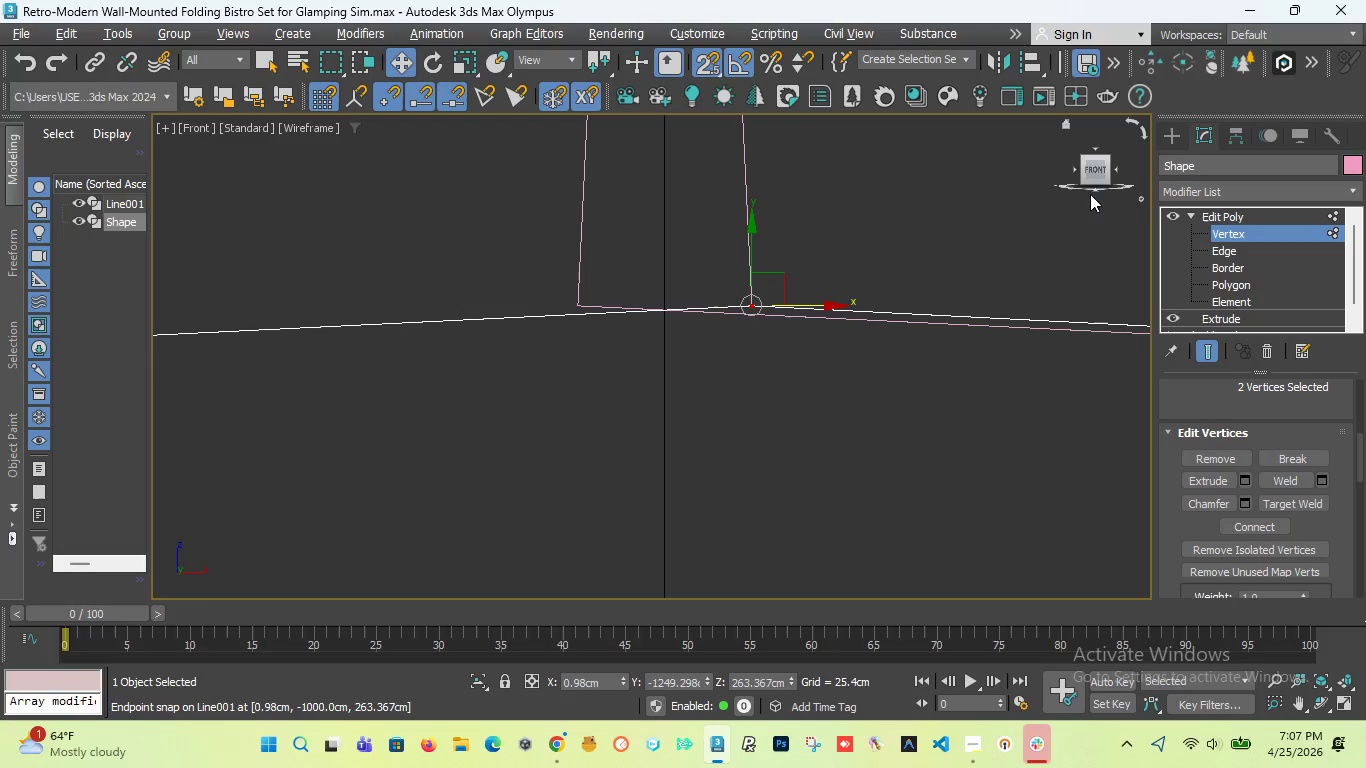 
left_click_drag(start_coordinate=[1099, 178], to_coordinate=[1112, 205])
 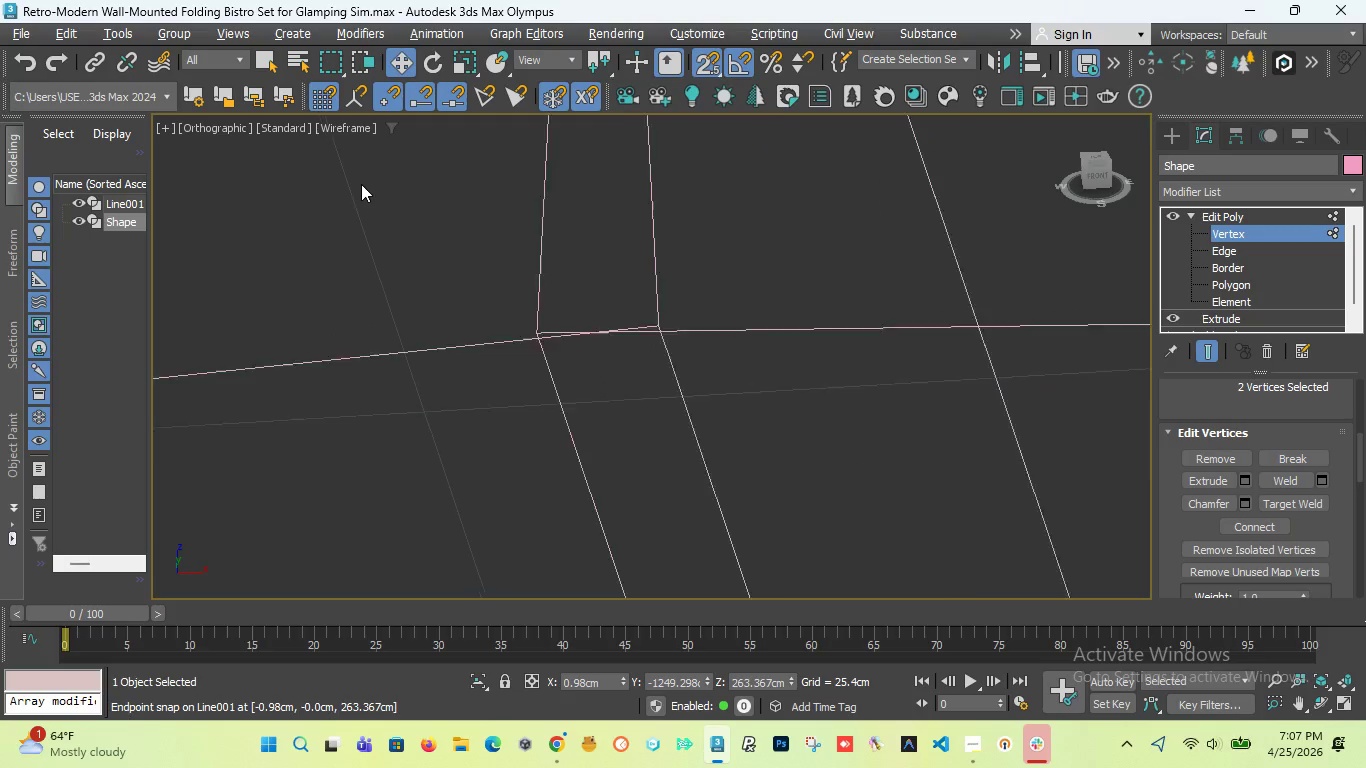 
scroll: coordinate [361, 184], scroll_direction: down, amount: 5.0
 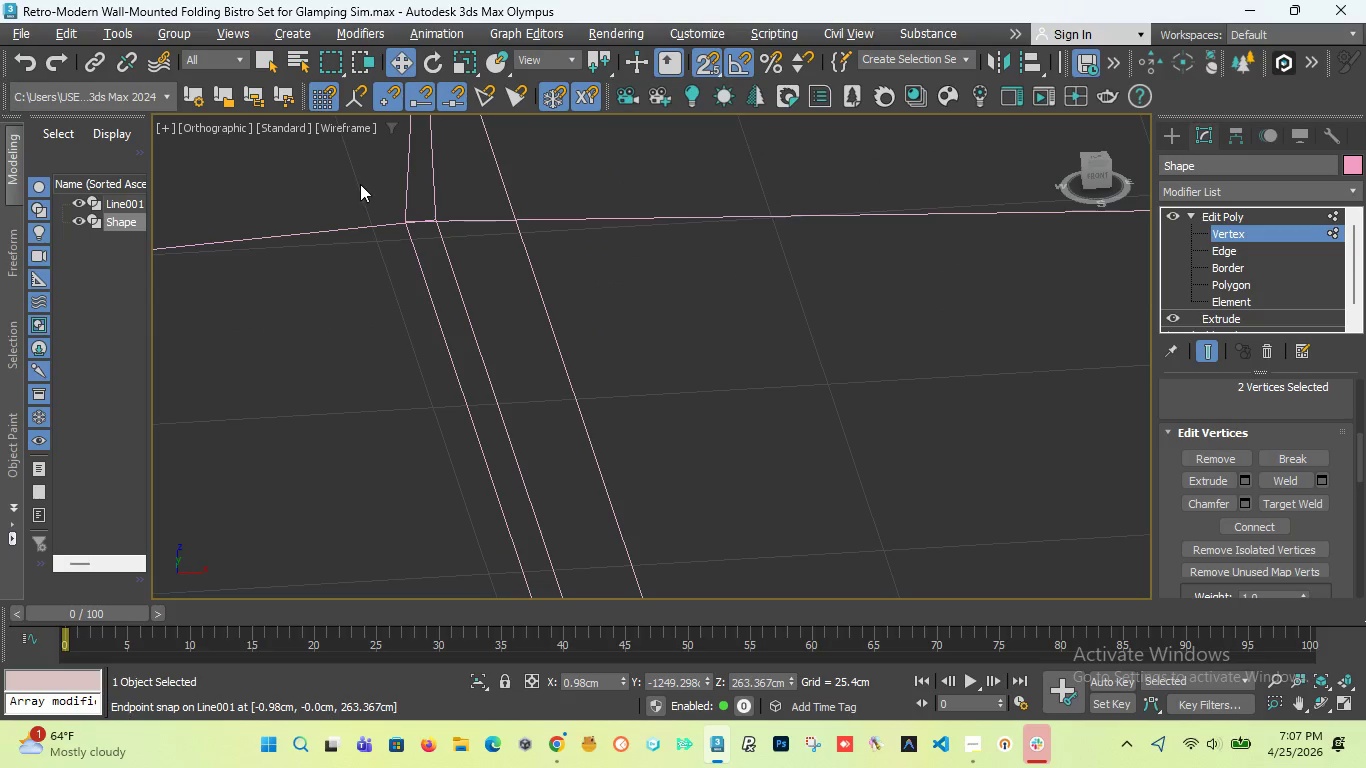 
key(Z)
 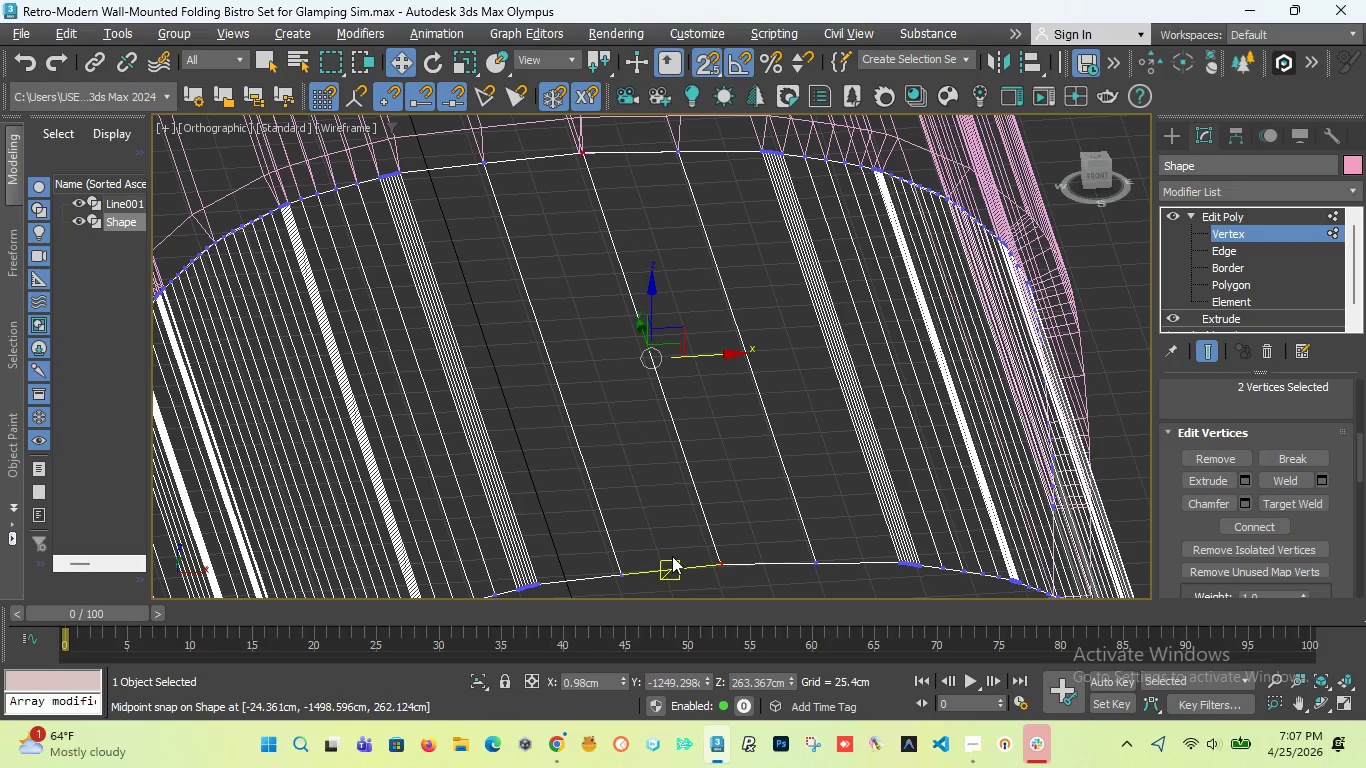 
scroll: coordinate [670, 498], scroll_direction: down, amount: 2.0
 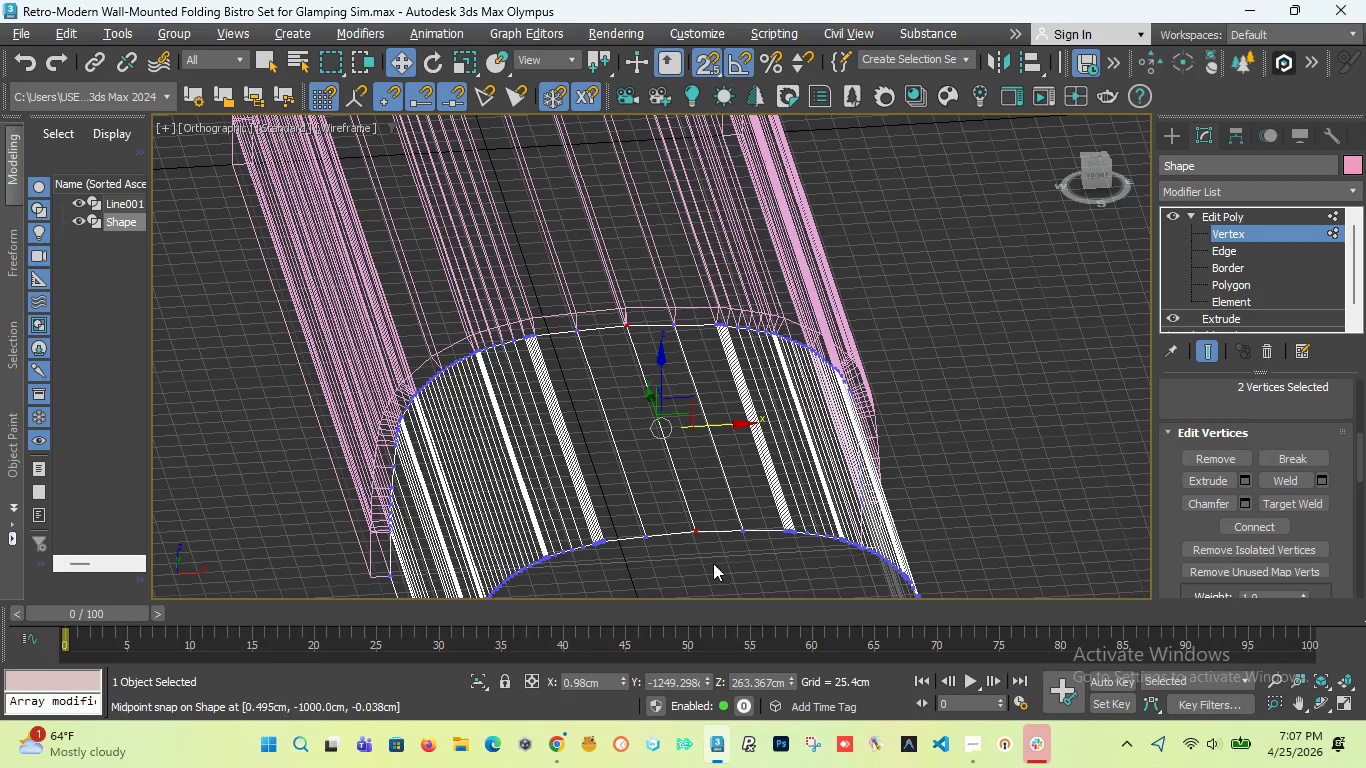 
scroll: coordinate [652, 409], scroll_direction: up, amount: 22.0
 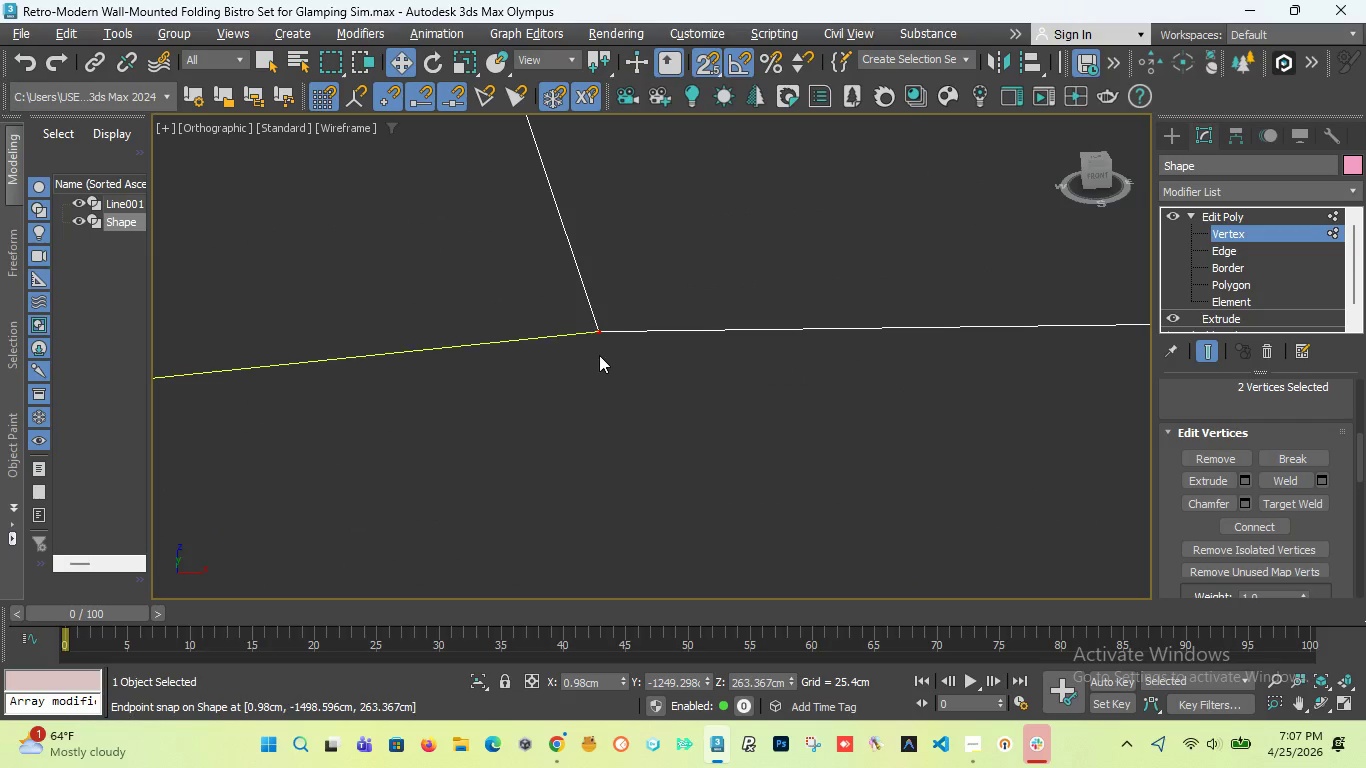 
scroll: coordinate [652, 365], scroll_direction: down, amount: 29.0
 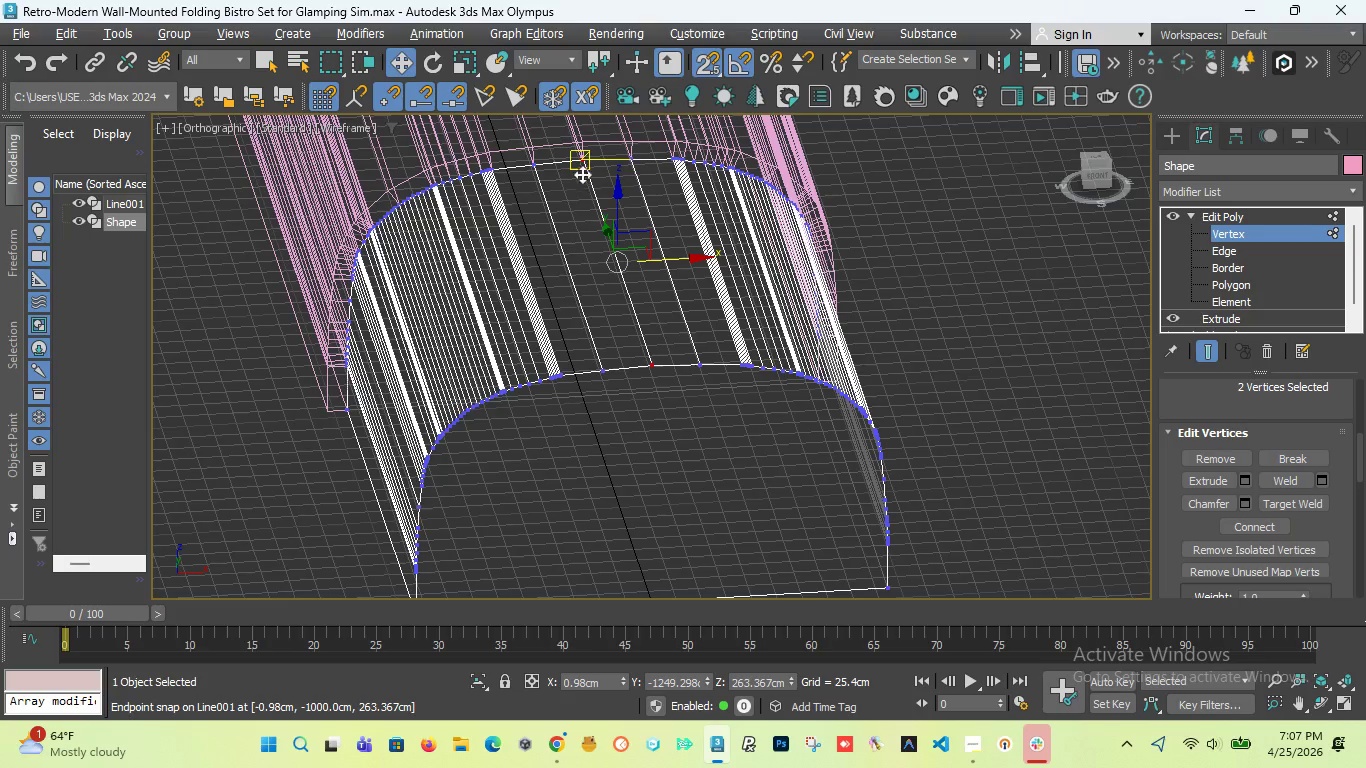 
scroll: coordinate [575, 169], scroll_direction: up, amount: 8.0
 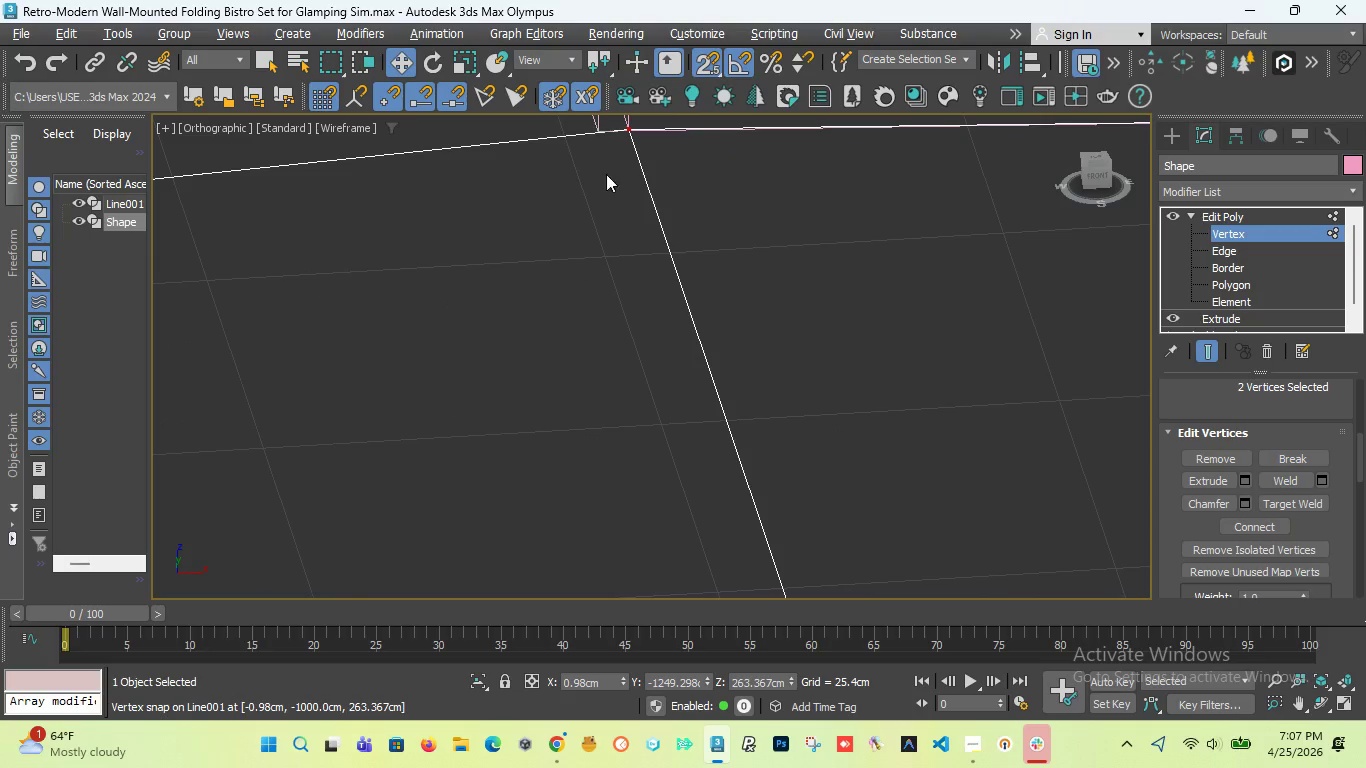 
scroll: coordinate [623, 249], scroll_direction: down, amount: 3.0
 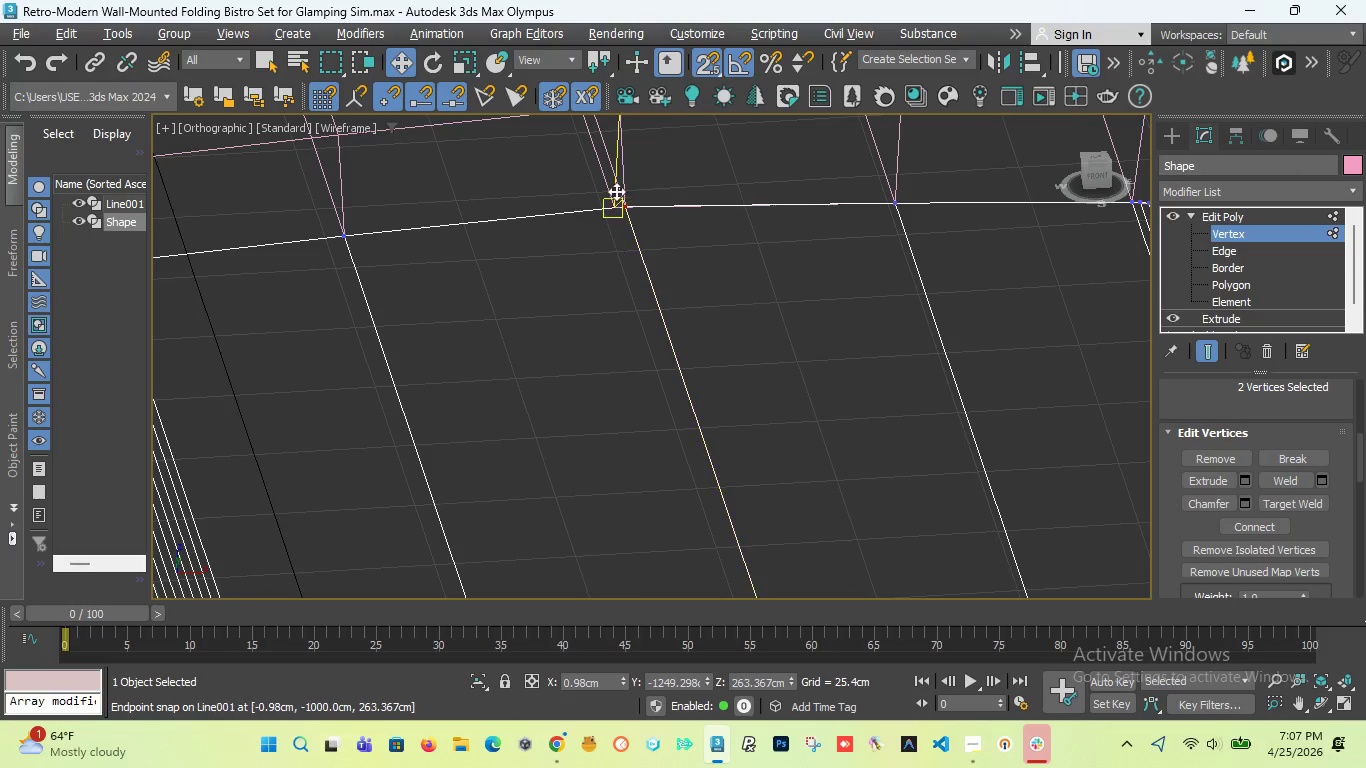 
scroll: coordinate [653, 313], scroll_direction: up, amount: 10.0
 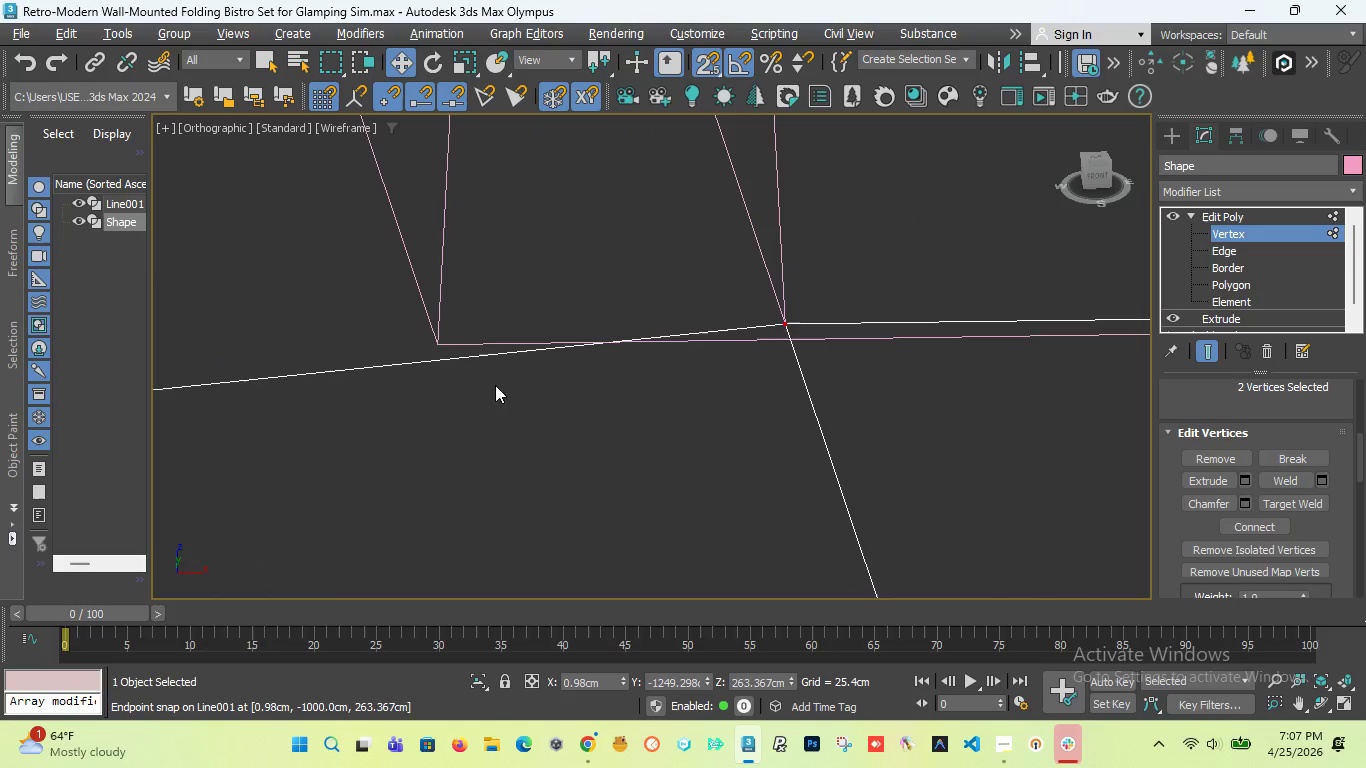 
scroll: coordinate [489, 329], scroll_direction: down, amount: 13.0
 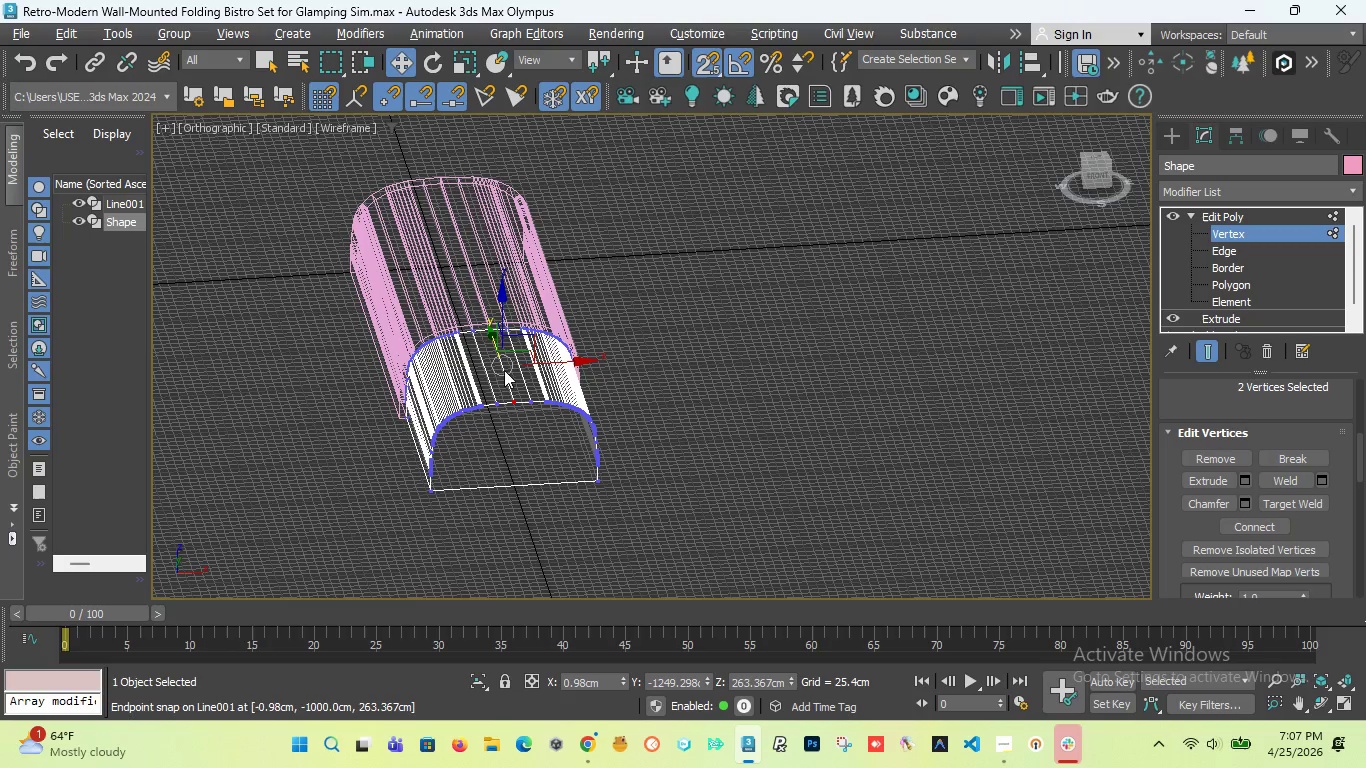 
scroll: coordinate [498, 410], scroll_direction: up, amount: 3.0
 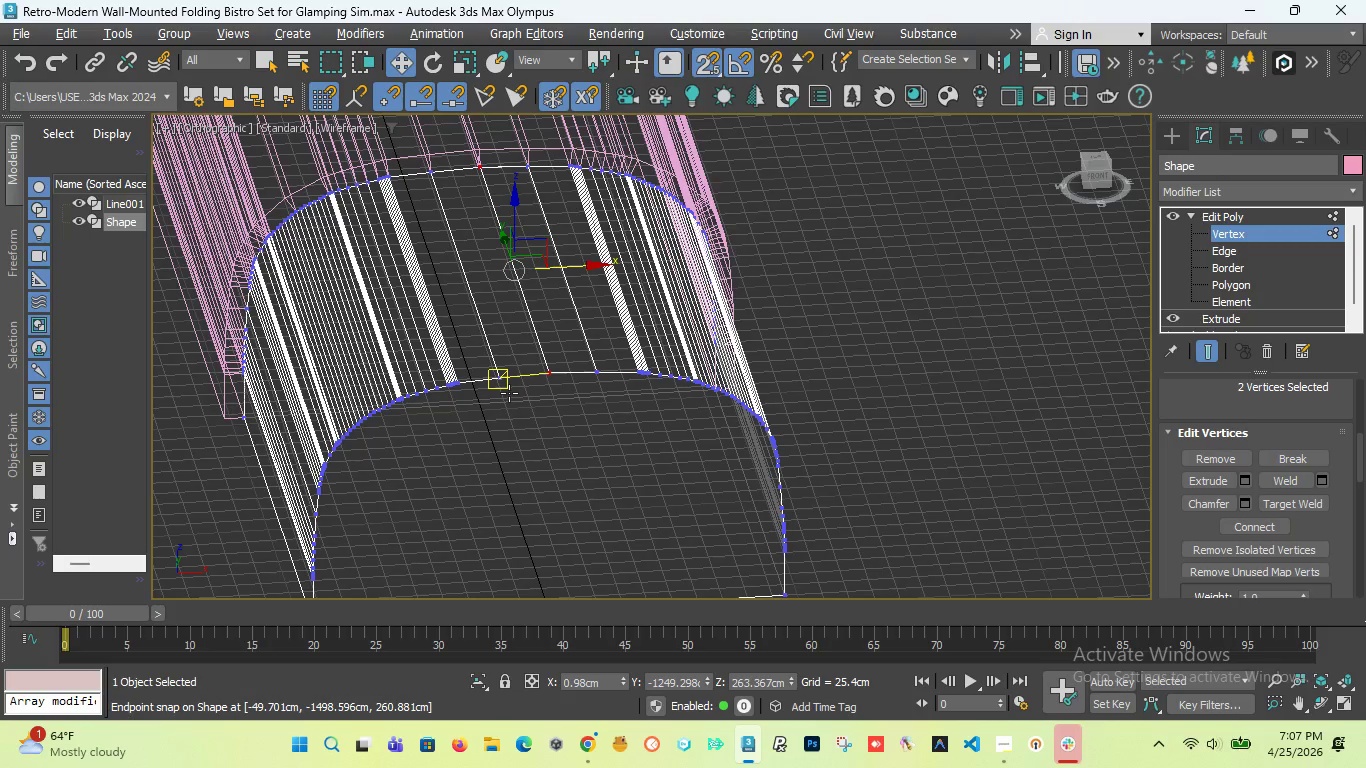 
key(F3)
 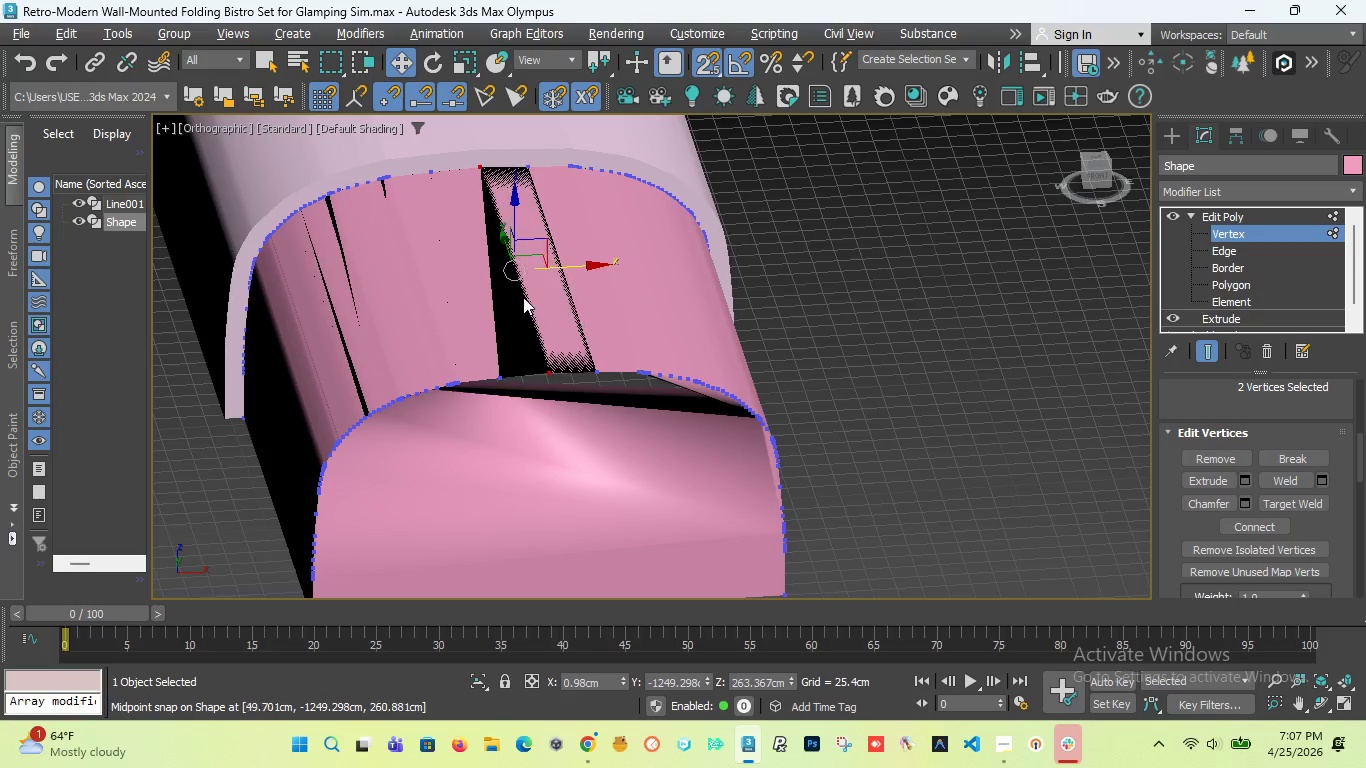 
scroll: coordinate [499, 377], scroll_direction: up, amount: 4.0
 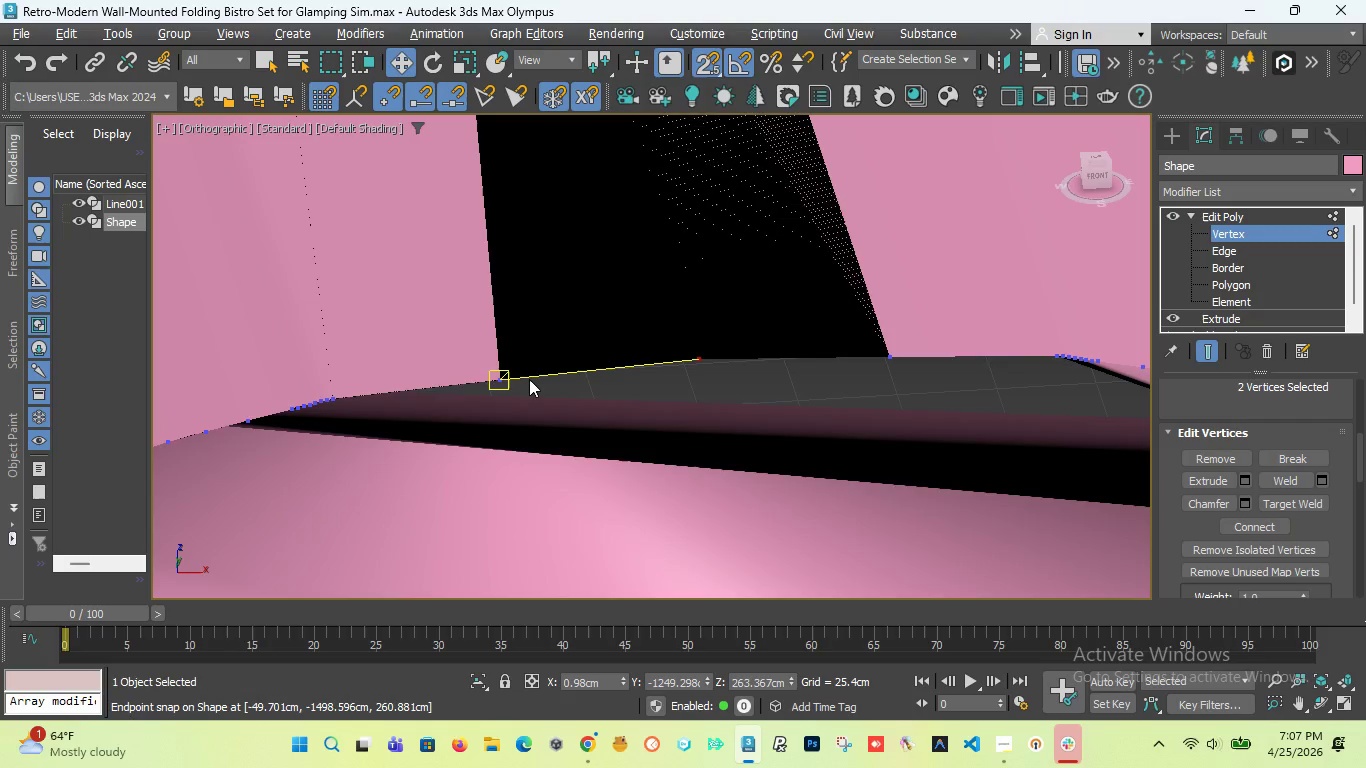 
key(Control+Z)
 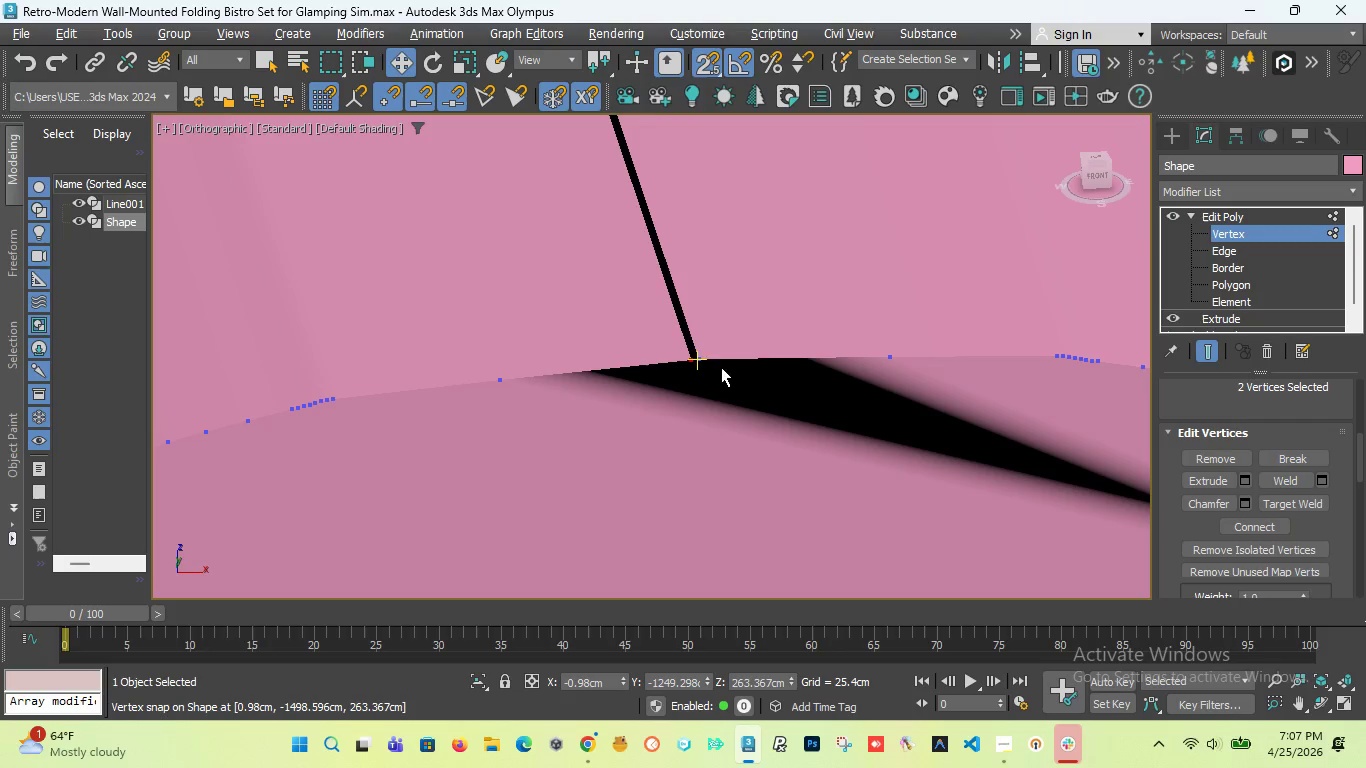 
scroll: coordinate [632, 373], scroll_direction: up, amount: 9.0
 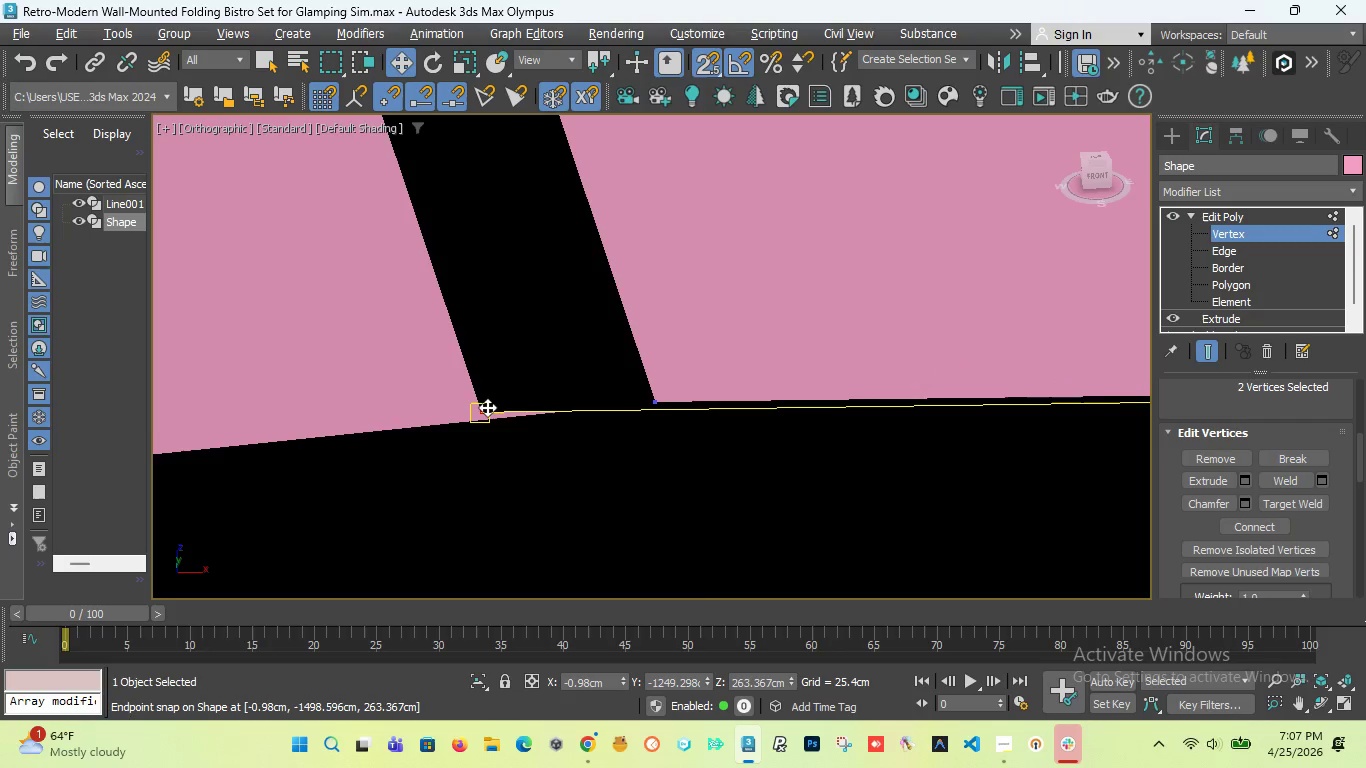 
left_click_drag(start_coordinate=[487, 407], to_coordinate=[666, 385])
 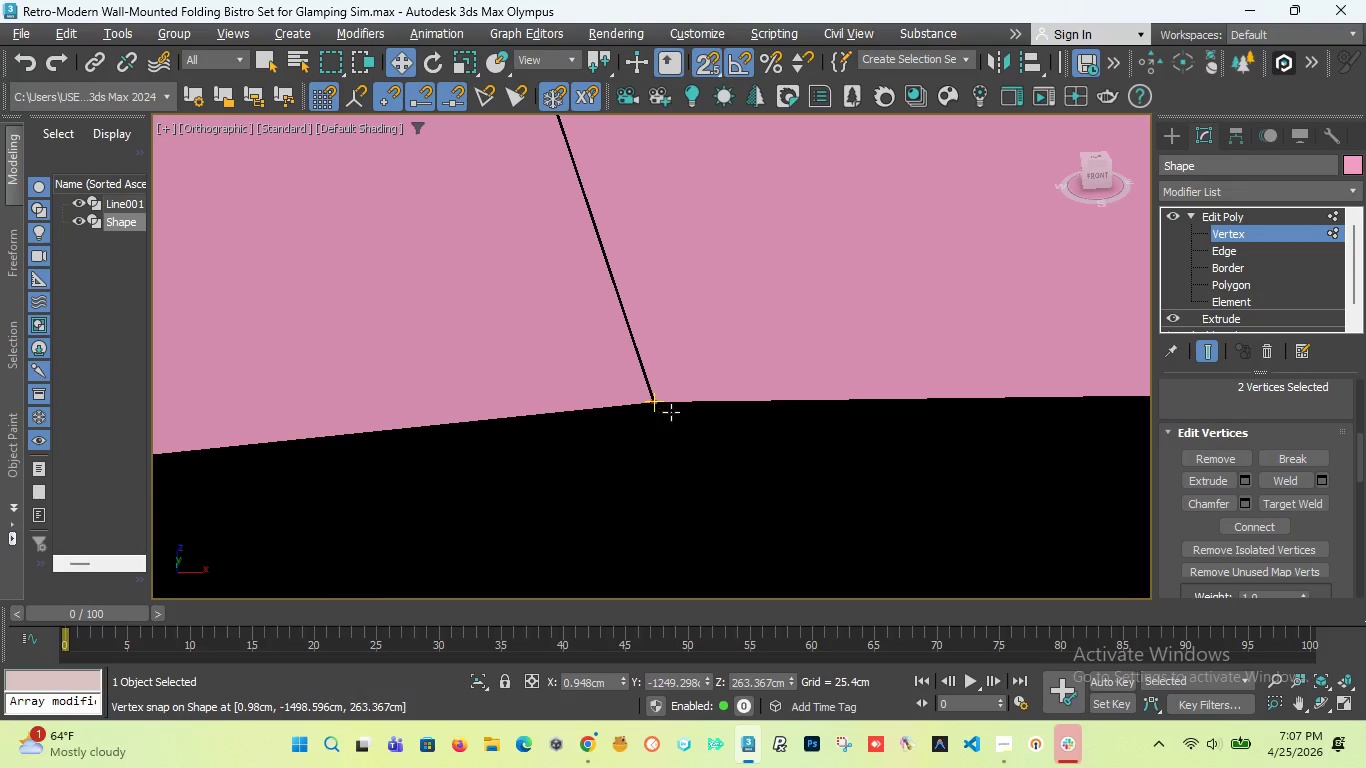 
scroll: coordinate [597, 393], scroll_direction: up, amount: 12.0
 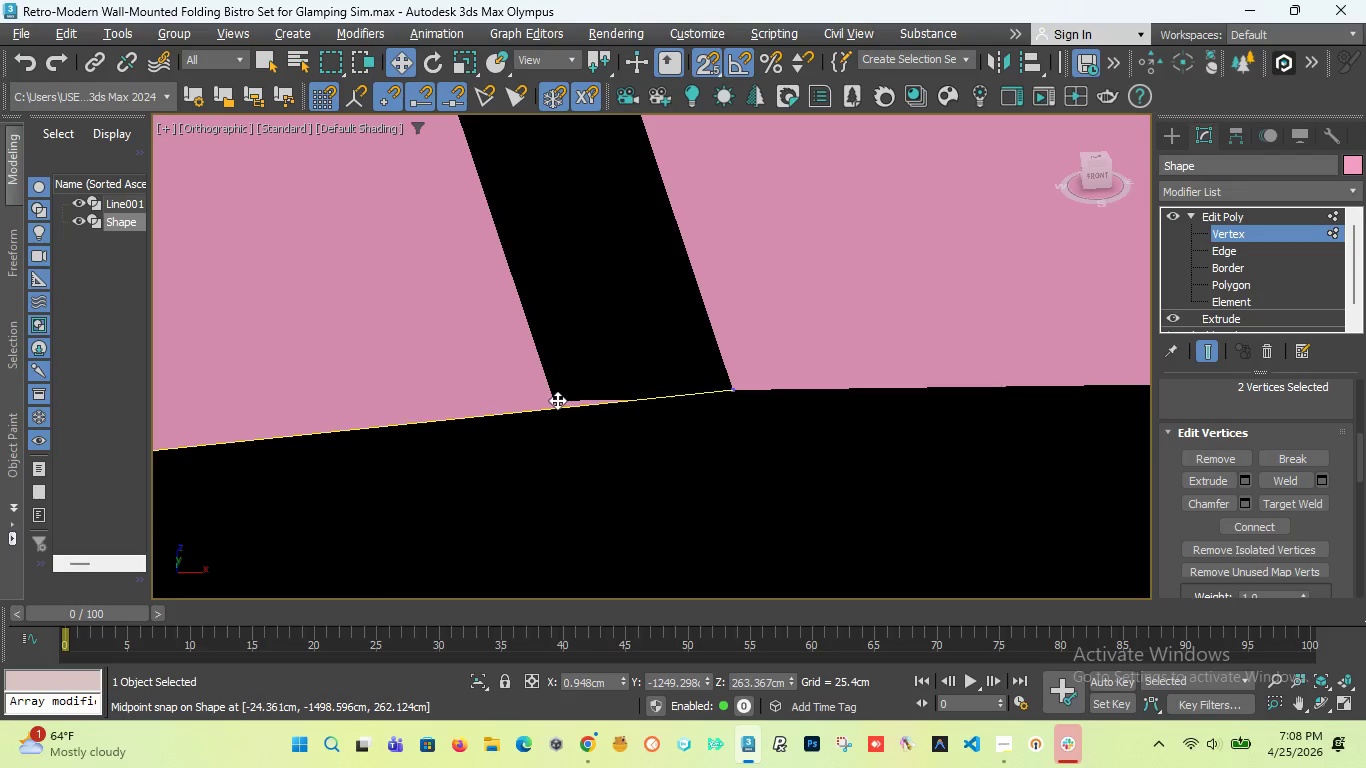 
left_click_drag(start_coordinate=[556, 400], to_coordinate=[736, 387])
 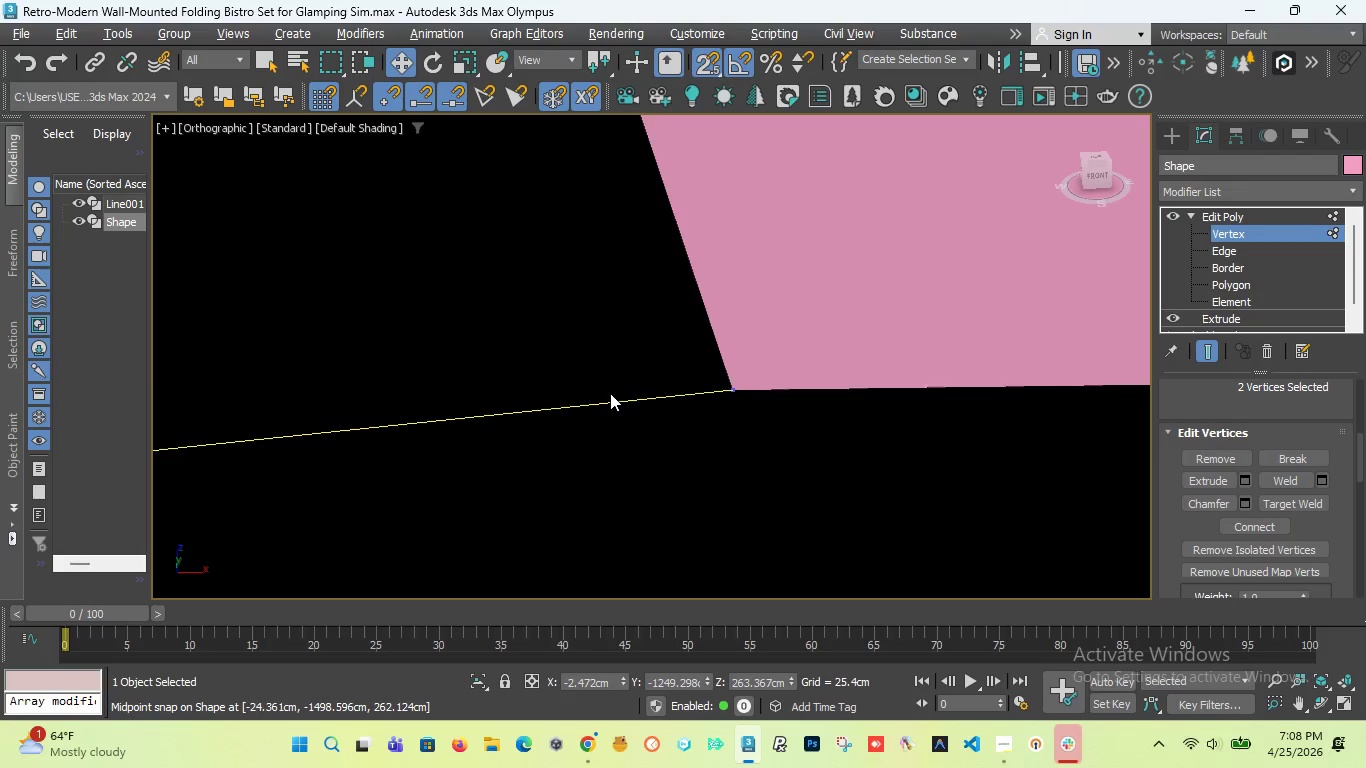 
key(Control+Z)
 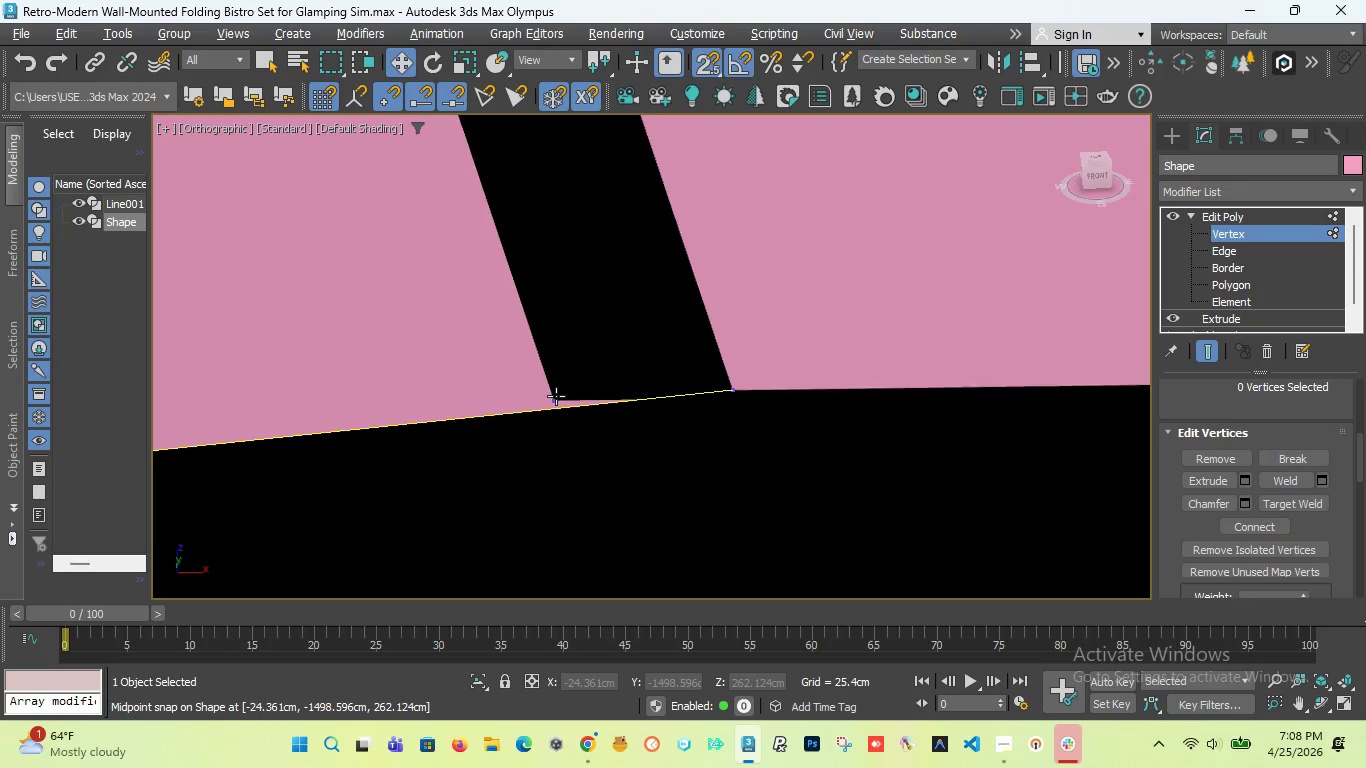 
left_click([556, 396])
 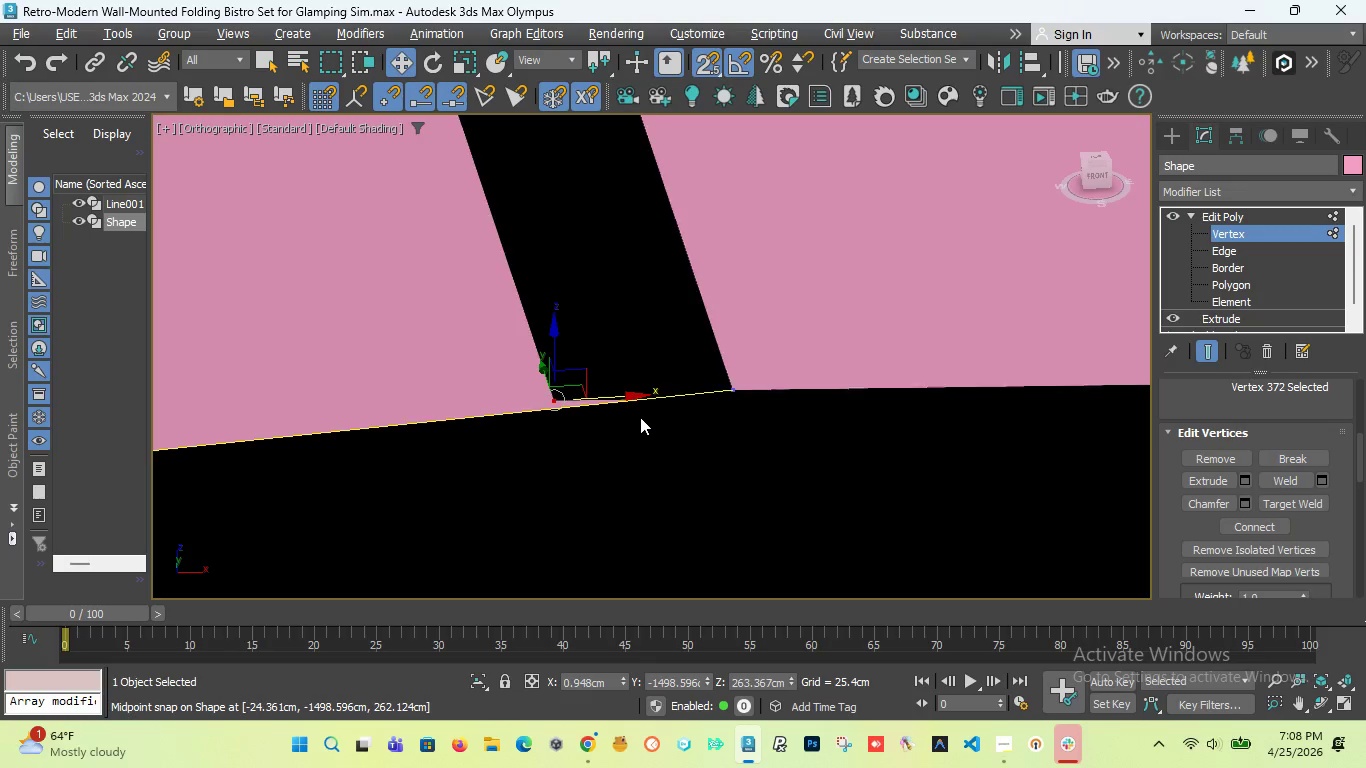 
hold_key(key=ControlLeft, duration=1.42)
 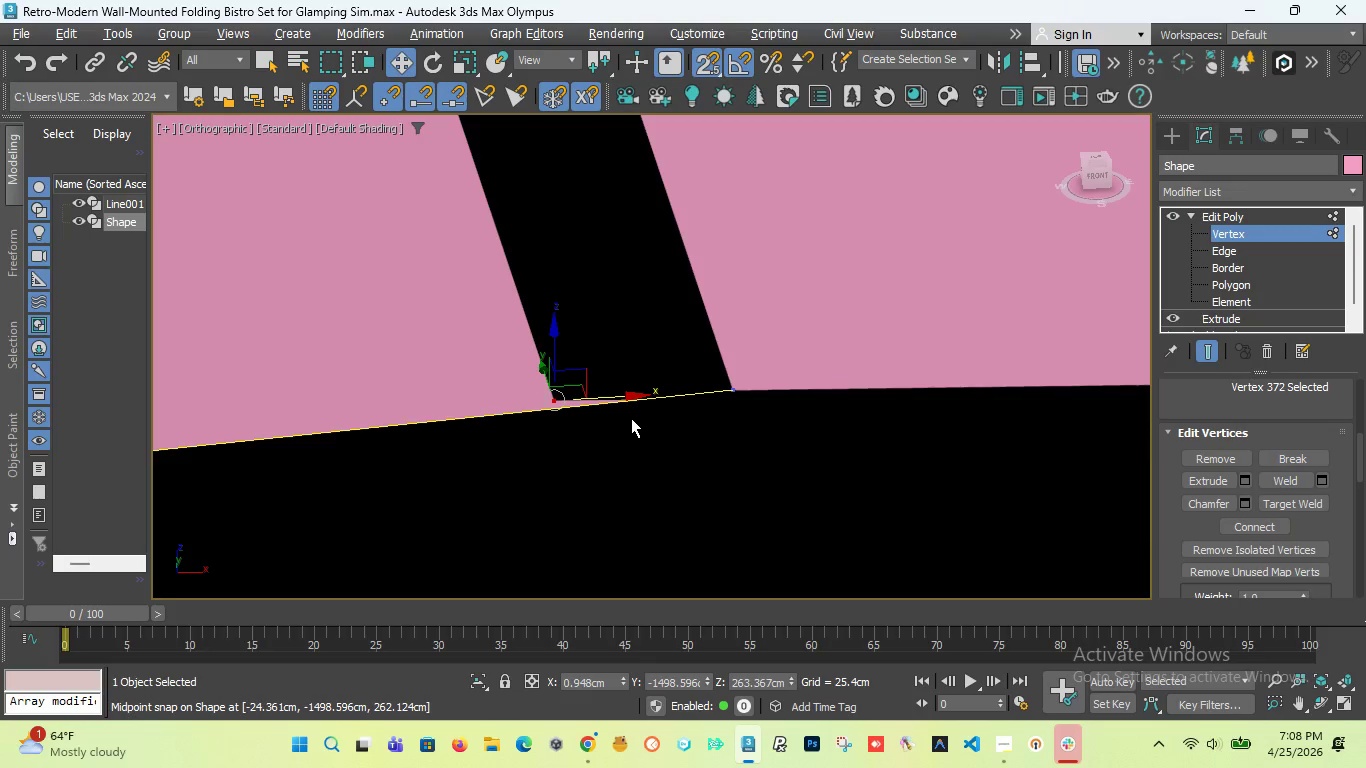 
key(Control+Z)
 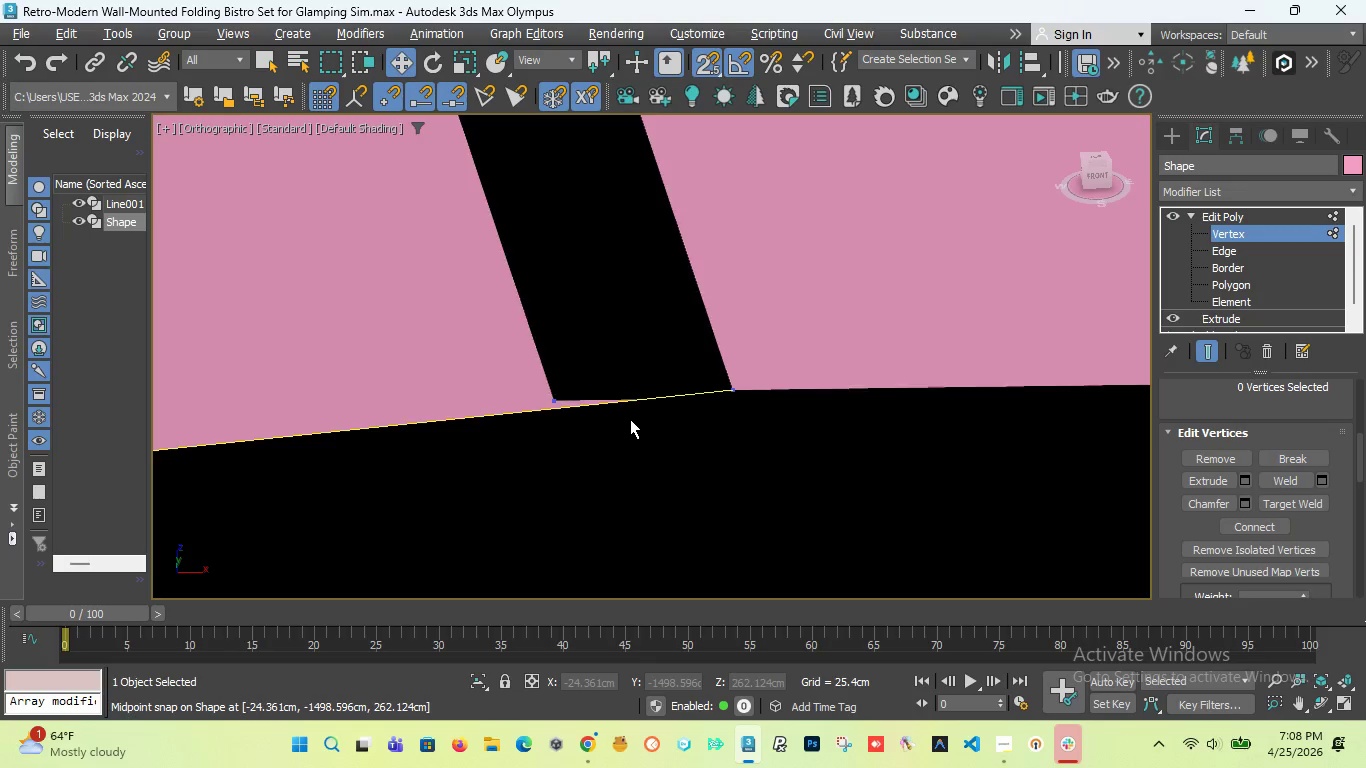 
key(Control+Z)
 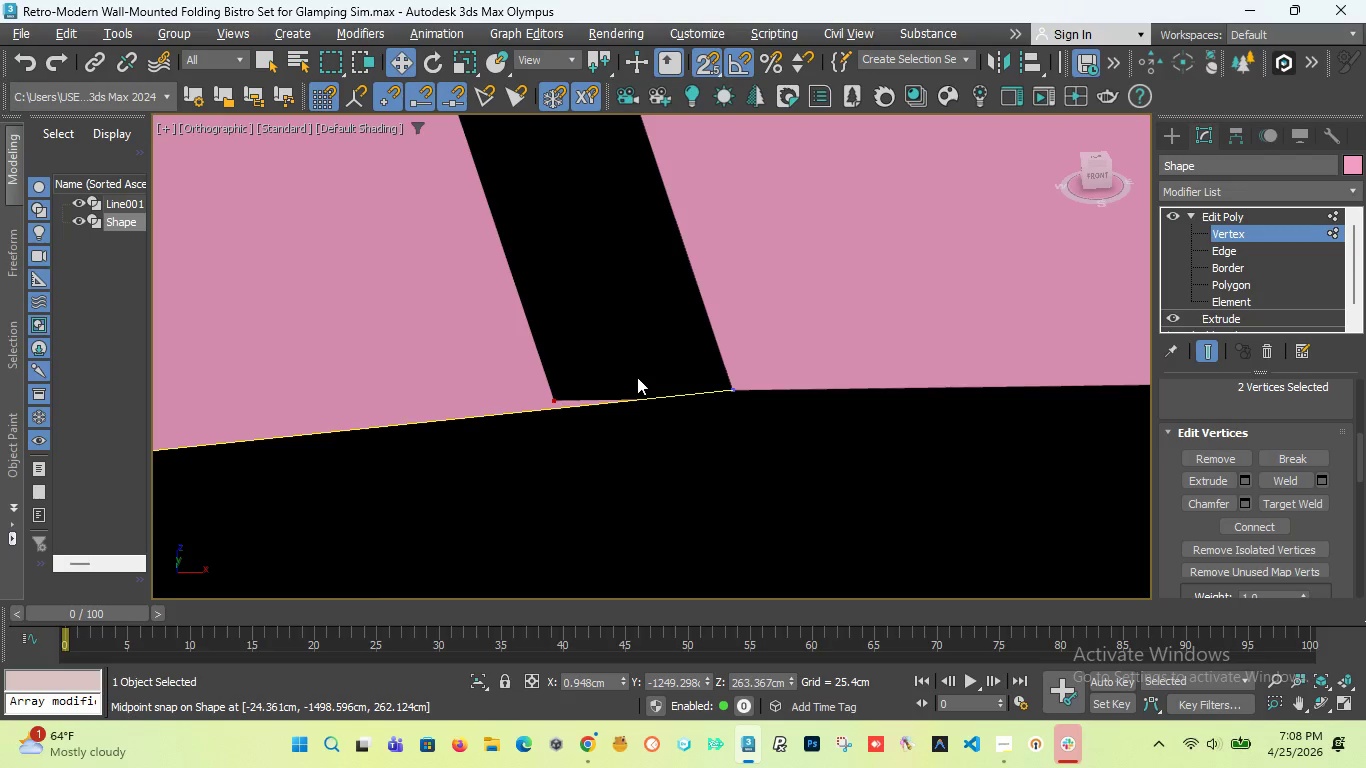 
key(F)
 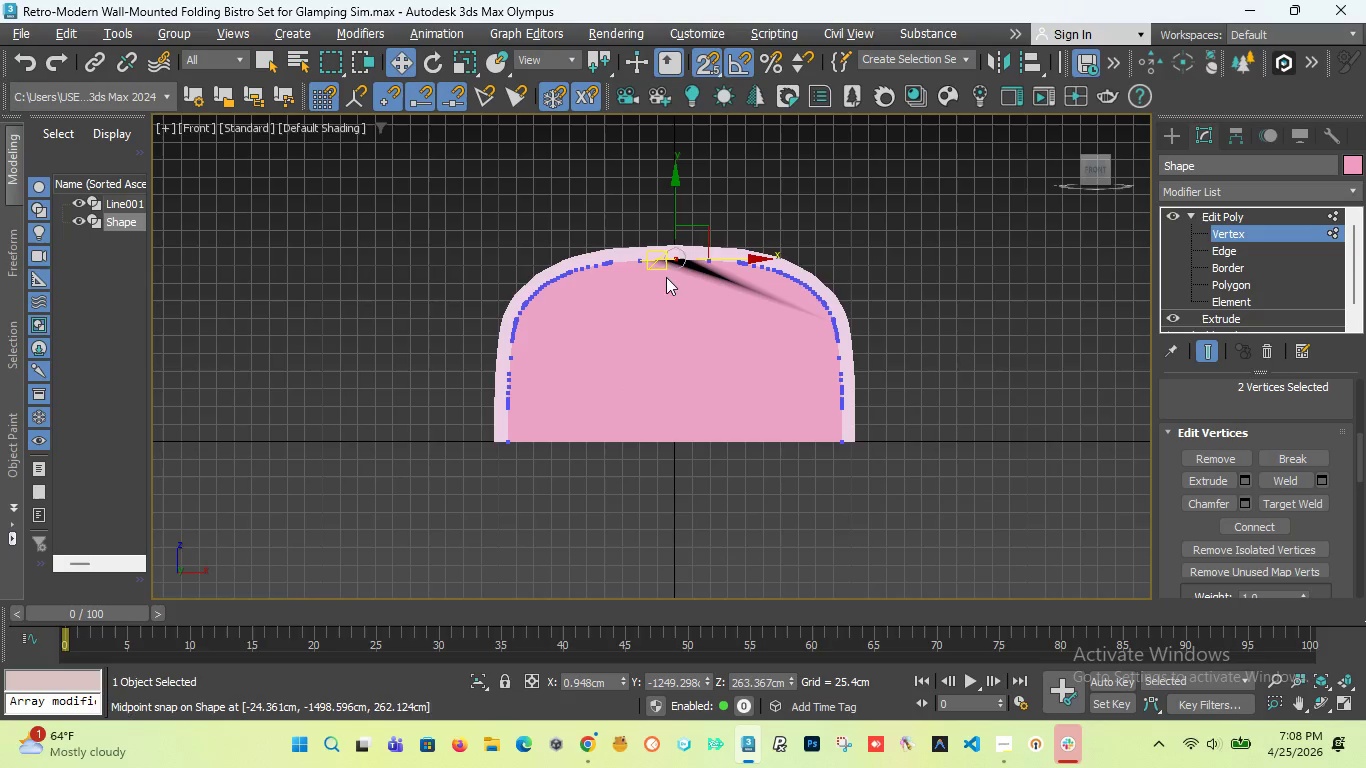 
scroll: coordinate [673, 392], scroll_direction: up, amount: 18.0
 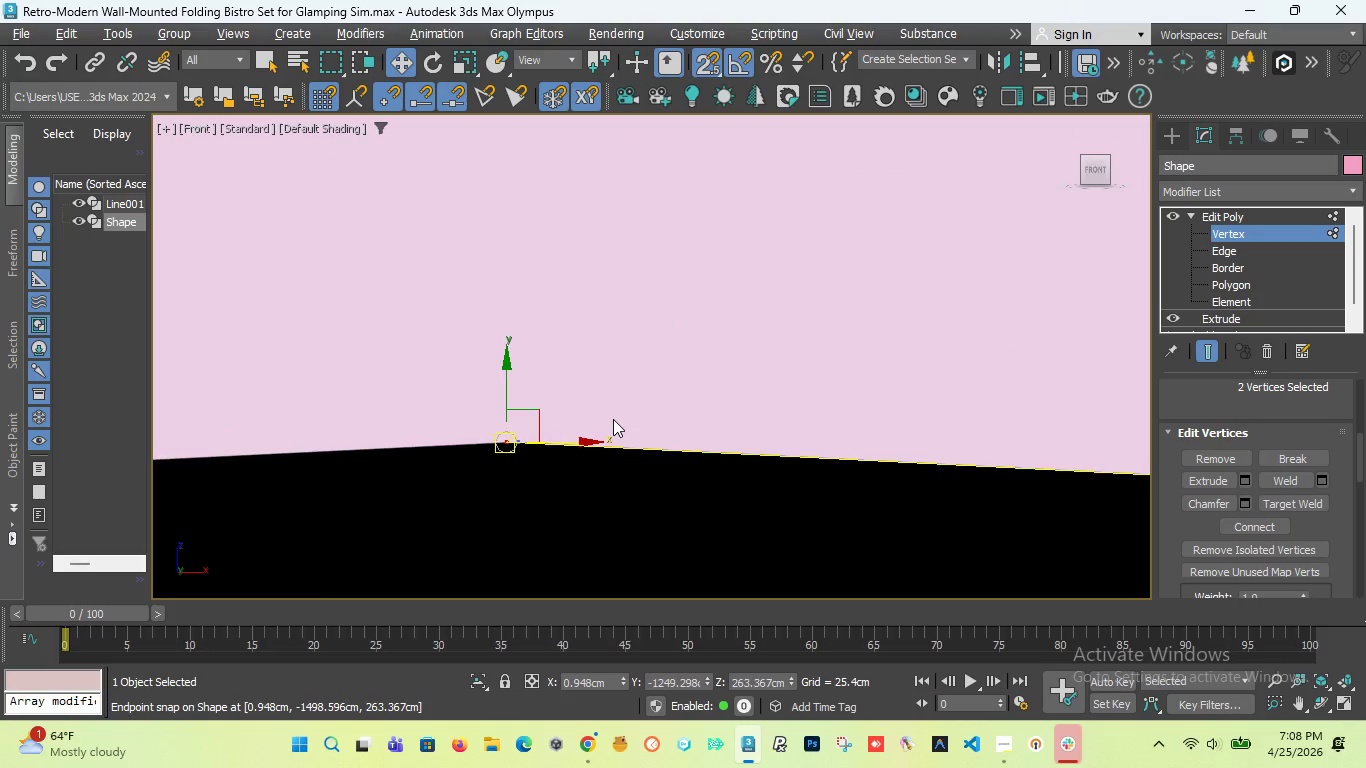 
key(F4)
 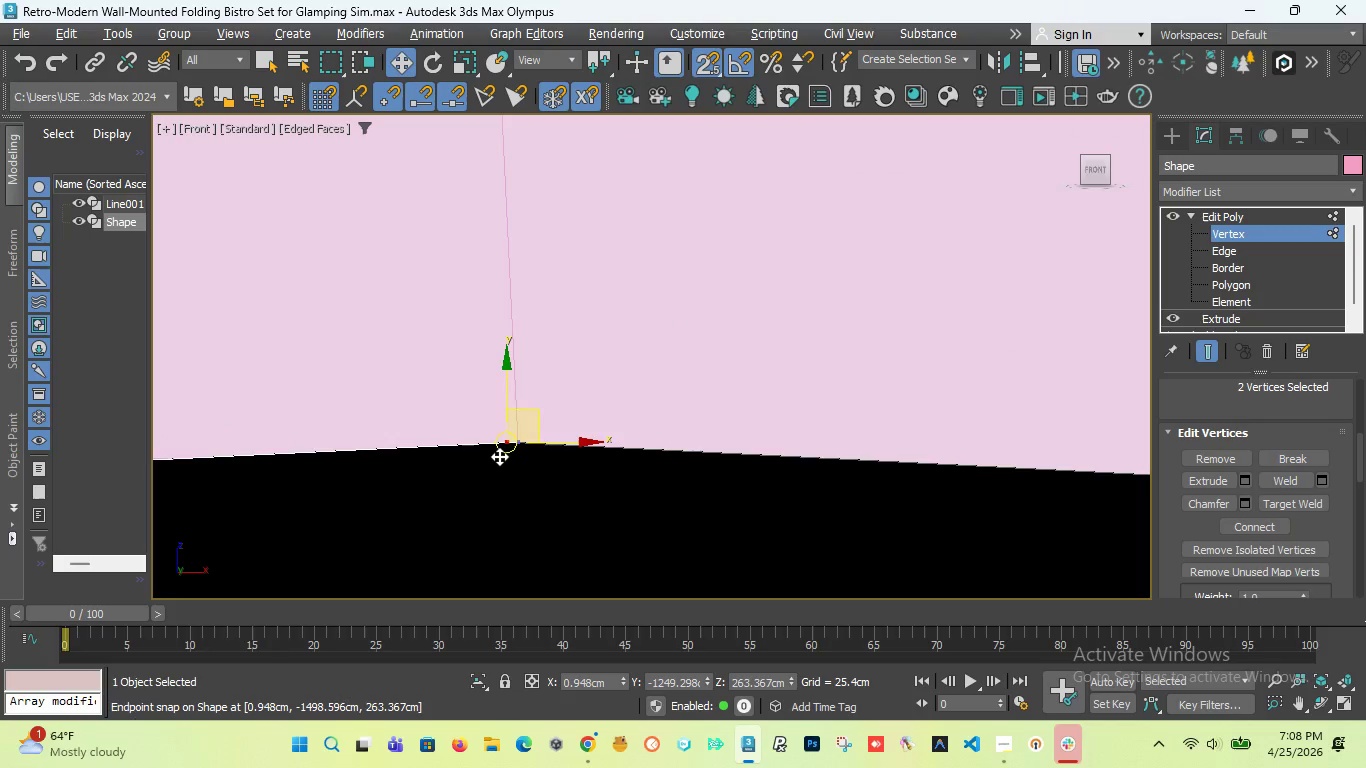 
scroll: coordinate [520, 449], scroll_direction: up, amount: 10.0
 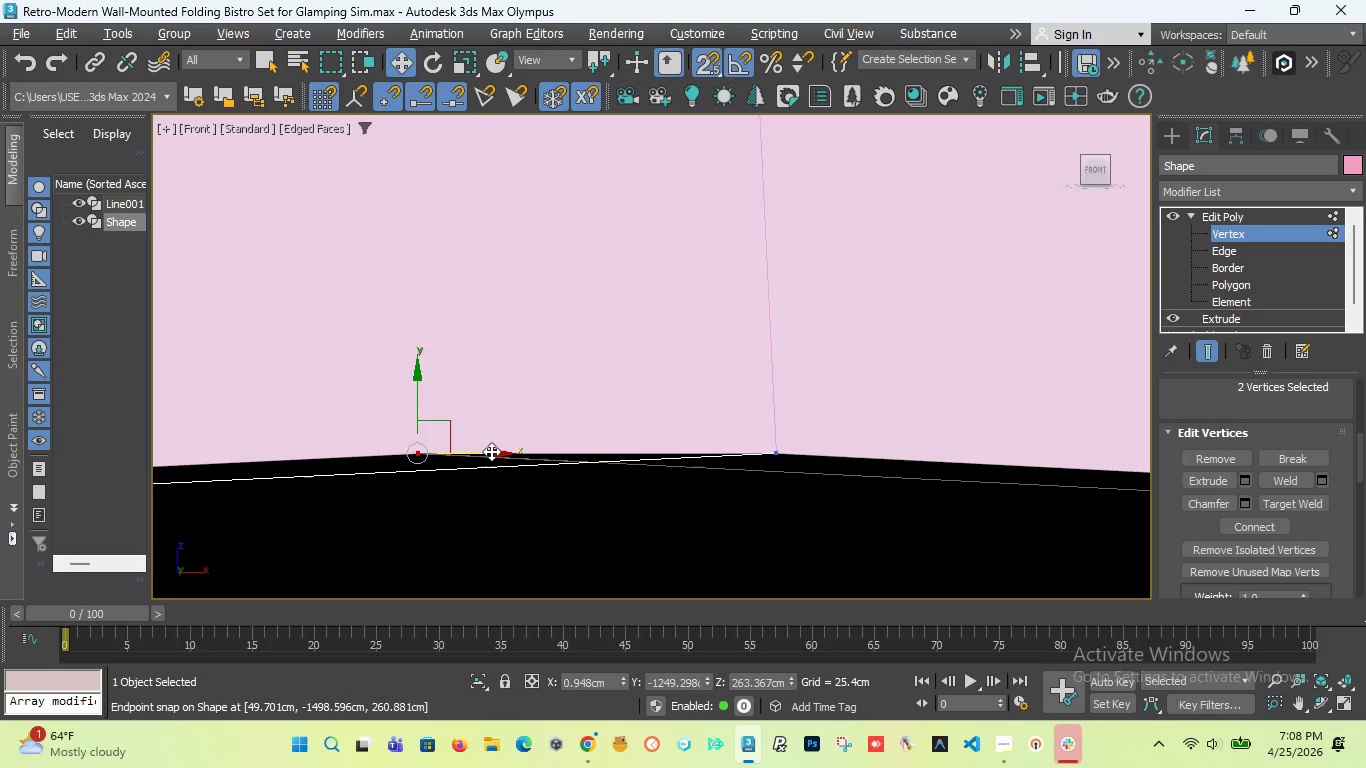 
left_click_drag(start_coordinate=[492, 451], to_coordinate=[765, 451])
 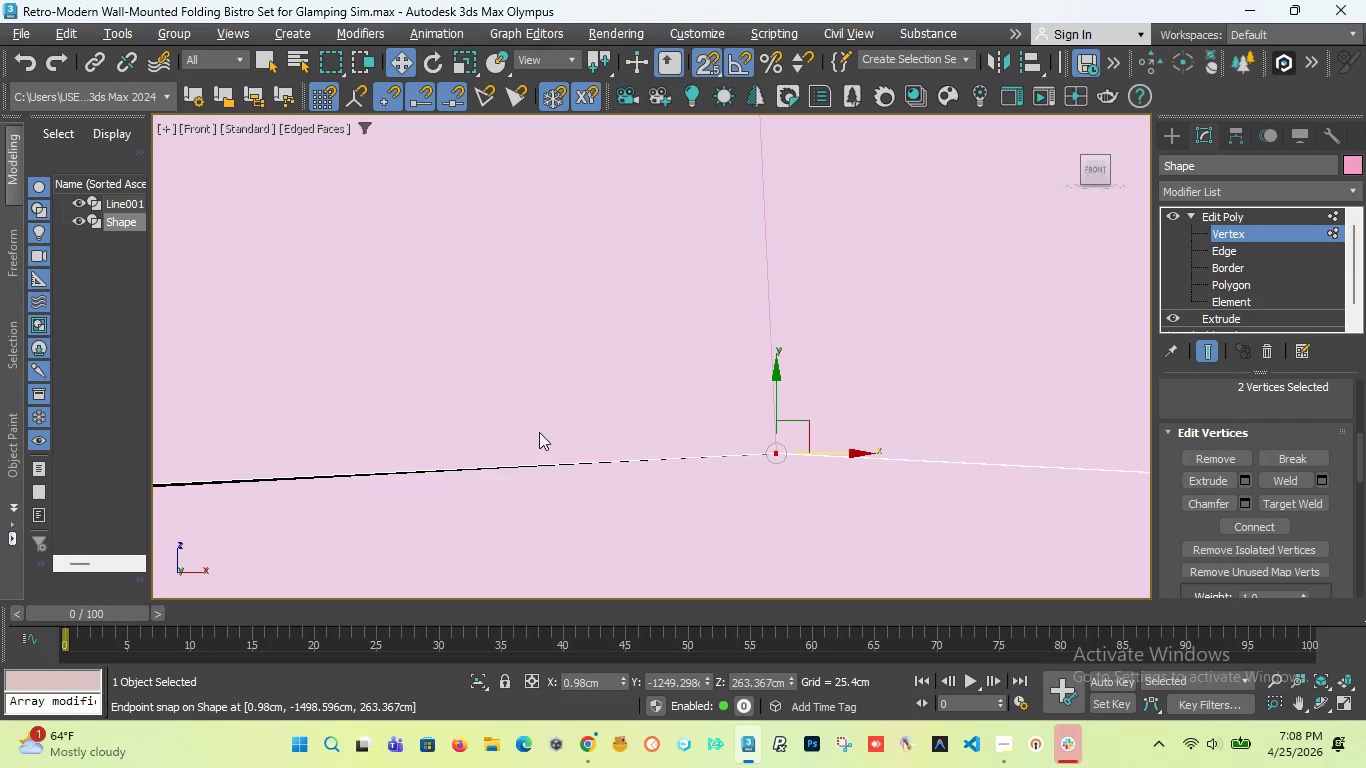 
scroll: coordinate [541, 433], scroll_direction: down, amount: 40.0
 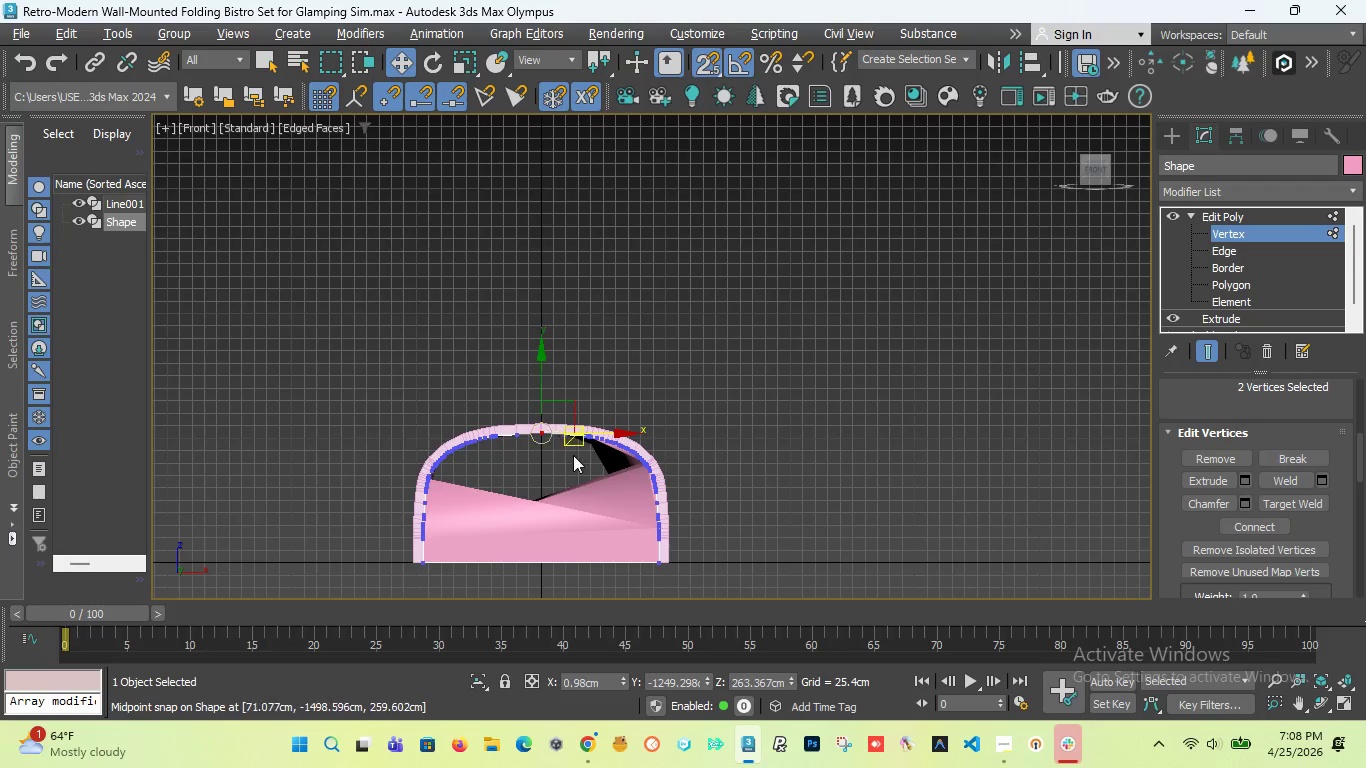 
scroll: coordinate [569, 462], scroll_direction: up, amount: 3.0
 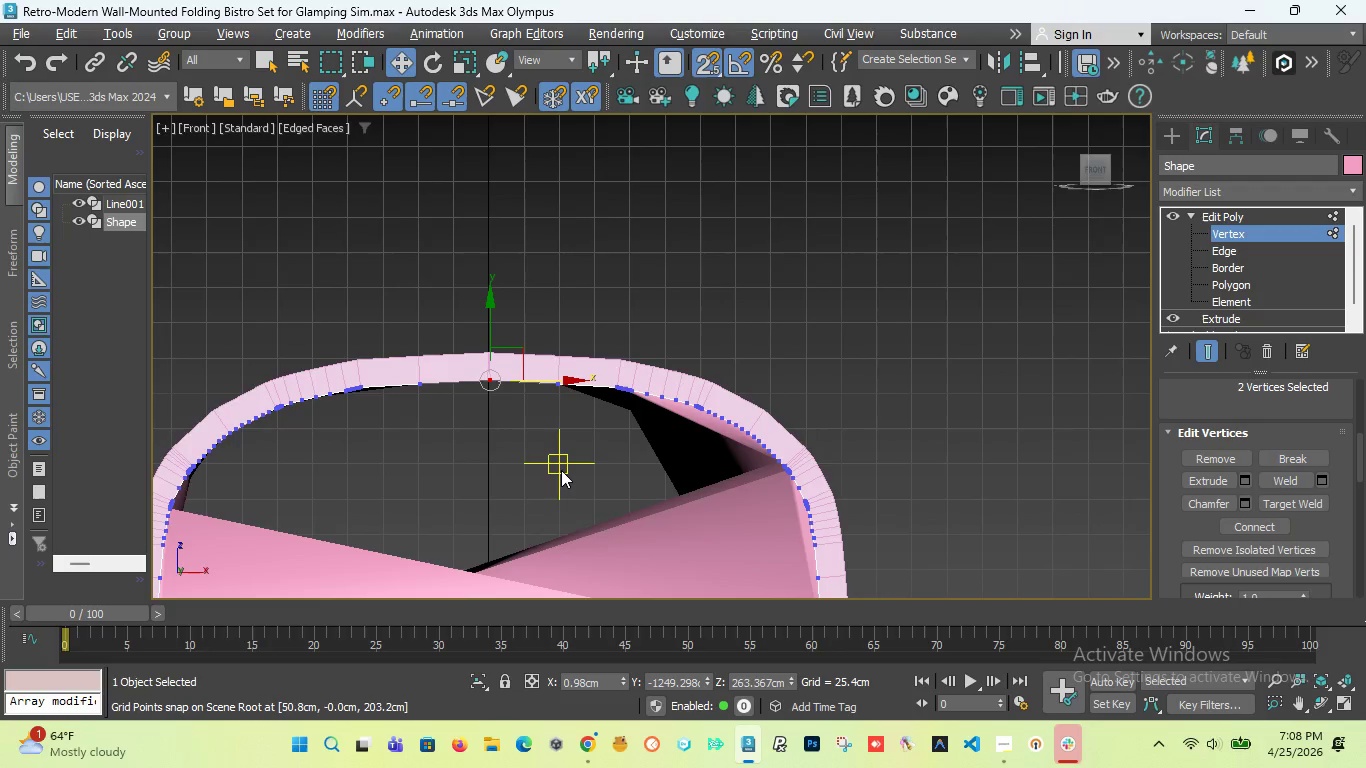 
key(Control+Z)
 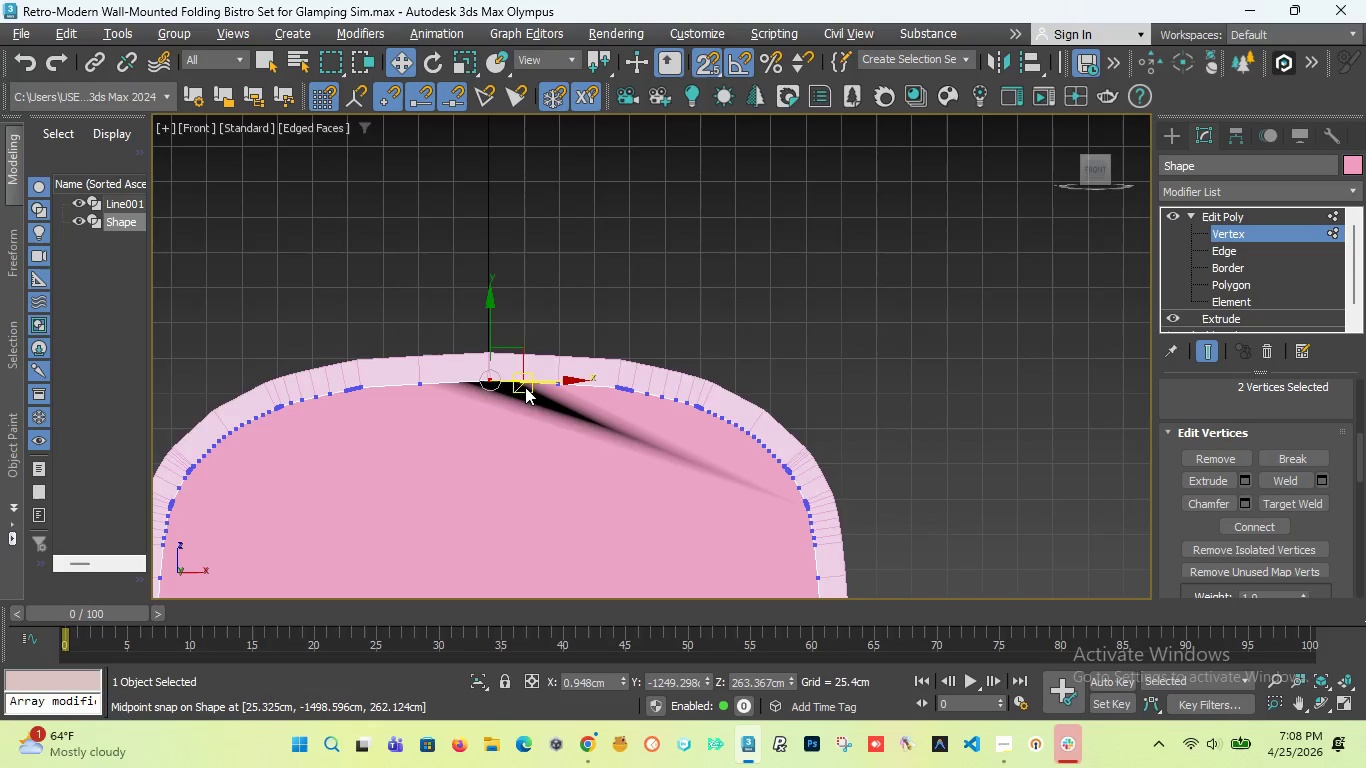 
scroll: coordinate [526, 361], scroll_direction: up, amount: 26.0
 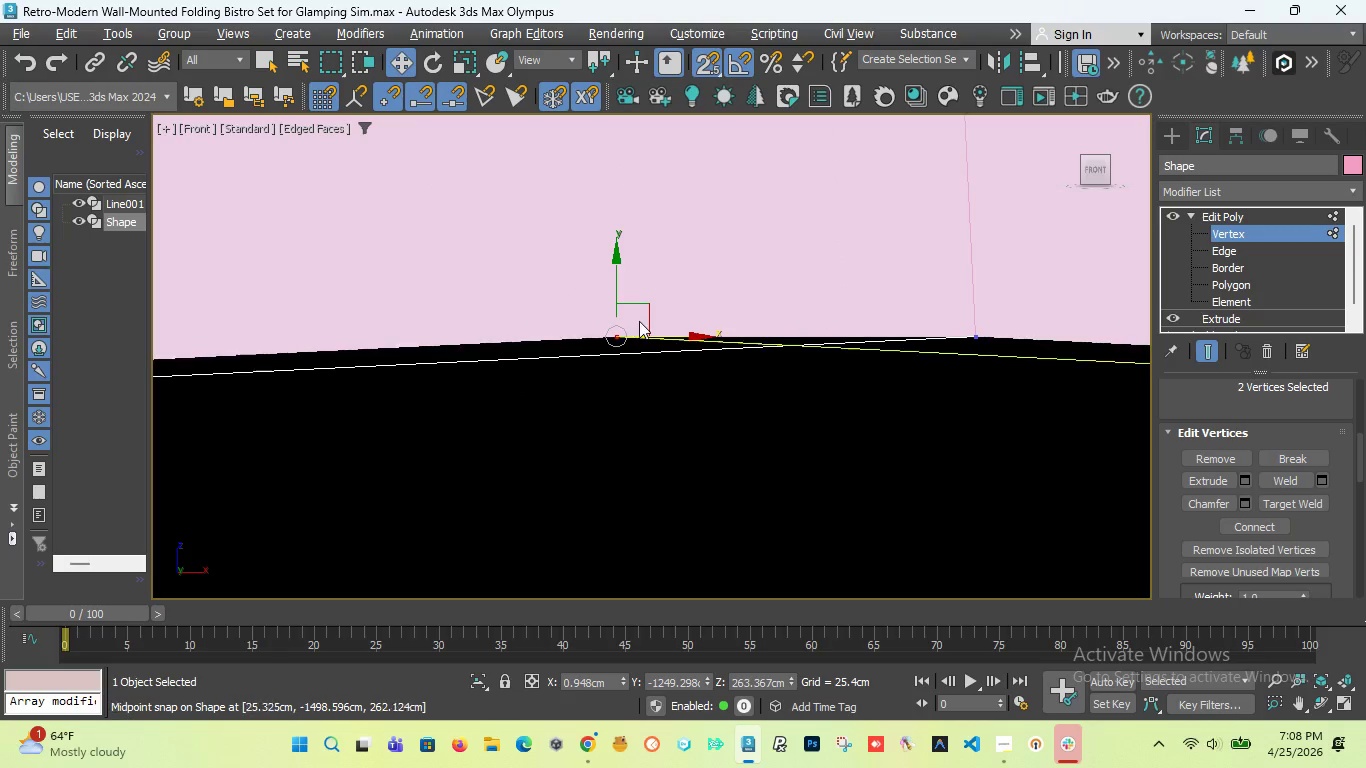 
left_click_drag(start_coordinate=[618, 336], to_coordinate=[971, 339])
 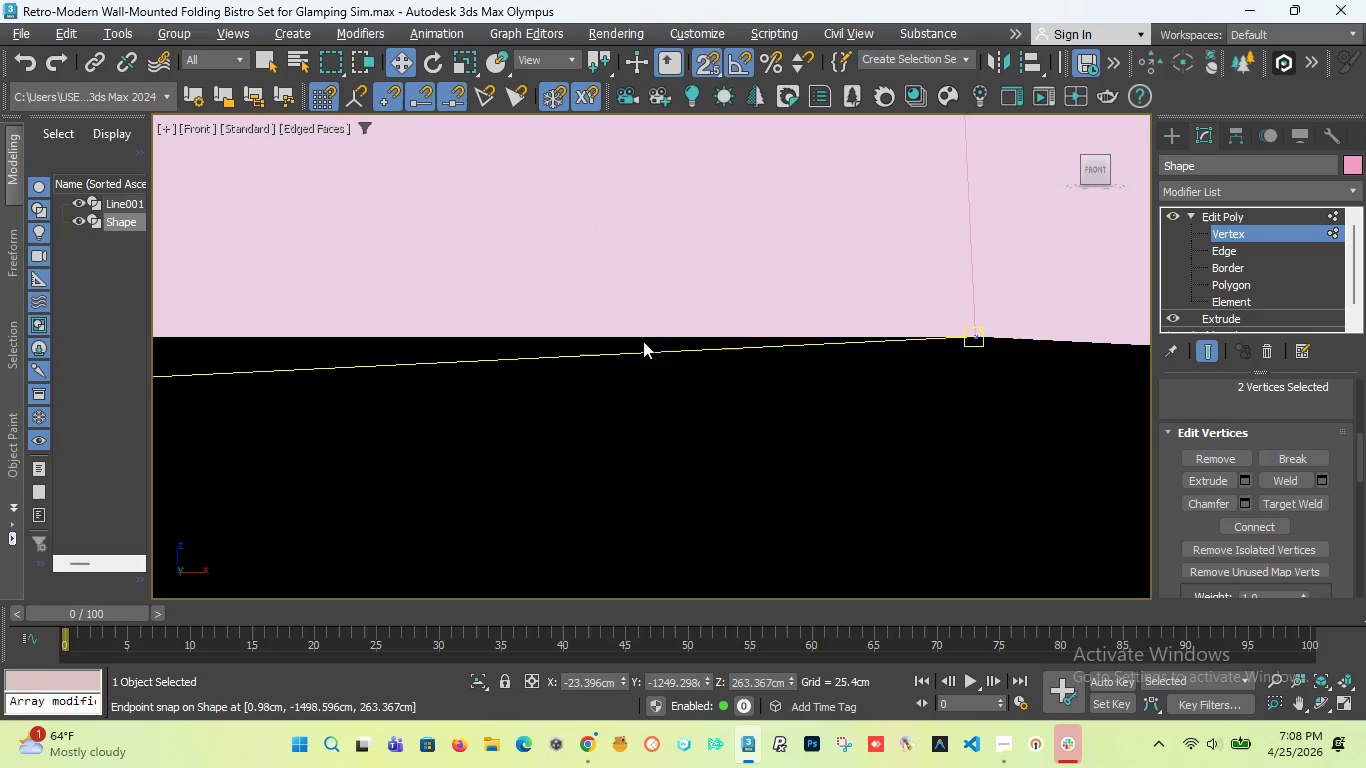 
scroll: coordinate [621, 350], scroll_direction: down, amount: 39.0
 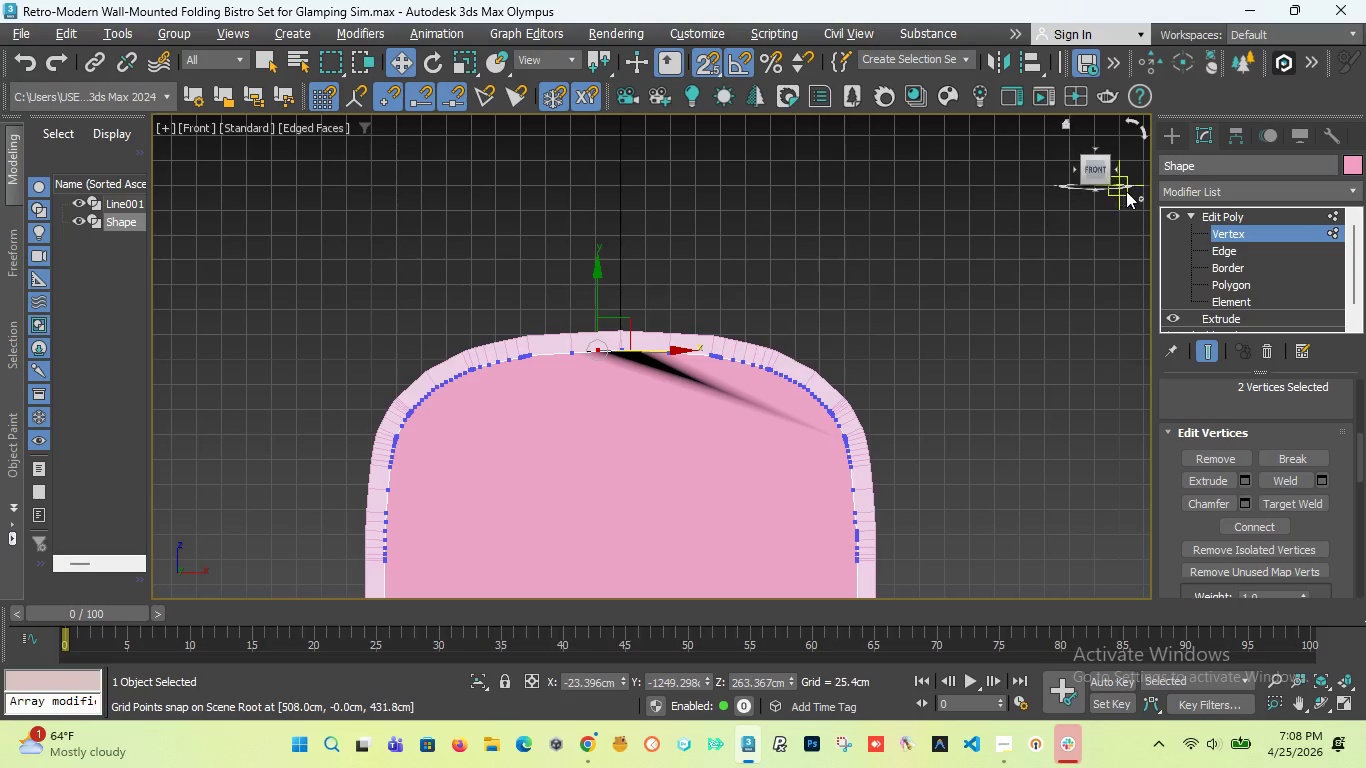 
left_click_drag(start_coordinate=[1096, 170], to_coordinate=[1102, 200])
 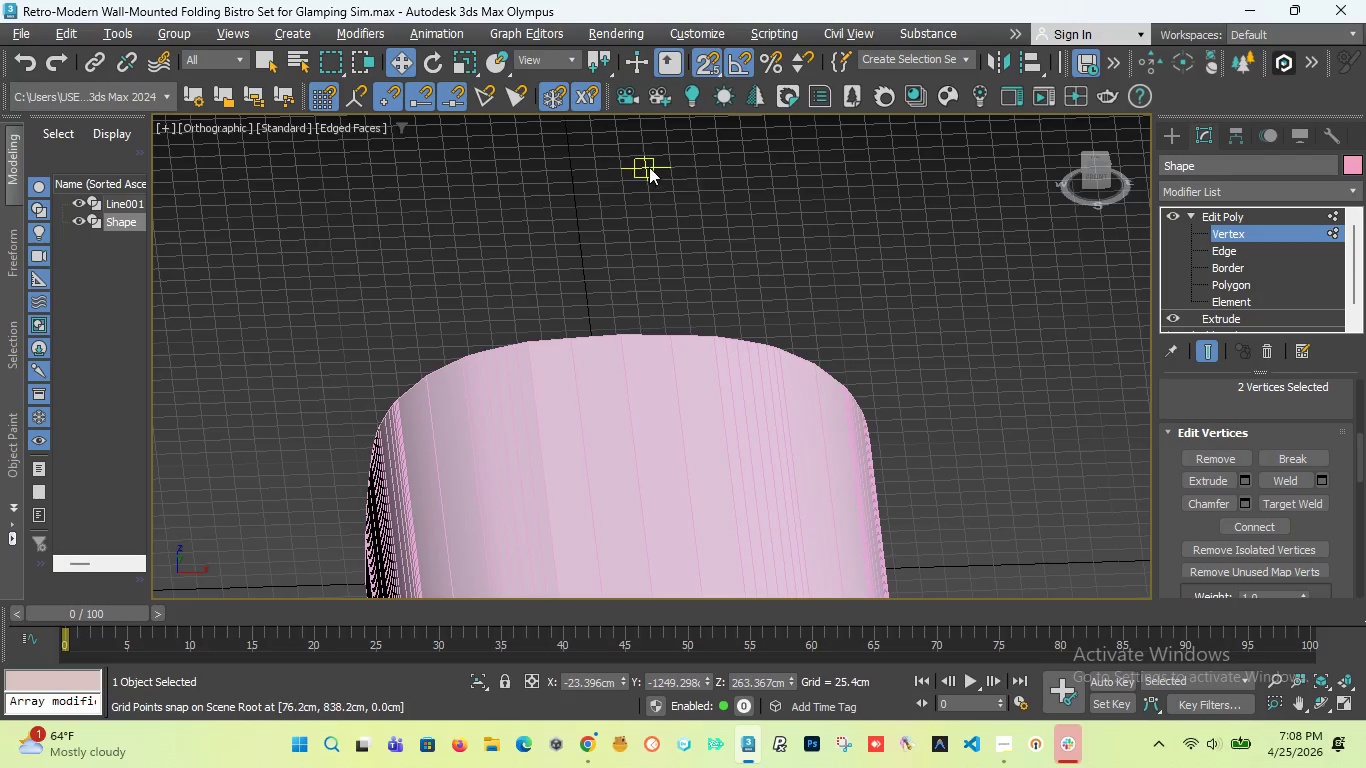 
scroll: coordinate [649, 167], scroll_direction: down, amount: 5.0
 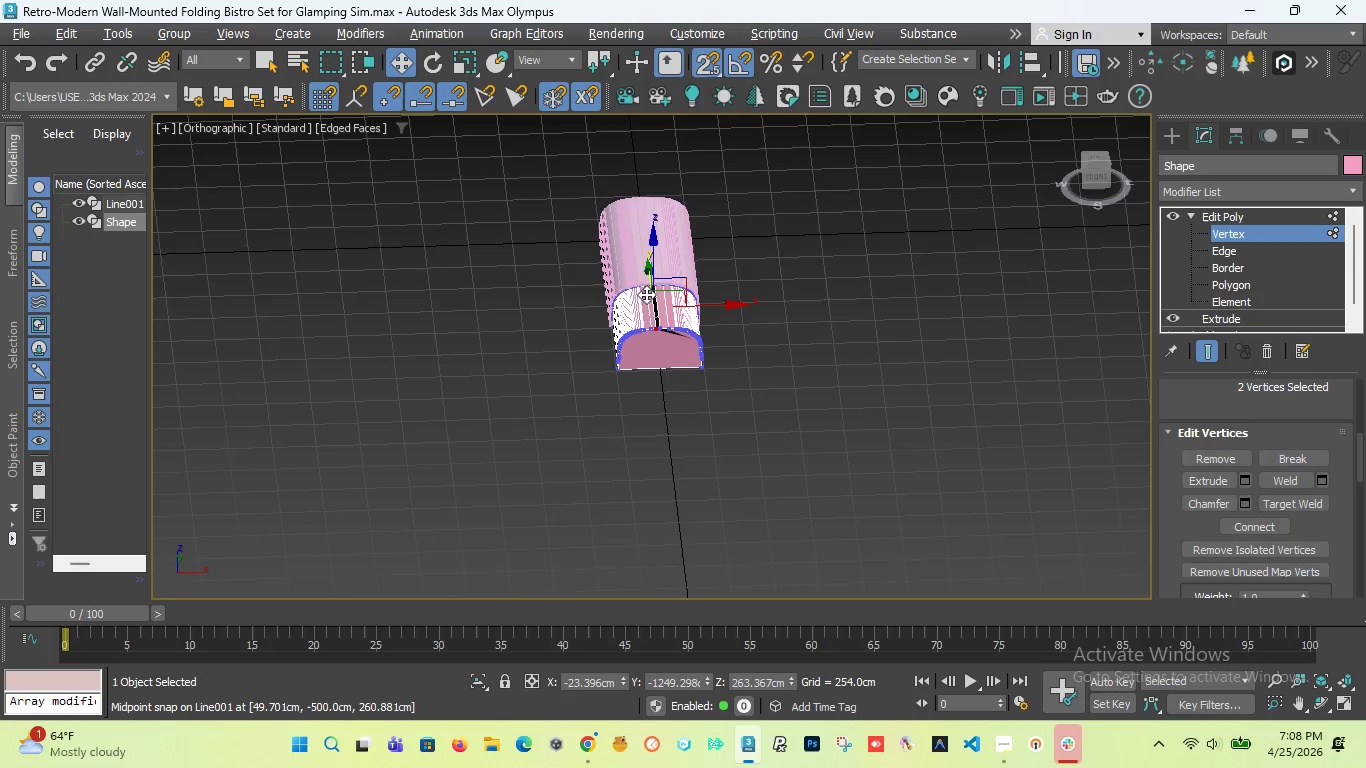 
scroll: coordinate [747, 436], scroll_direction: up, amount: 13.0
 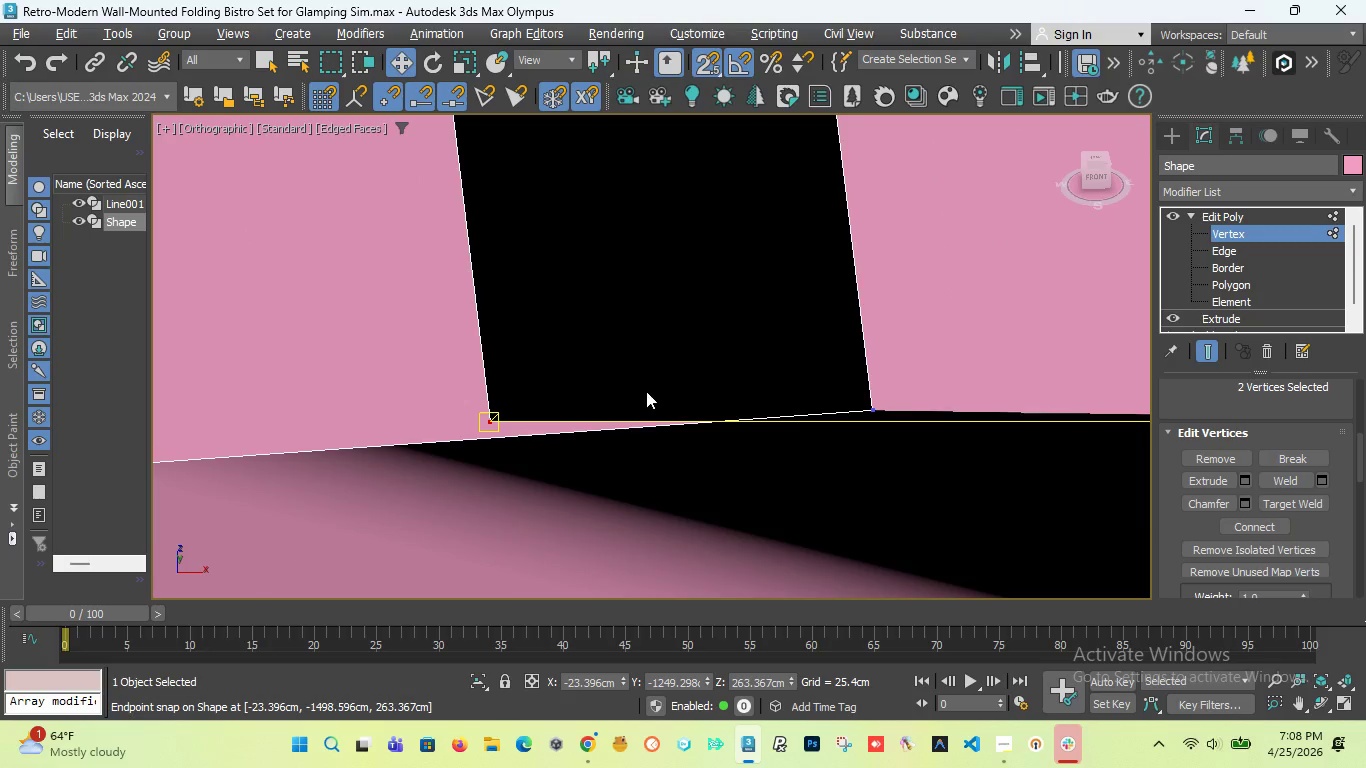 
key(Control+Z)
 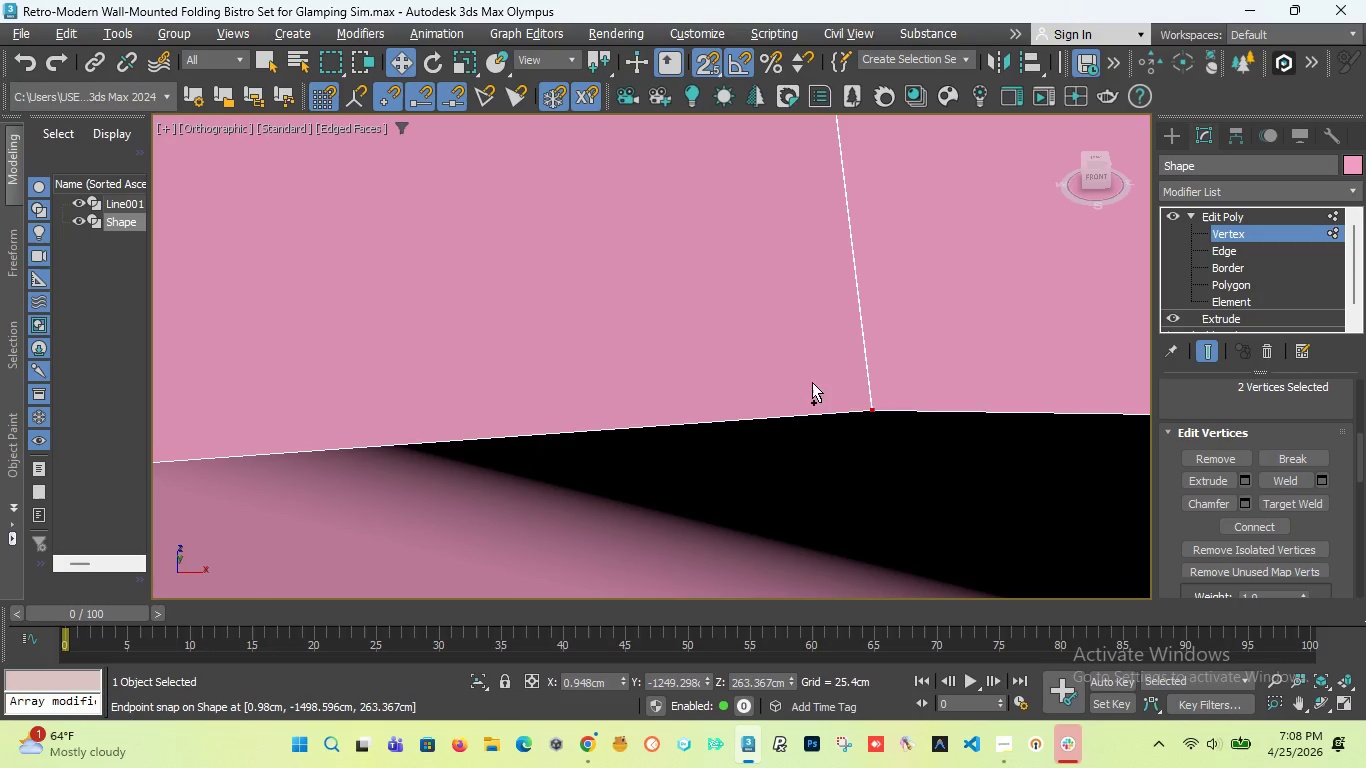 
key(Control+Z)
 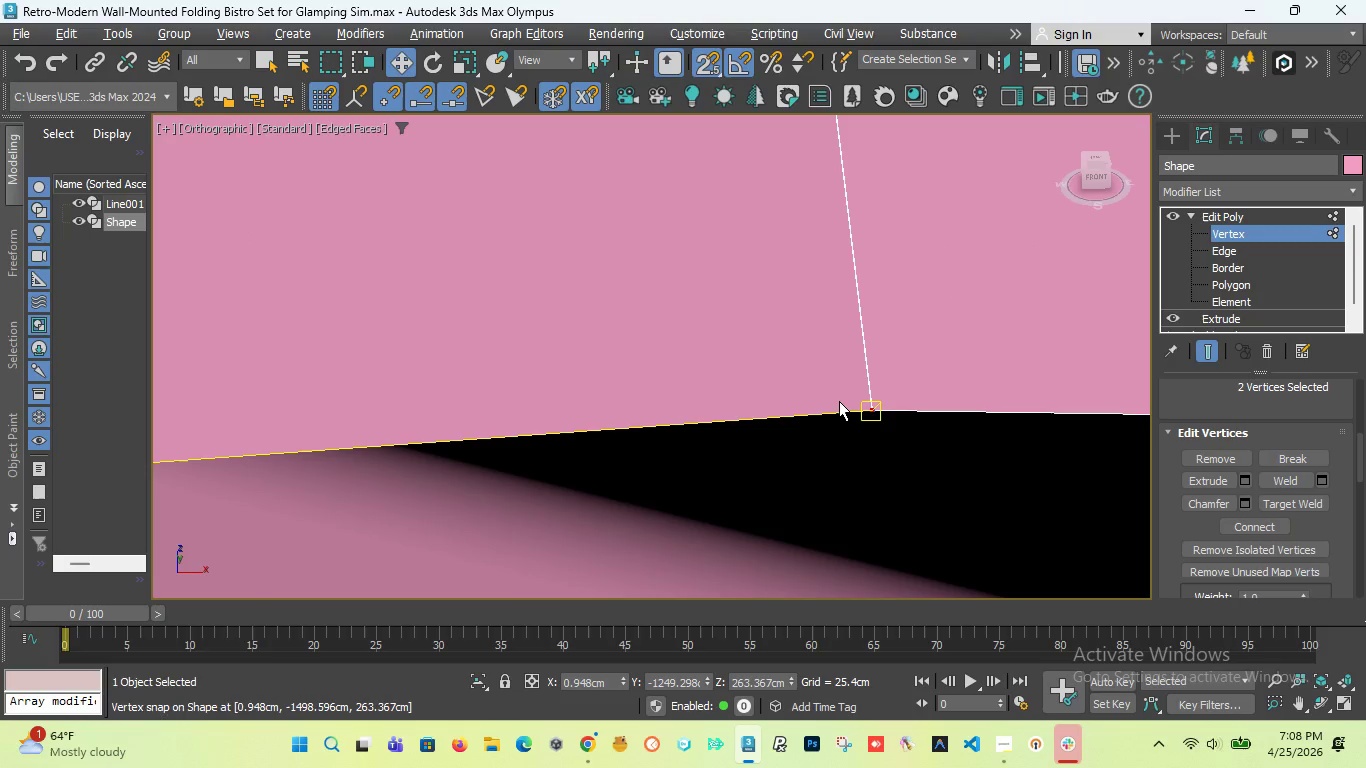 
key(Control+Z)
 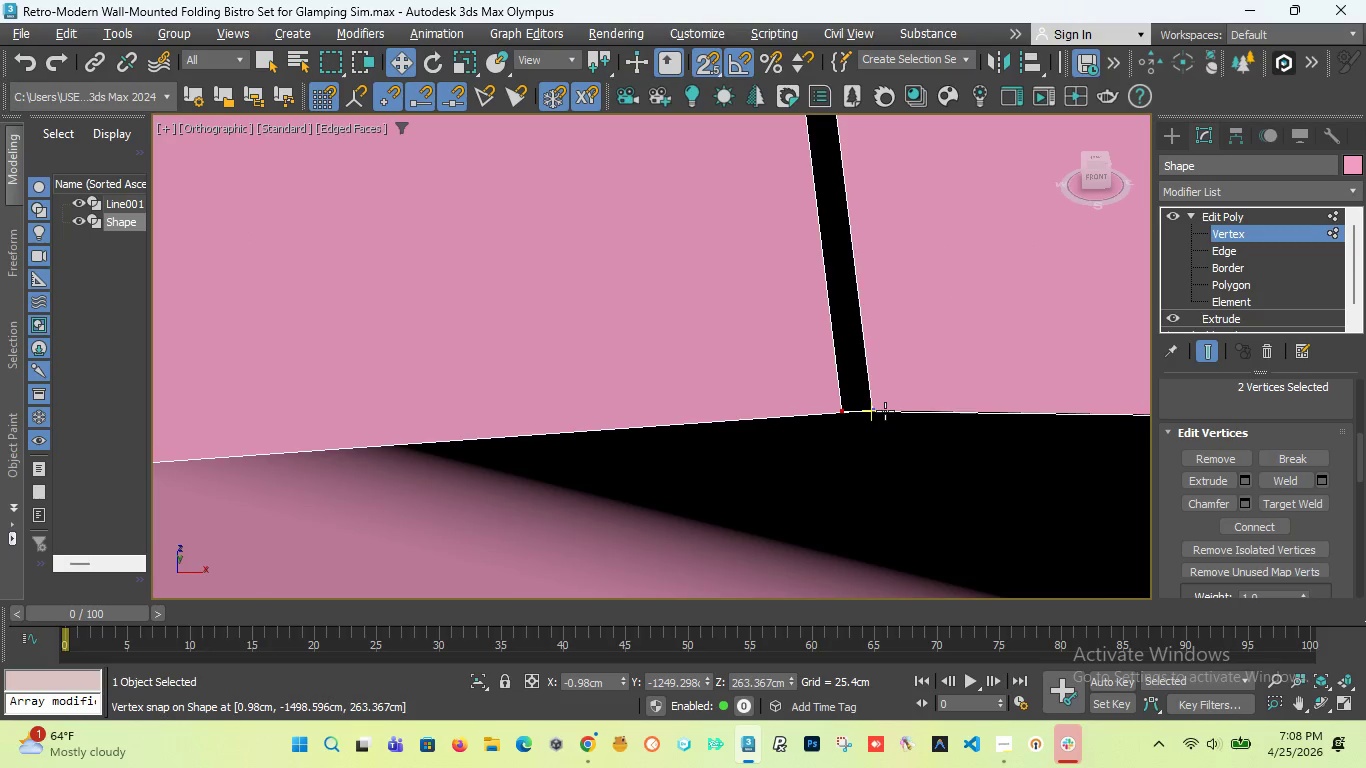 
scroll: coordinate [896, 408], scroll_direction: up, amount: 8.0
 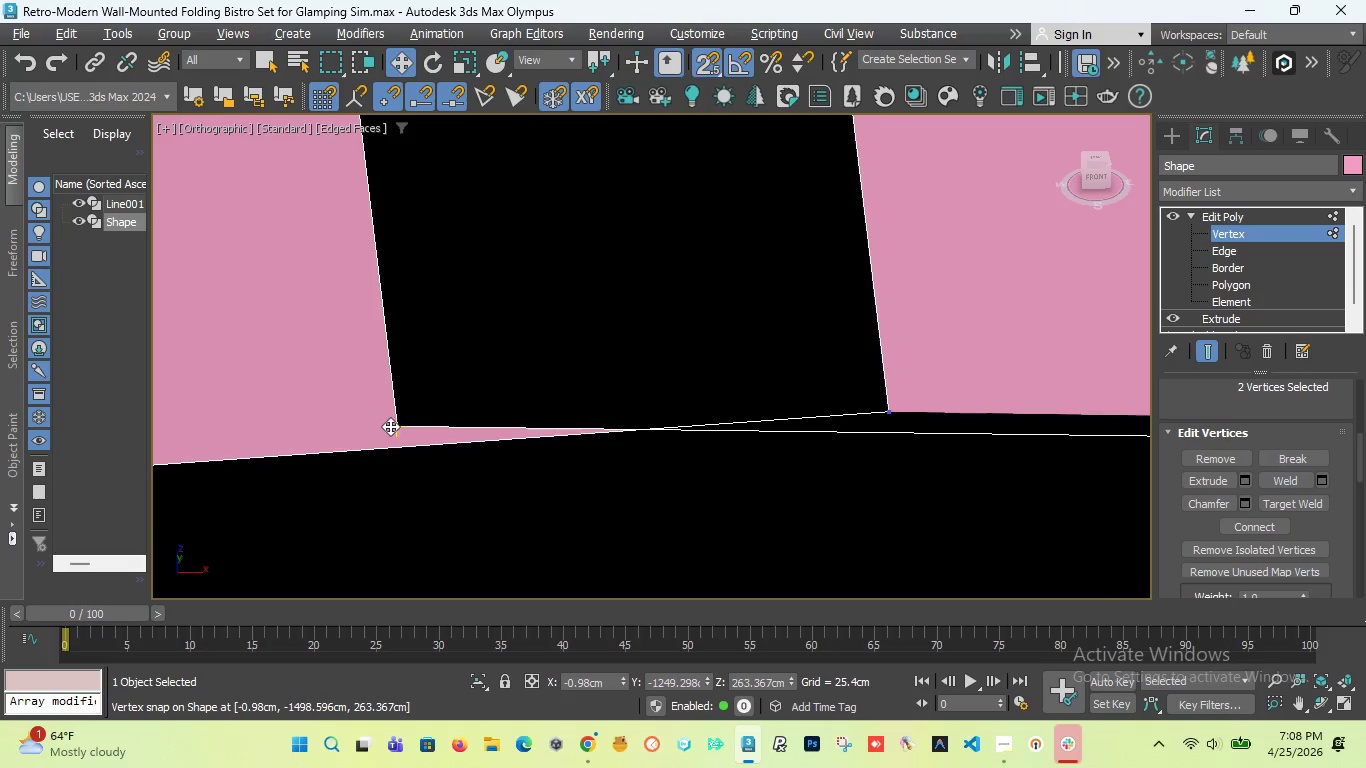 
left_click_drag(start_coordinate=[390, 426], to_coordinate=[891, 359])
 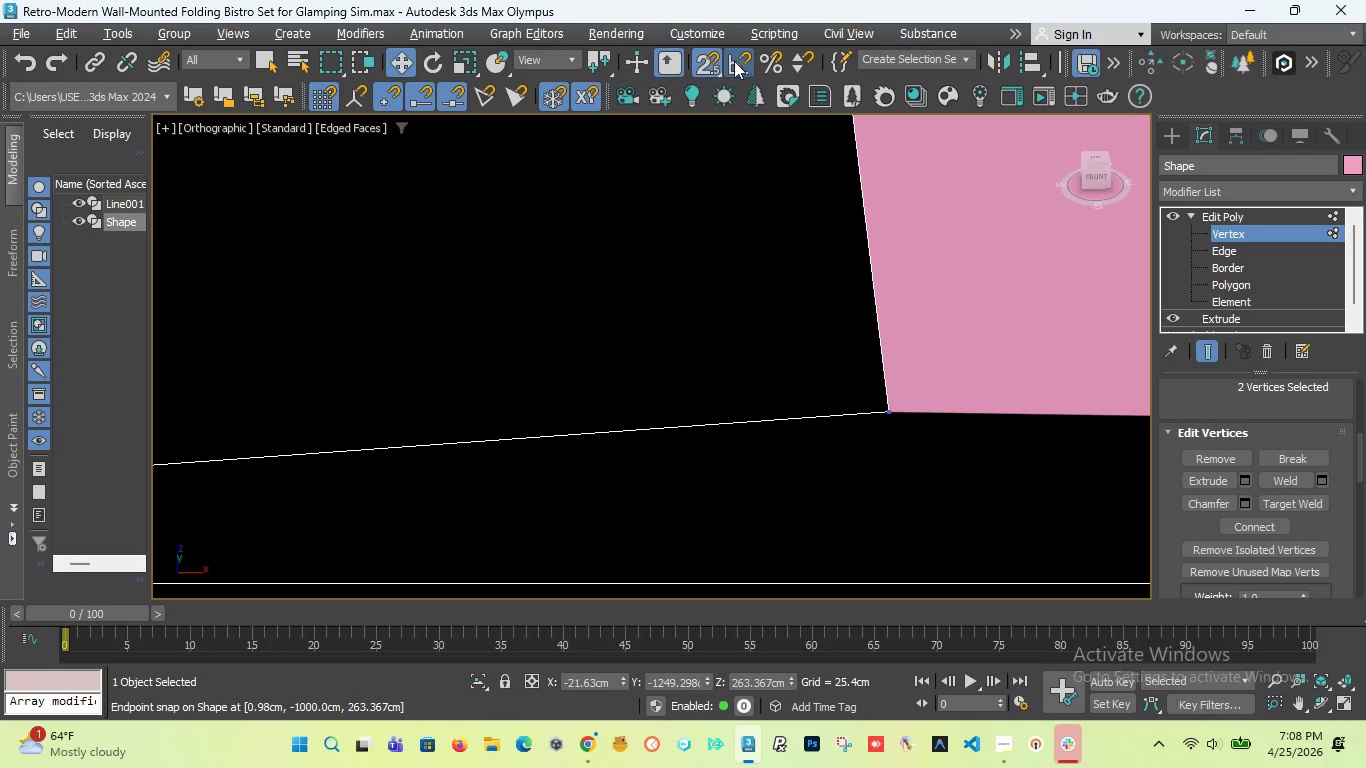 
left_click([714, 65])
 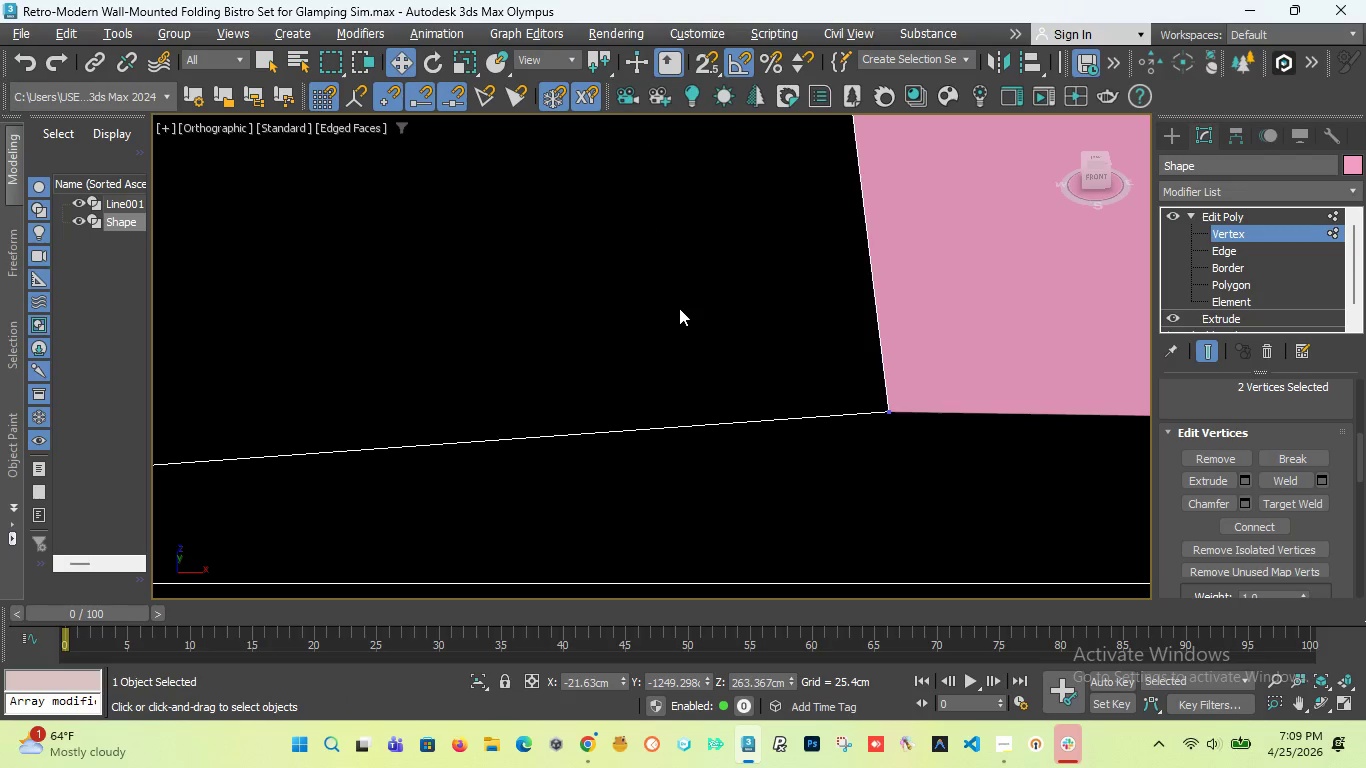 
key(Control+Z)
 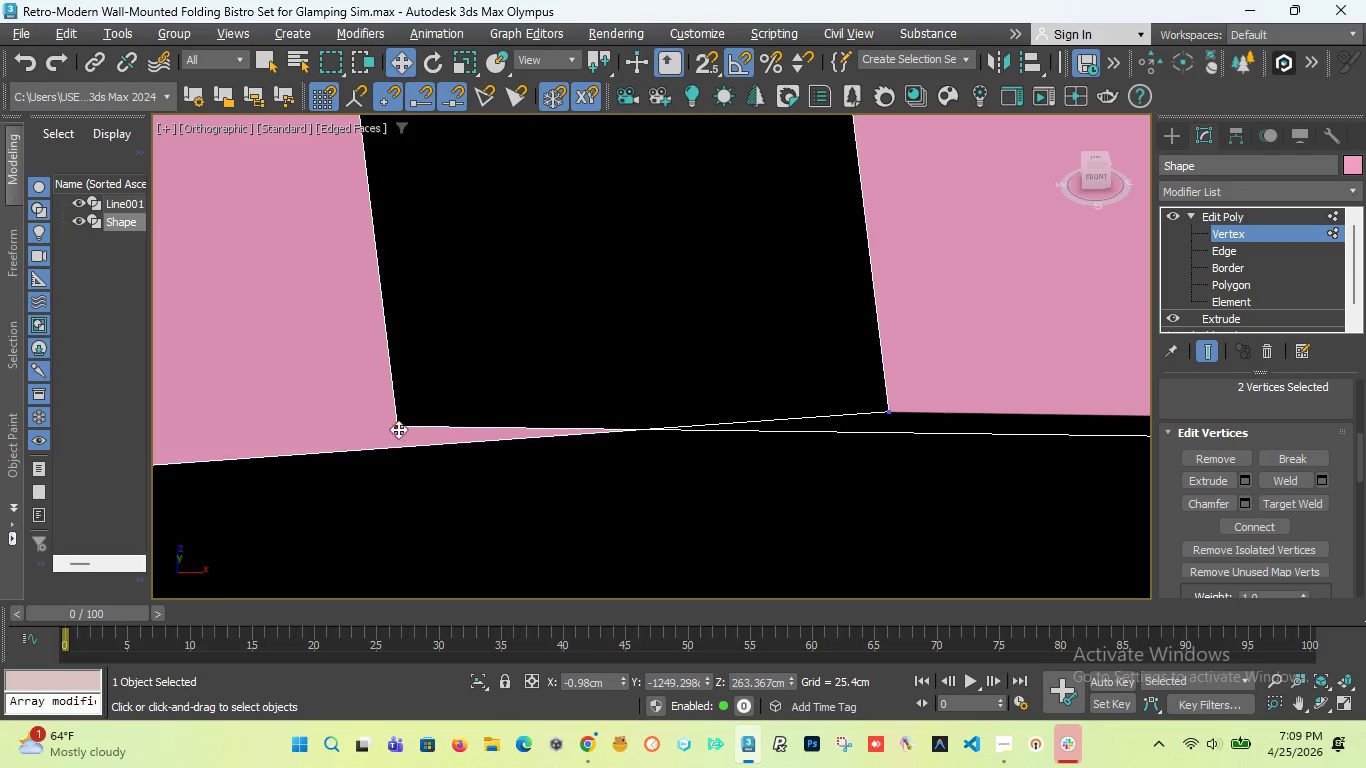 
left_click_drag(start_coordinate=[401, 423], to_coordinate=[889, 369])
 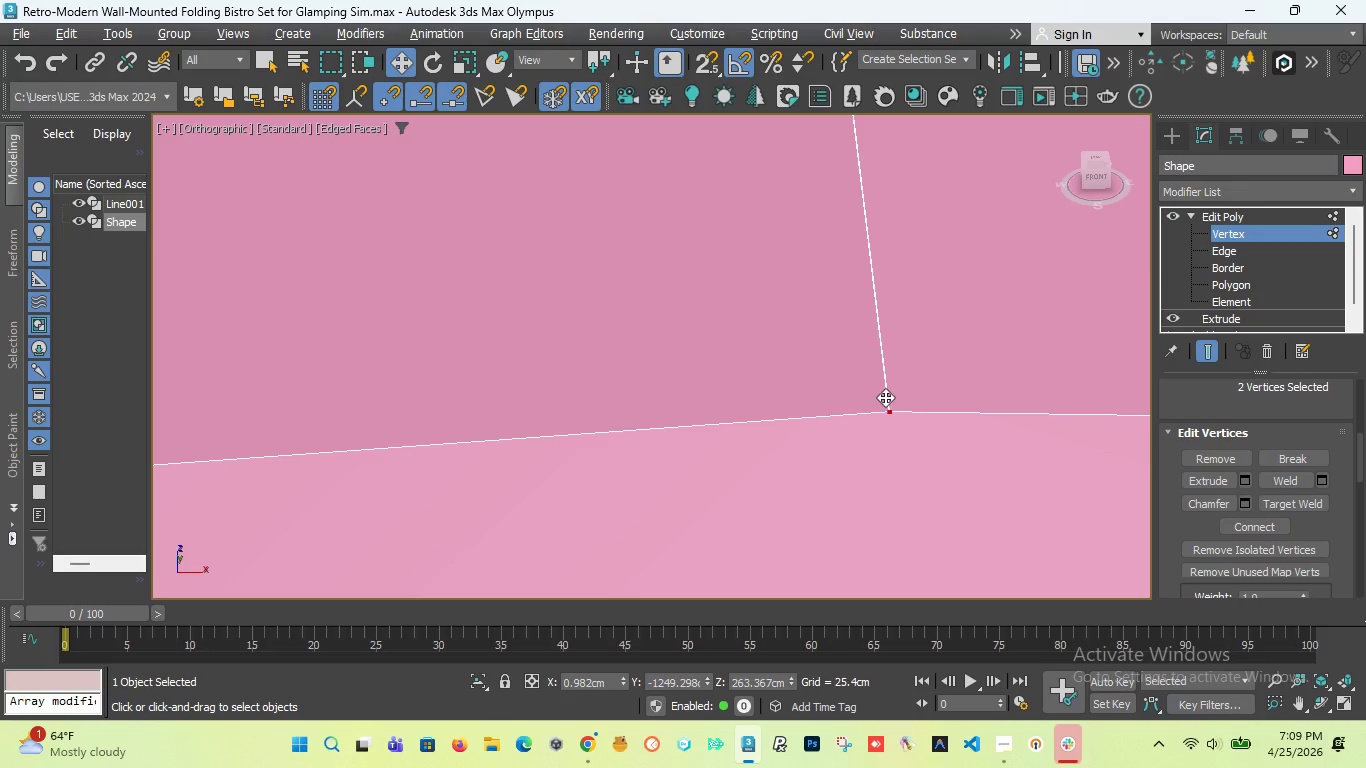 
scroll: coordinate [789, 385], scroll_direction: up, amount: 21.0
 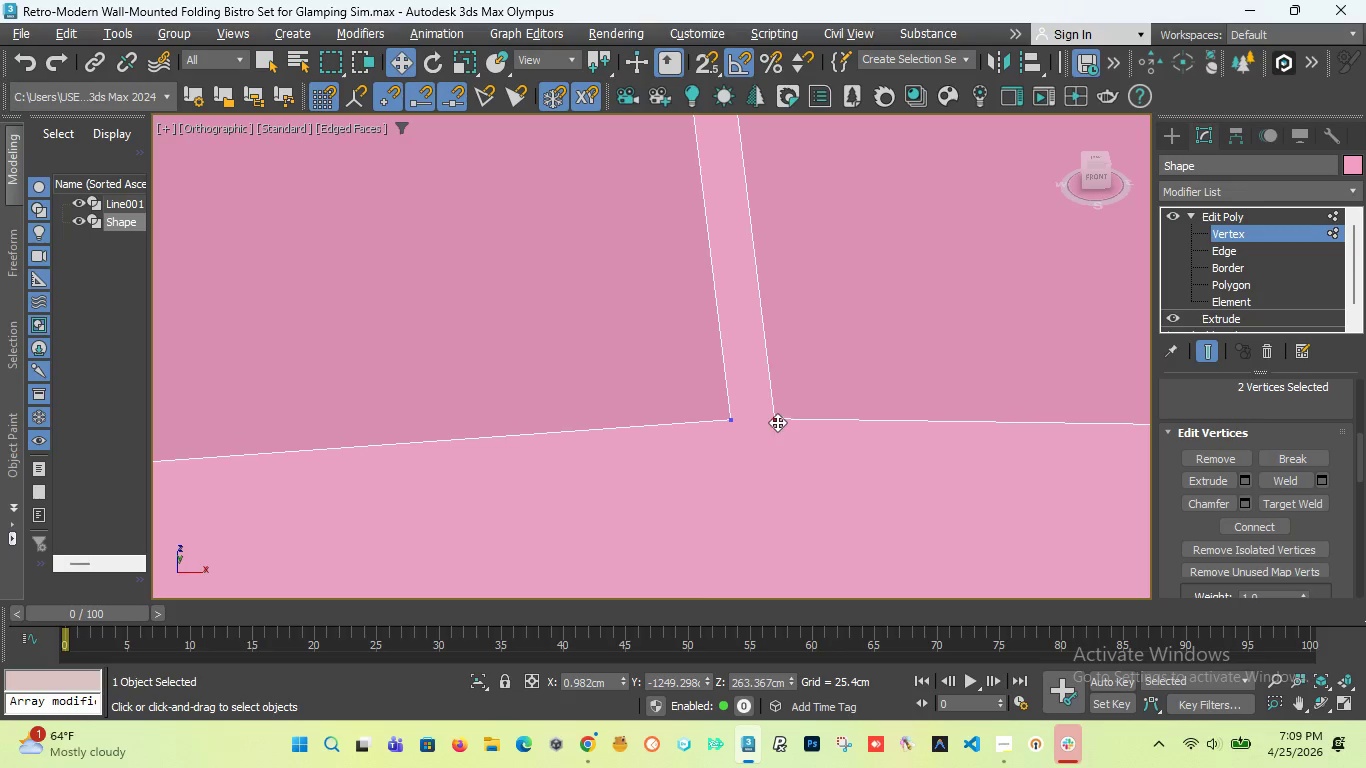 
left_click_drag(start_coordinate=[777, 422], to_coordinate=[440, 378])
 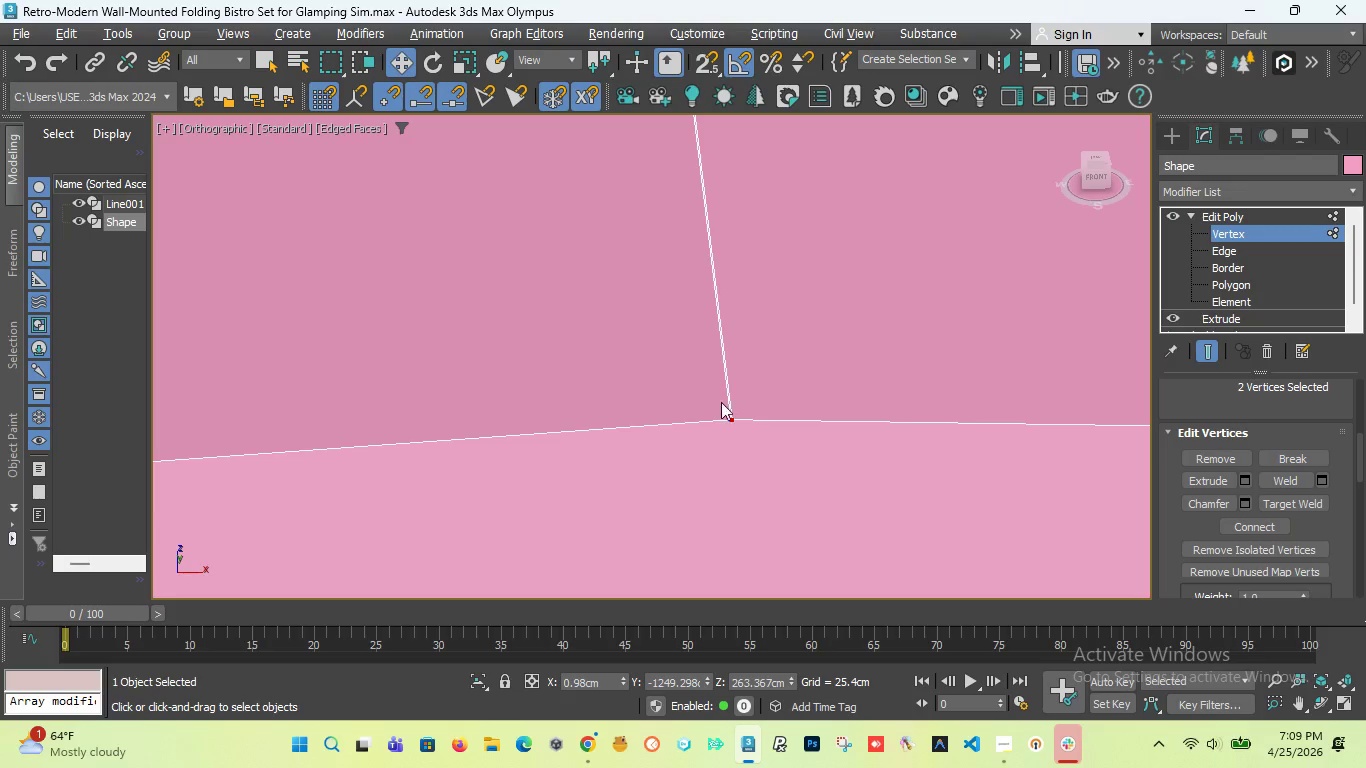 
scroll: coordinate [650, 352], scroll_direction: down, amount: 29.0
 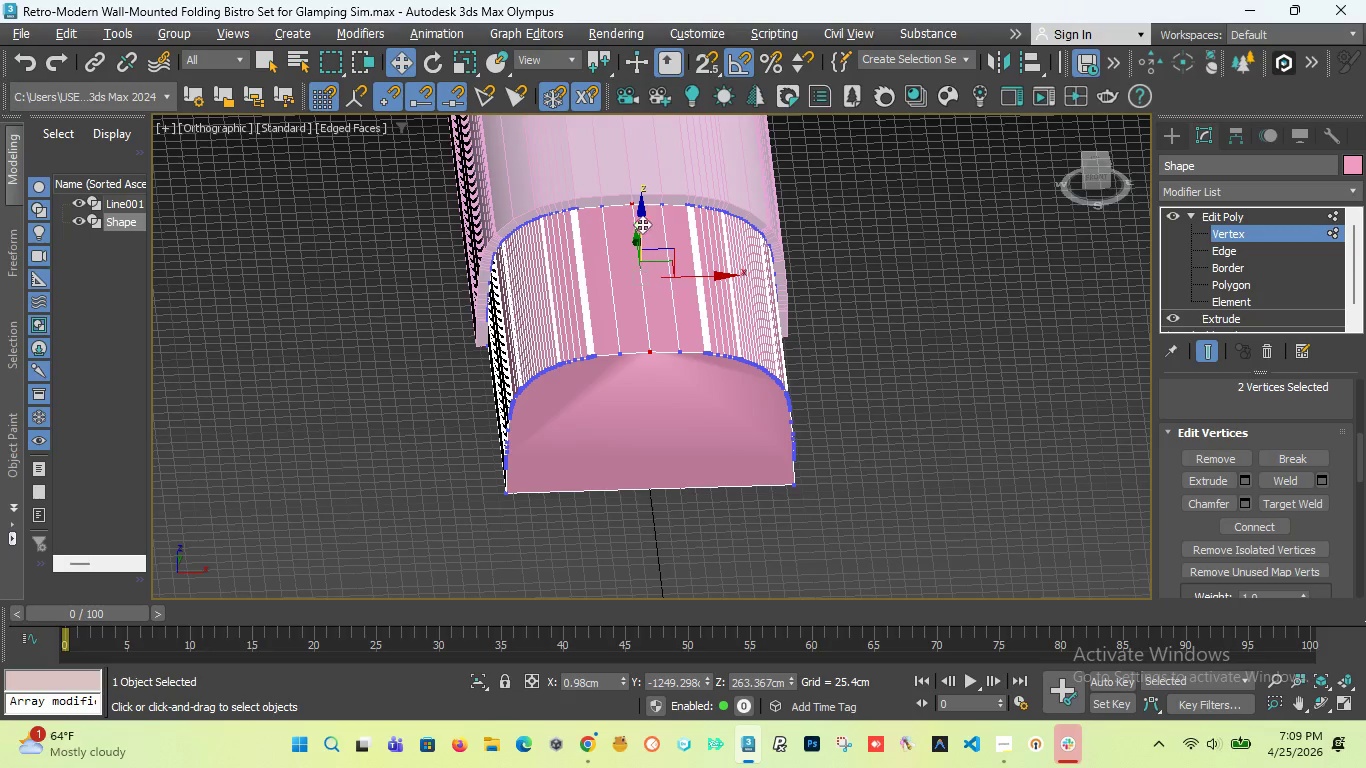 
scroll: coordinate [626, 234], scroll_direction: up, amount: 11.0
 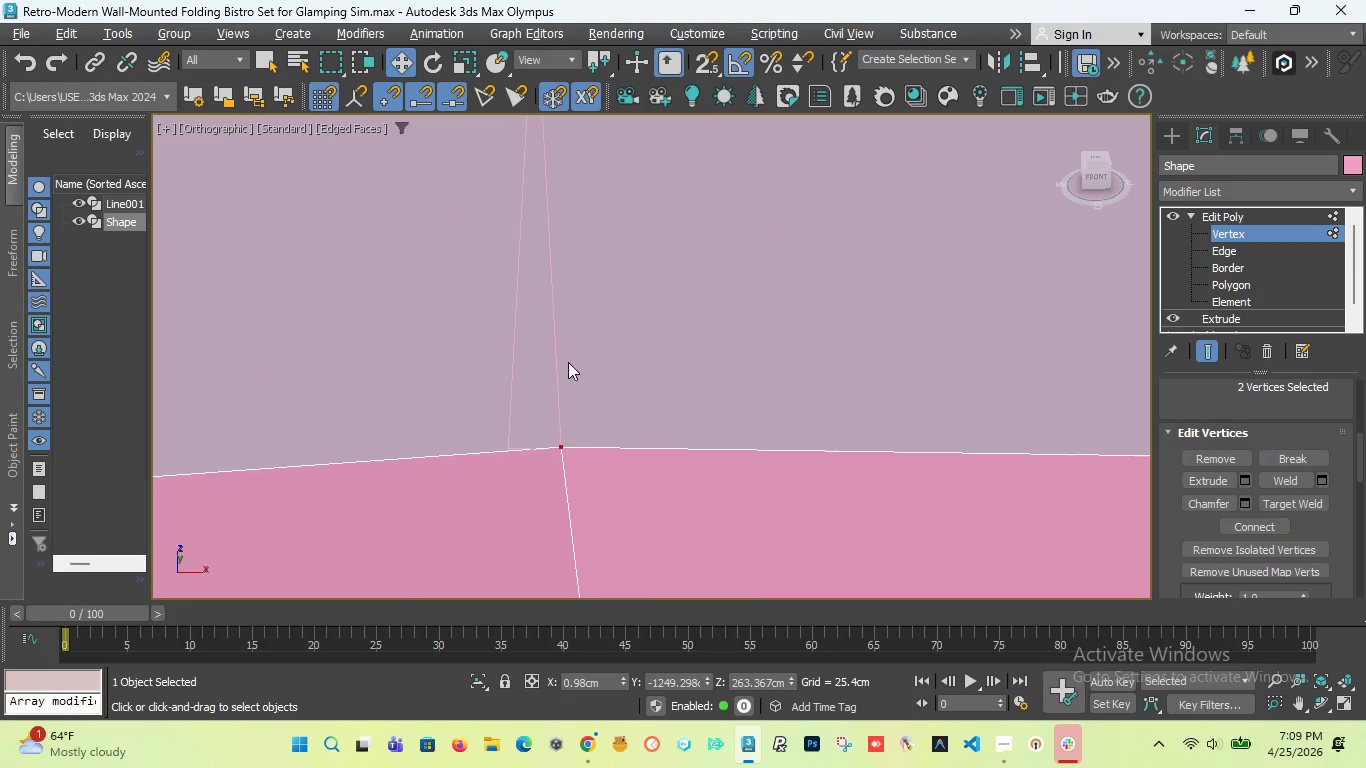 
scroll: coordinate [578, 318], scroll_direction: down, amount: 22.0
 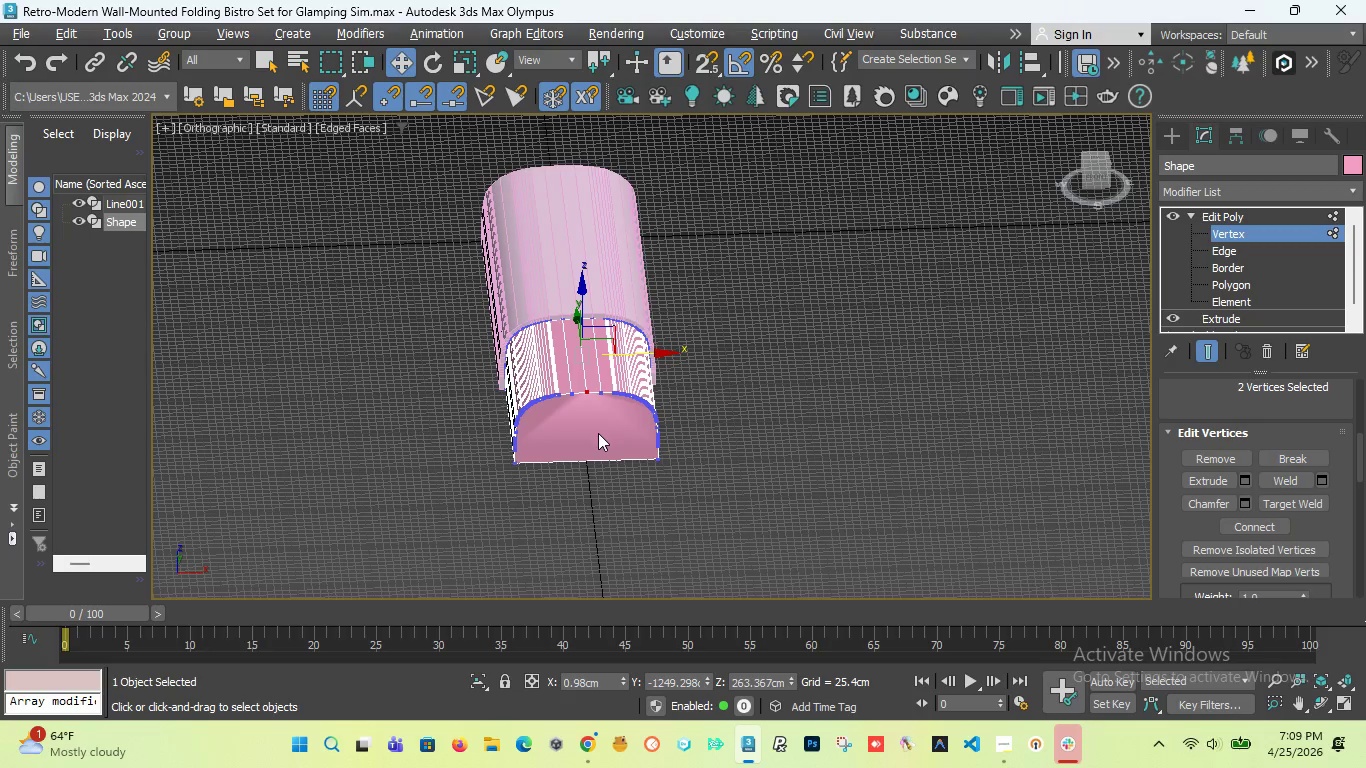 
scroll: coordinate [609, 460], scroll_direction: up, amount: 42.0
 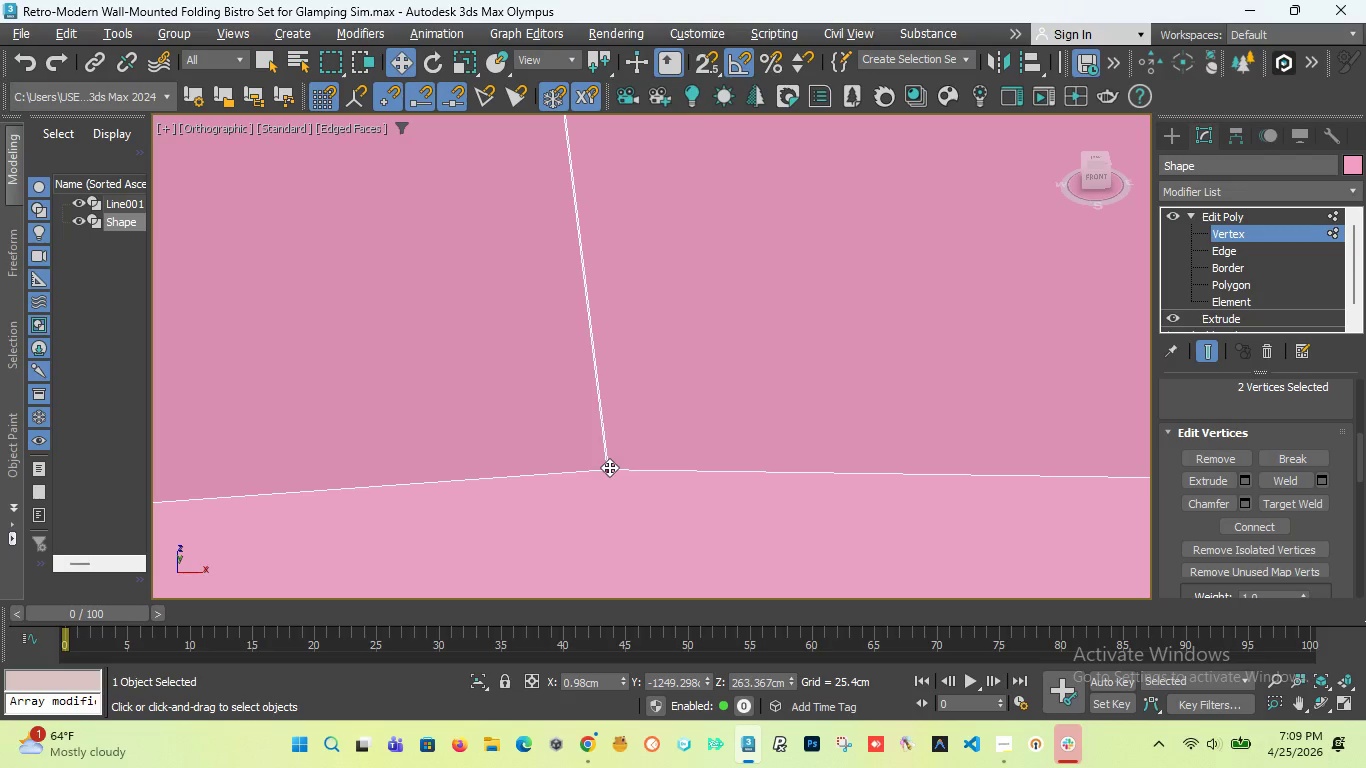 
left_click_drag(start_coordinate=[612, 467], to_coordinate=[628, 463])
 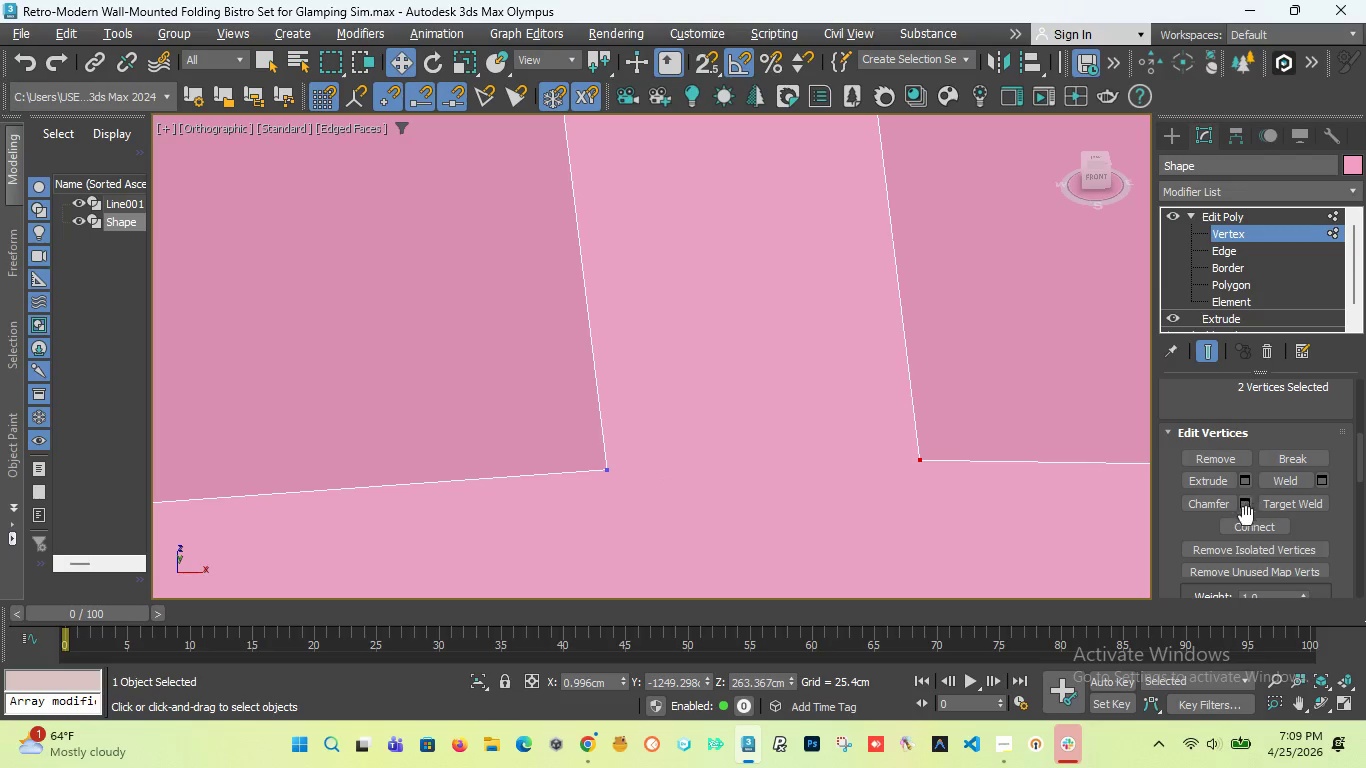 
left_click([1242, 522])
 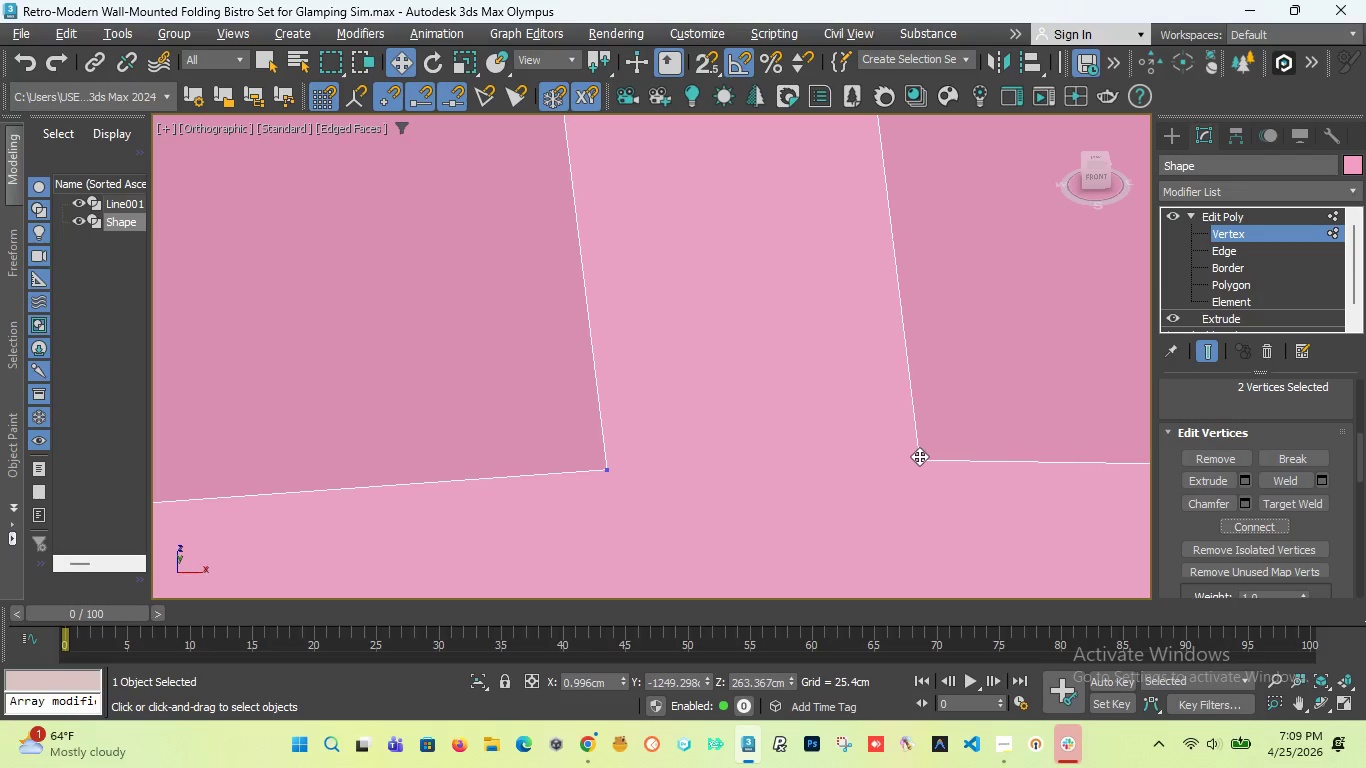 
left_click_drag(start_coordinate=[919, 456], to_coordinate=[730, 449])
 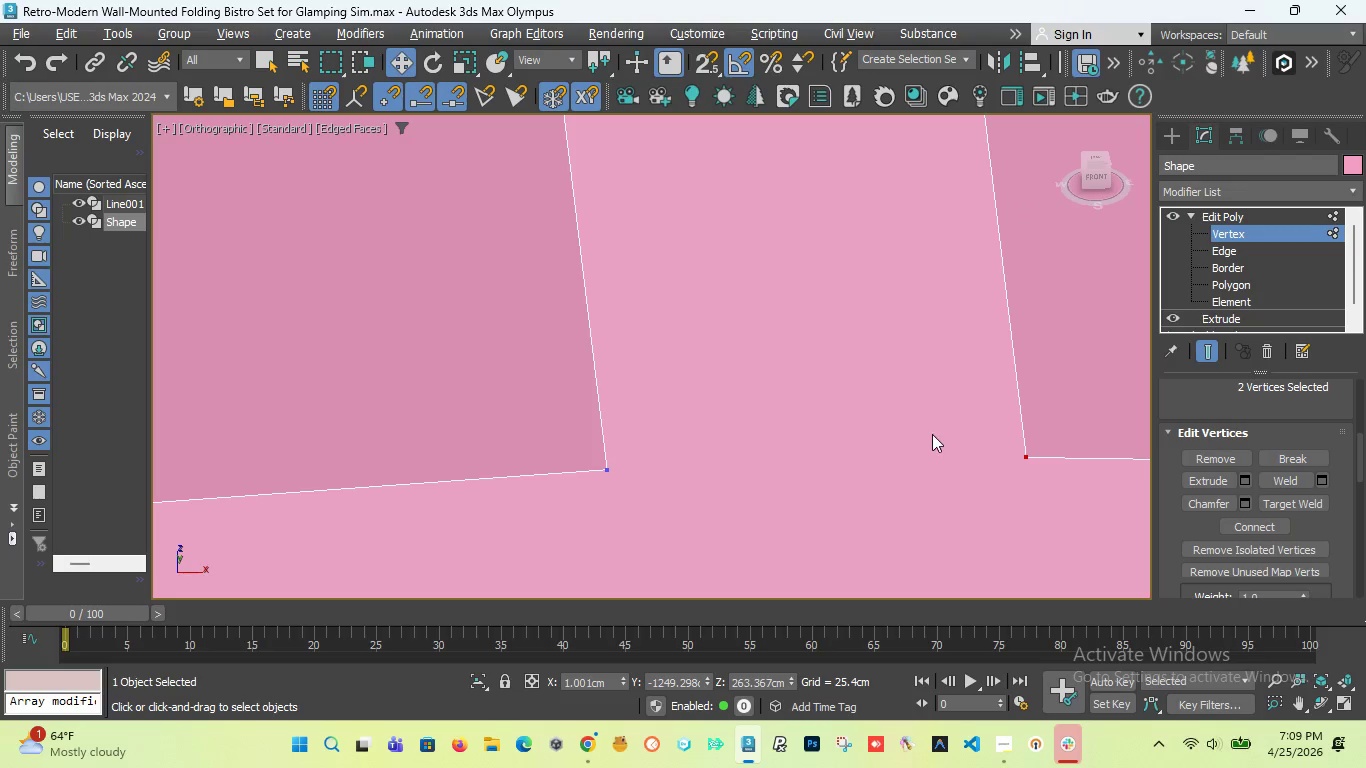 
key(Control+Z)
 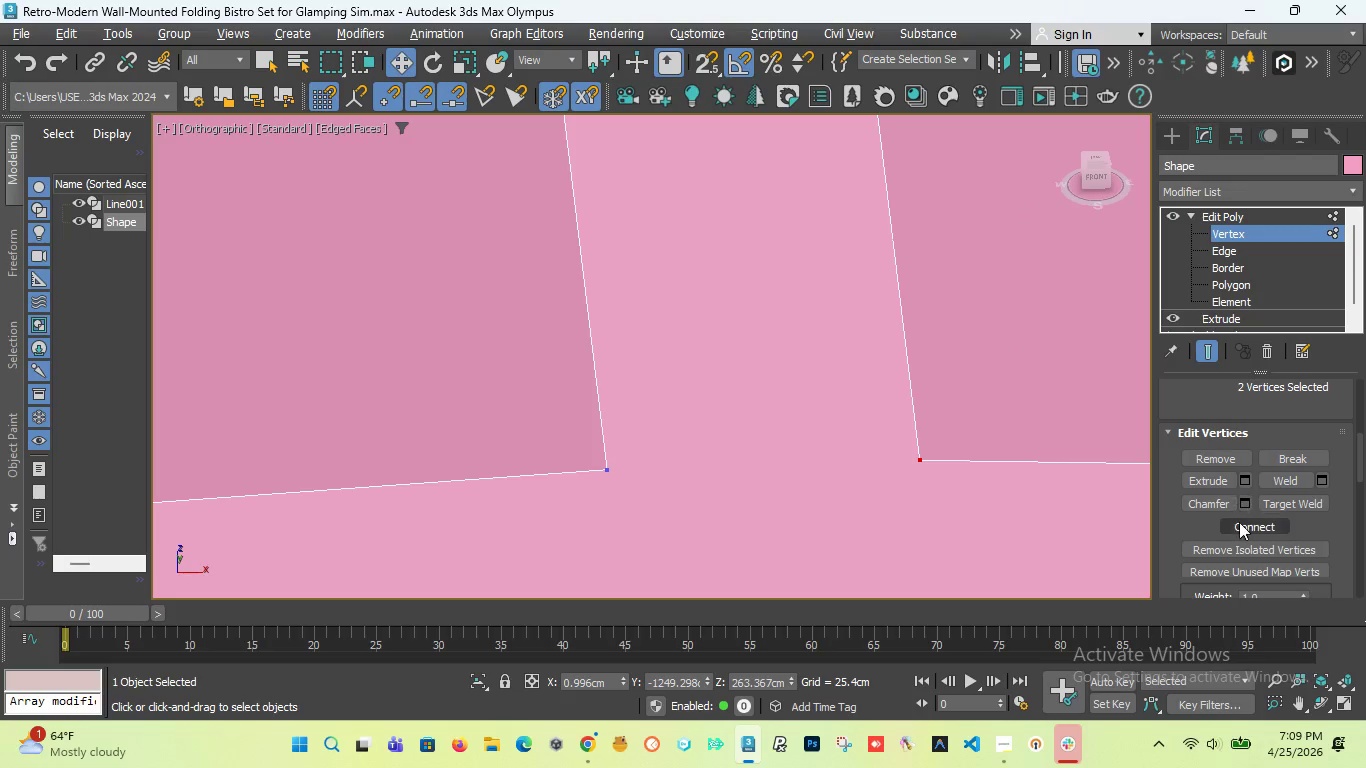 
left_click([1239, 523])
 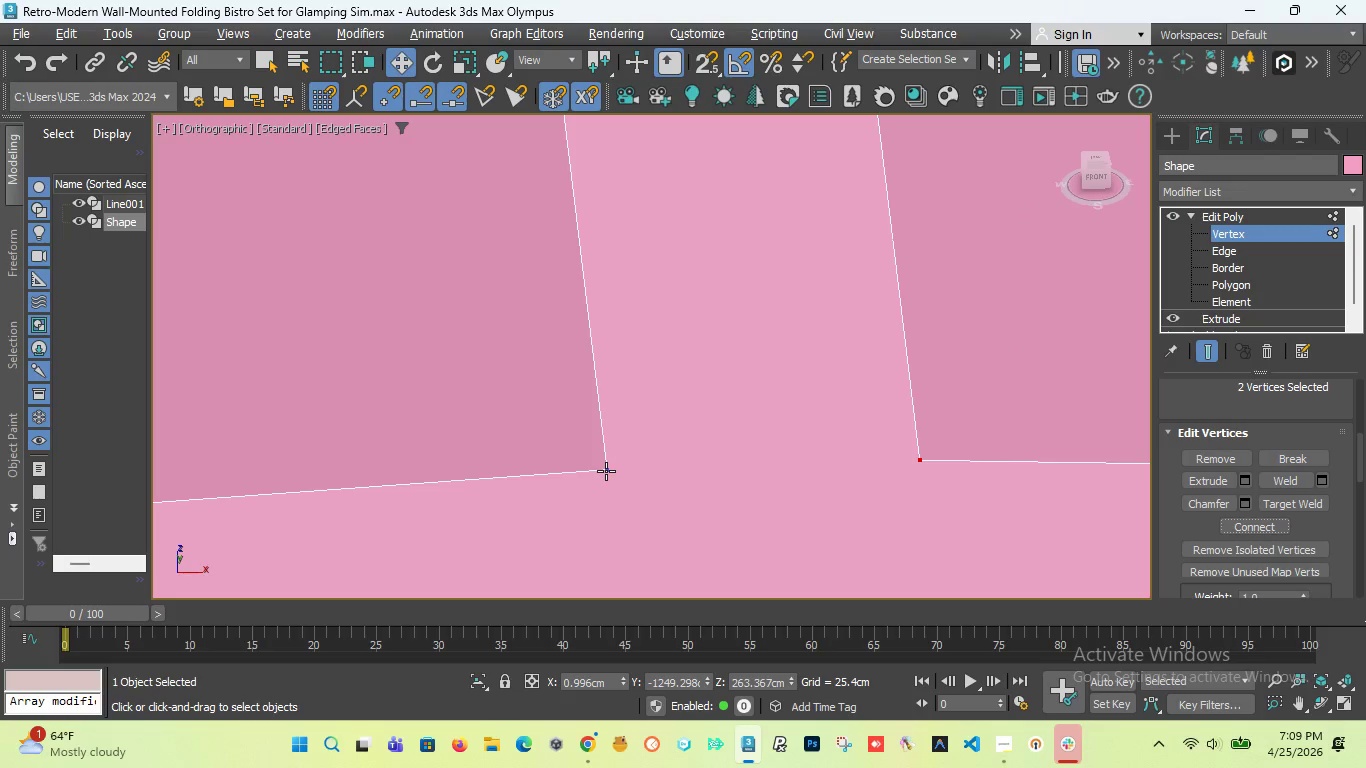 
left_click([608, 471])
 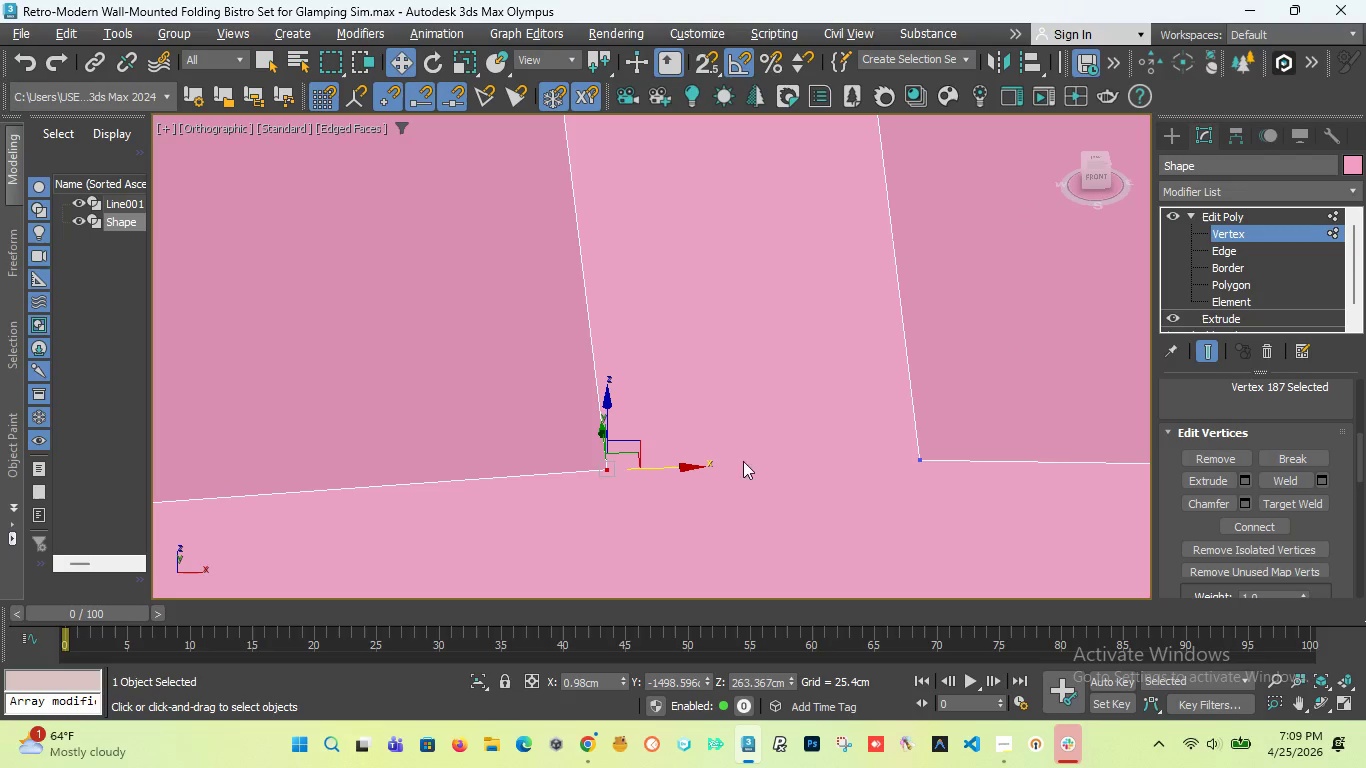 
hold_key(key=ControlLeft, duration=1.25)
left_click([917, 457])
 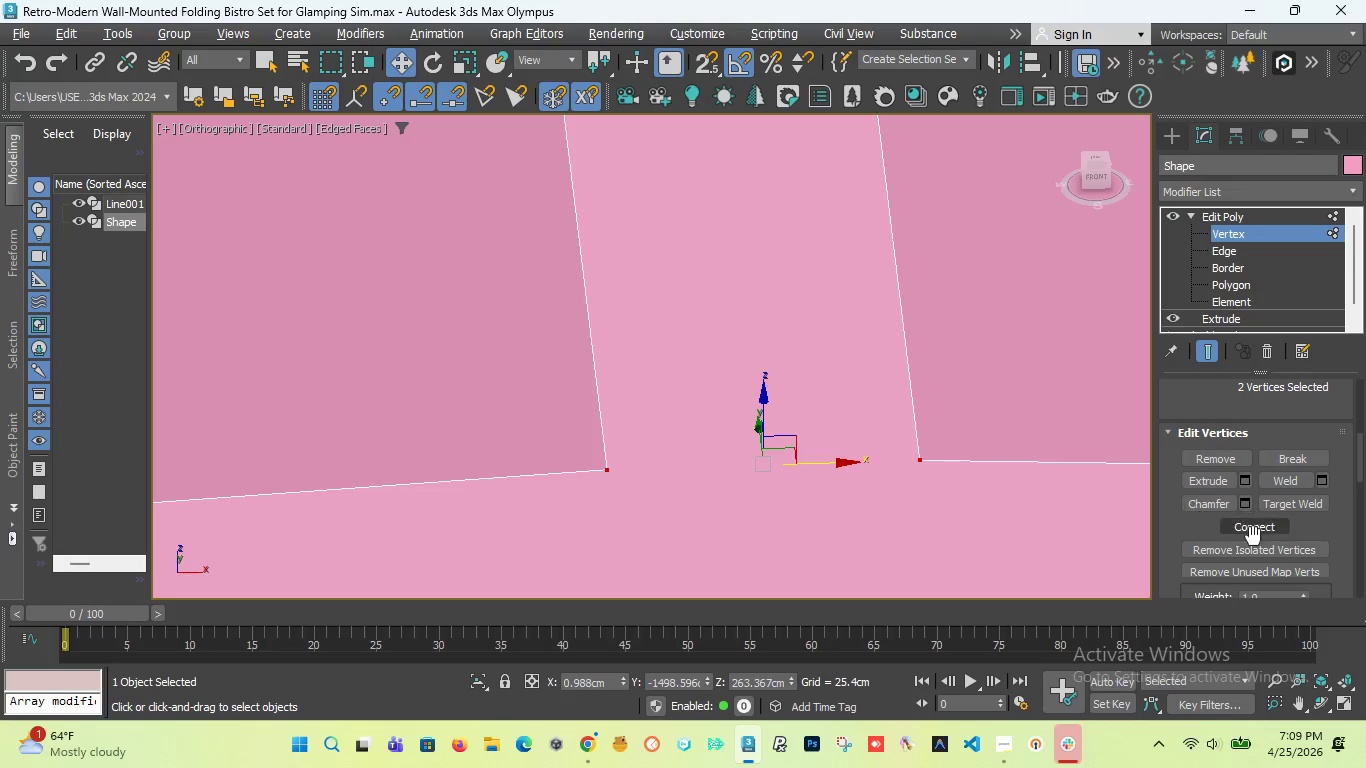 
left_click([1253, 537])
 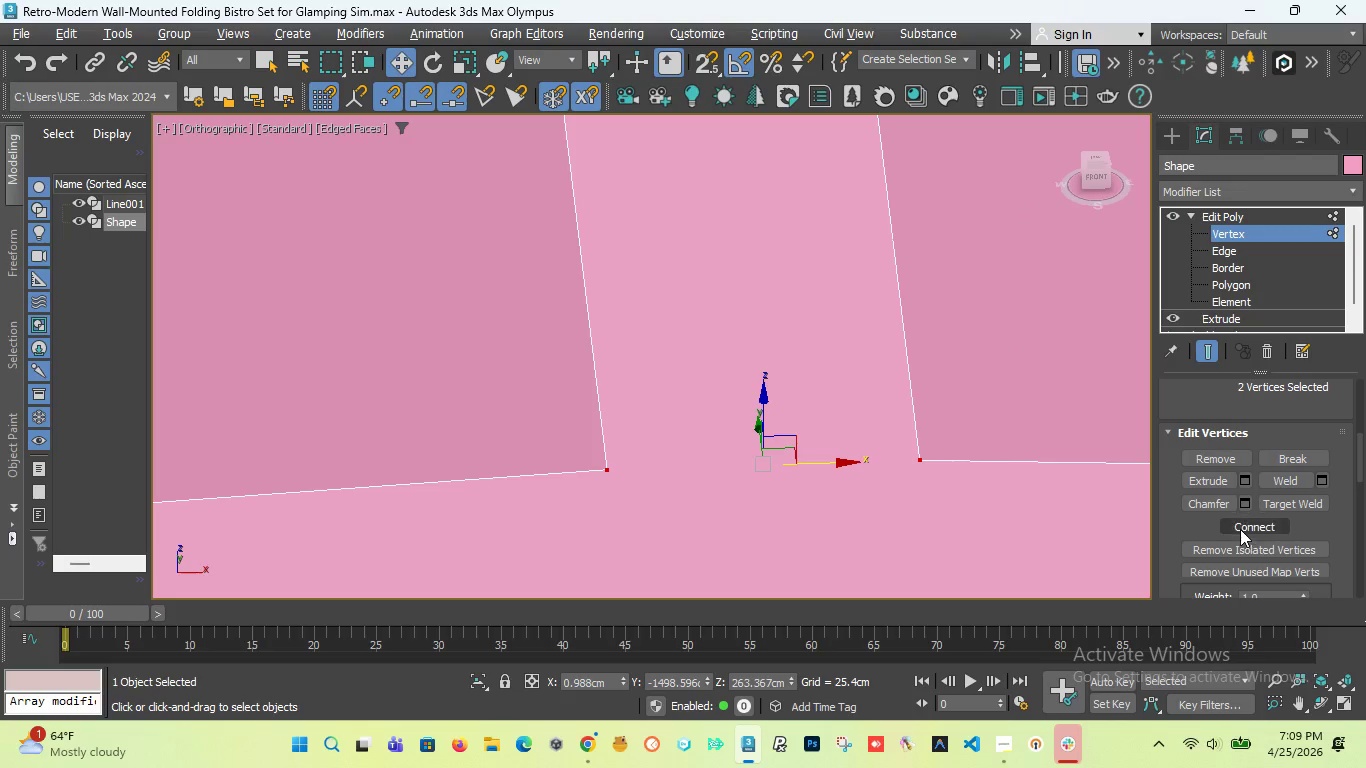 
left_click([1240, 529])
 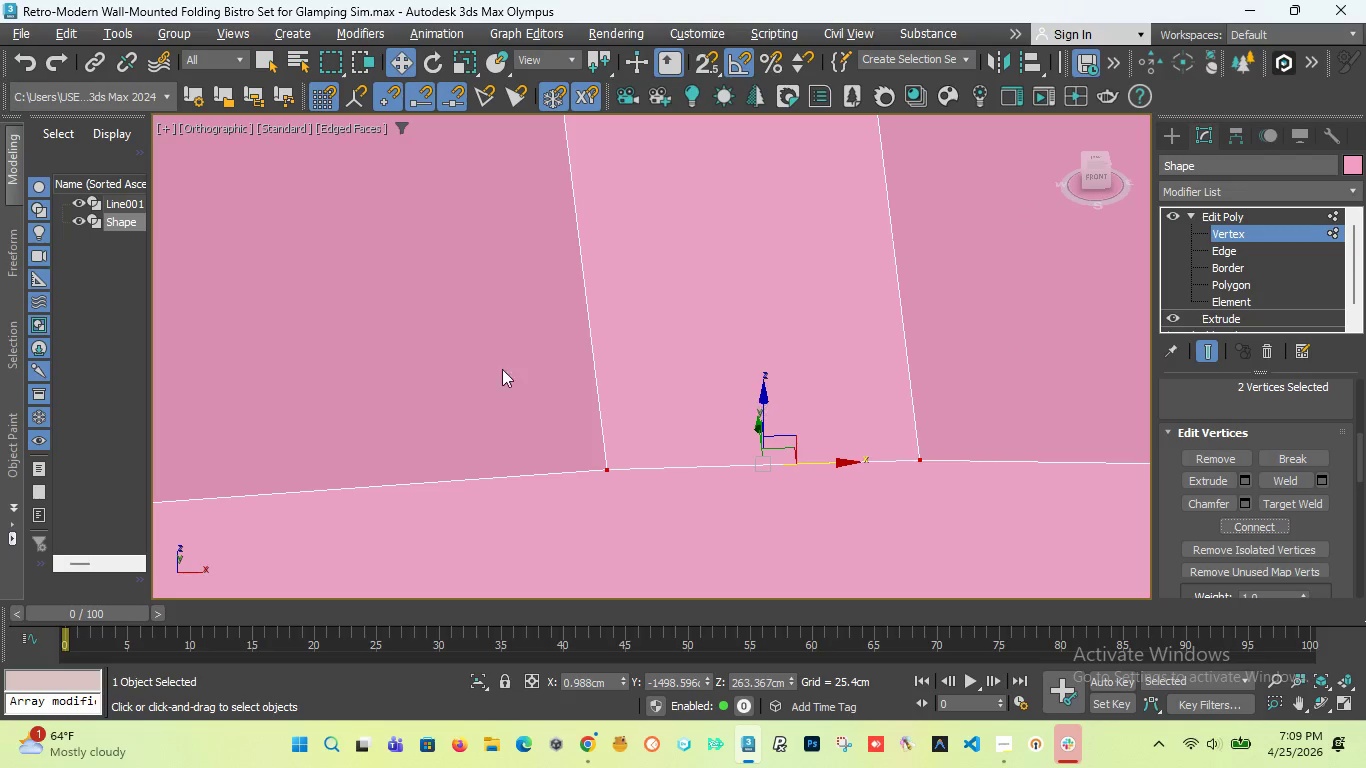 
scroll: coordinate [582, 328], scroll_direction: down, amount: 36.0
 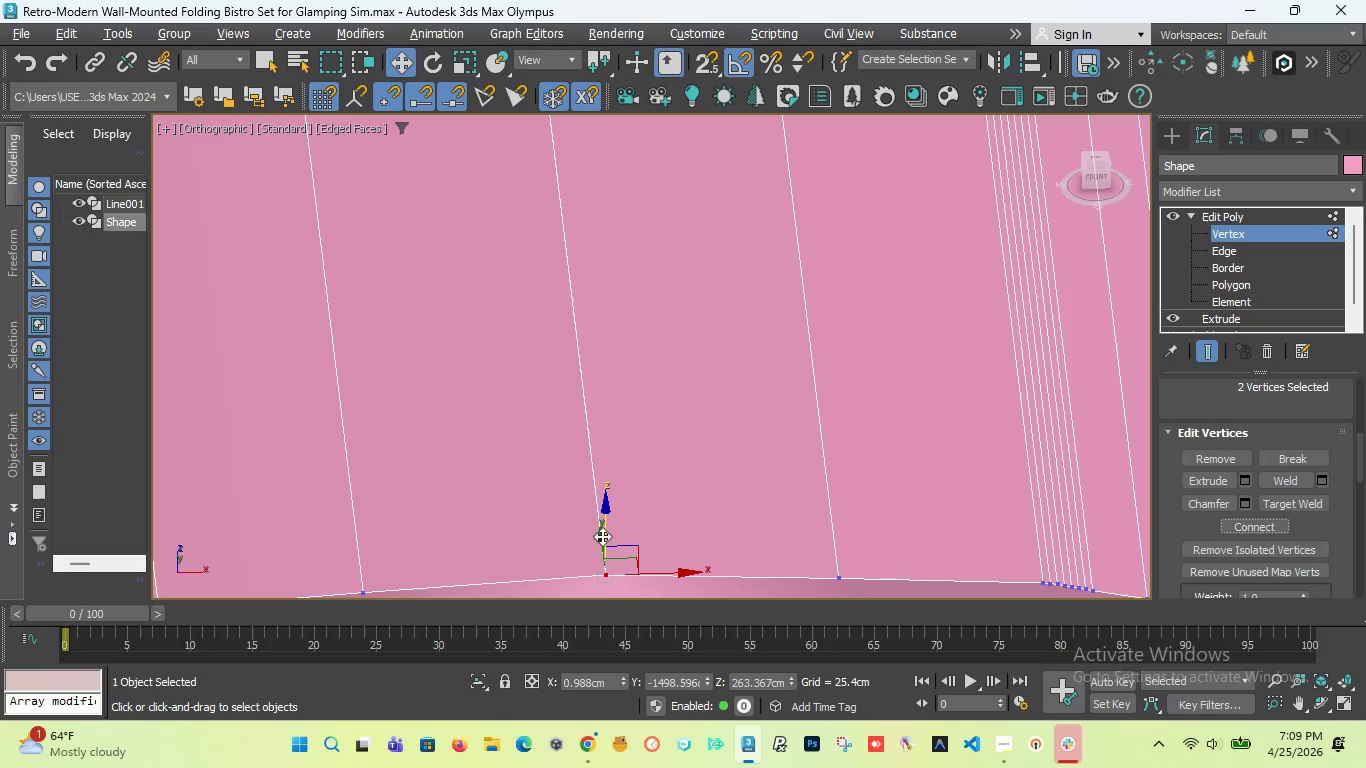 
scroll: coordinate [507, 524], scroll_direction: up, amount: 20.0
 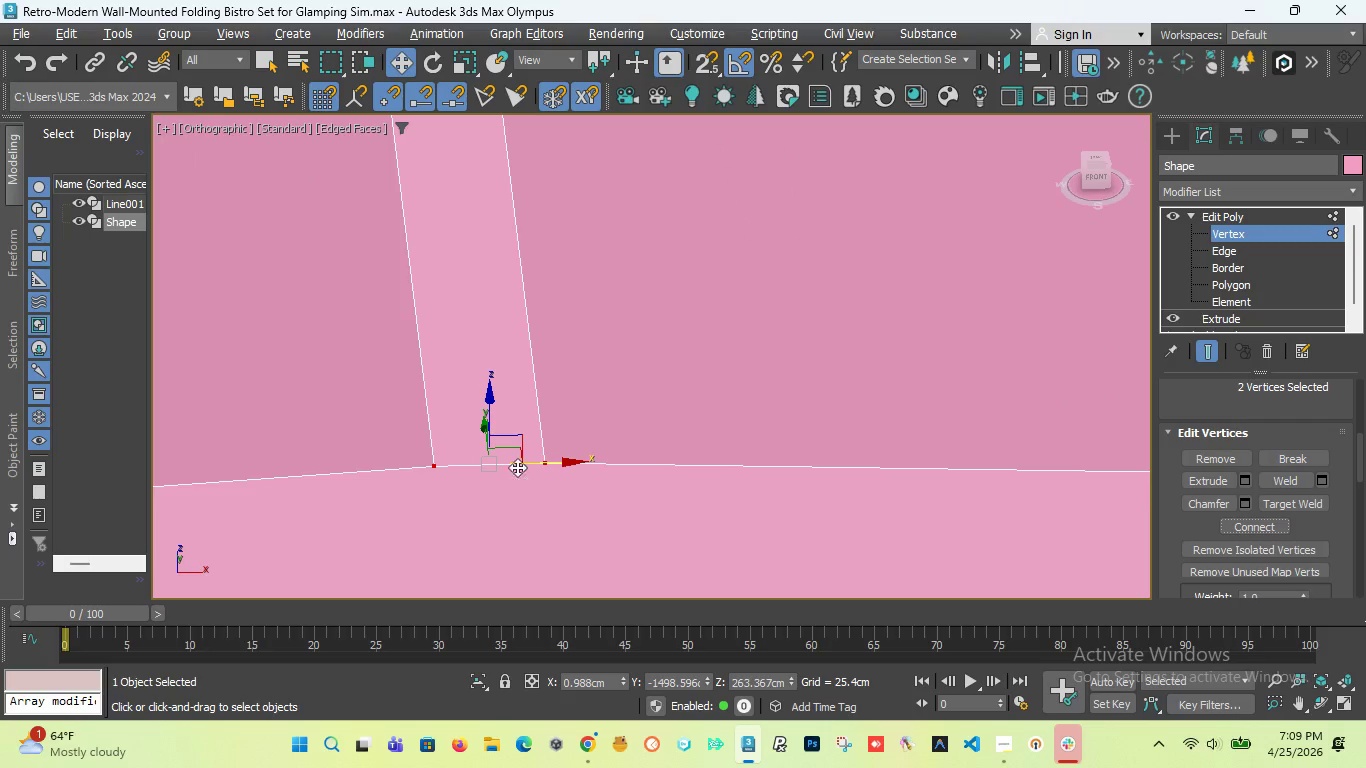 
scroll: coordinate [522, 459], scroll_direction: down, amount: 34.0
 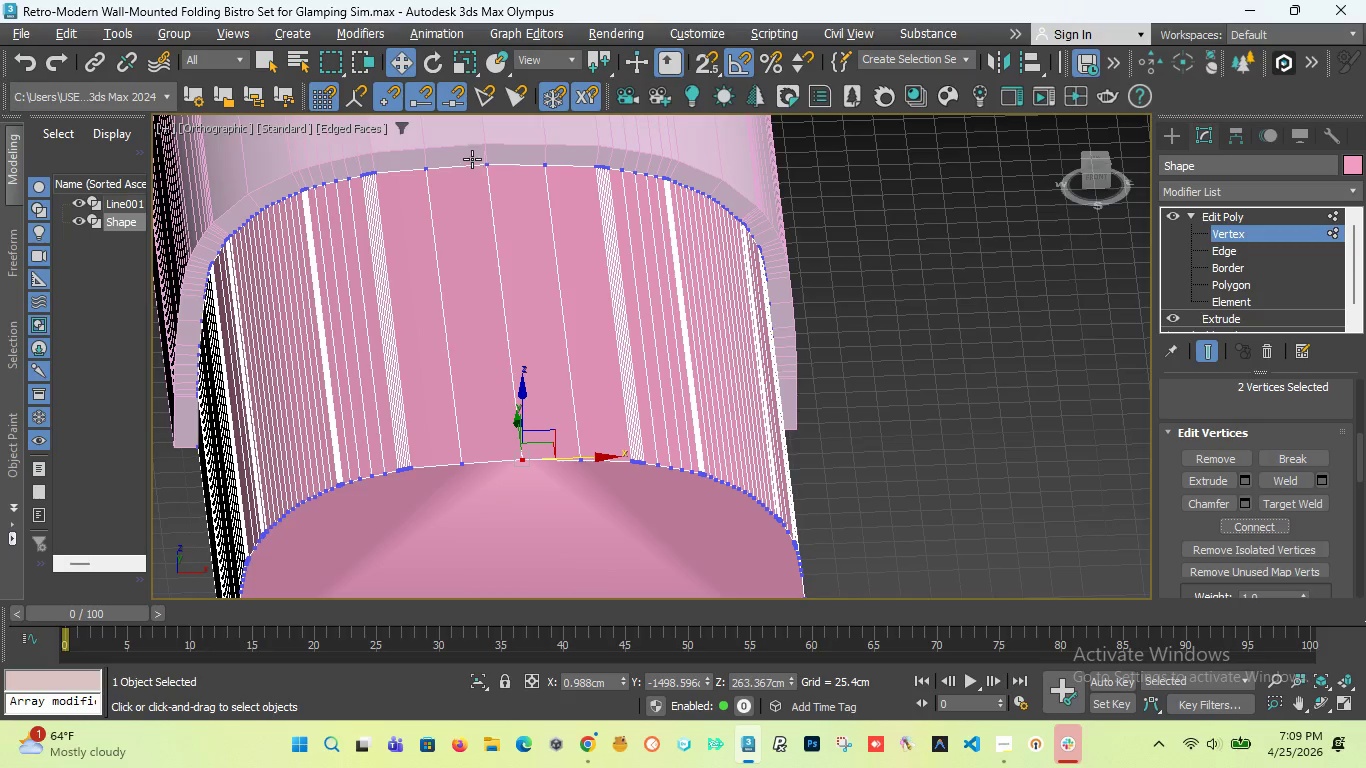 
scroll: coordinate [672, 316], scroll_direction: up, amount: 27.0
 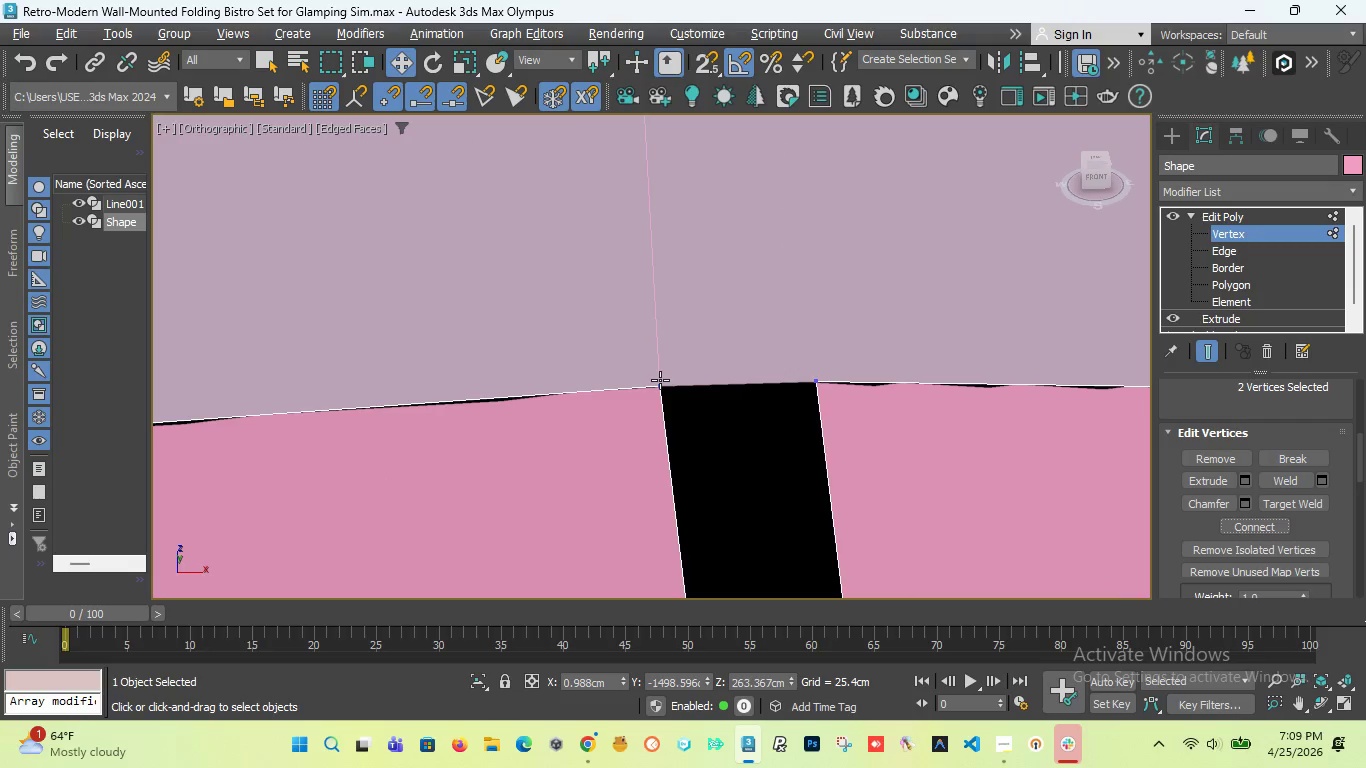 
left_click([659, 383])
 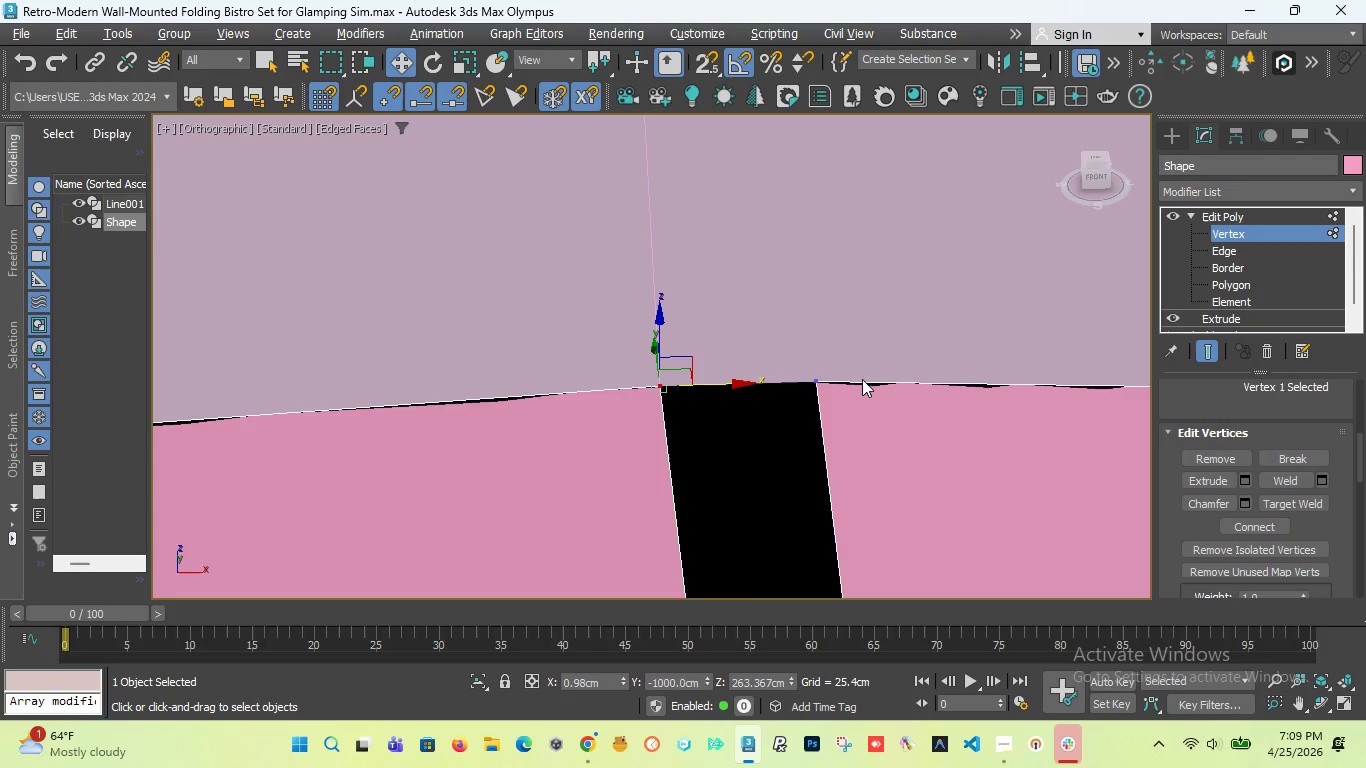 
hold_key(key=ControlLeft, duration=1.36)
left_click([817, 379])
 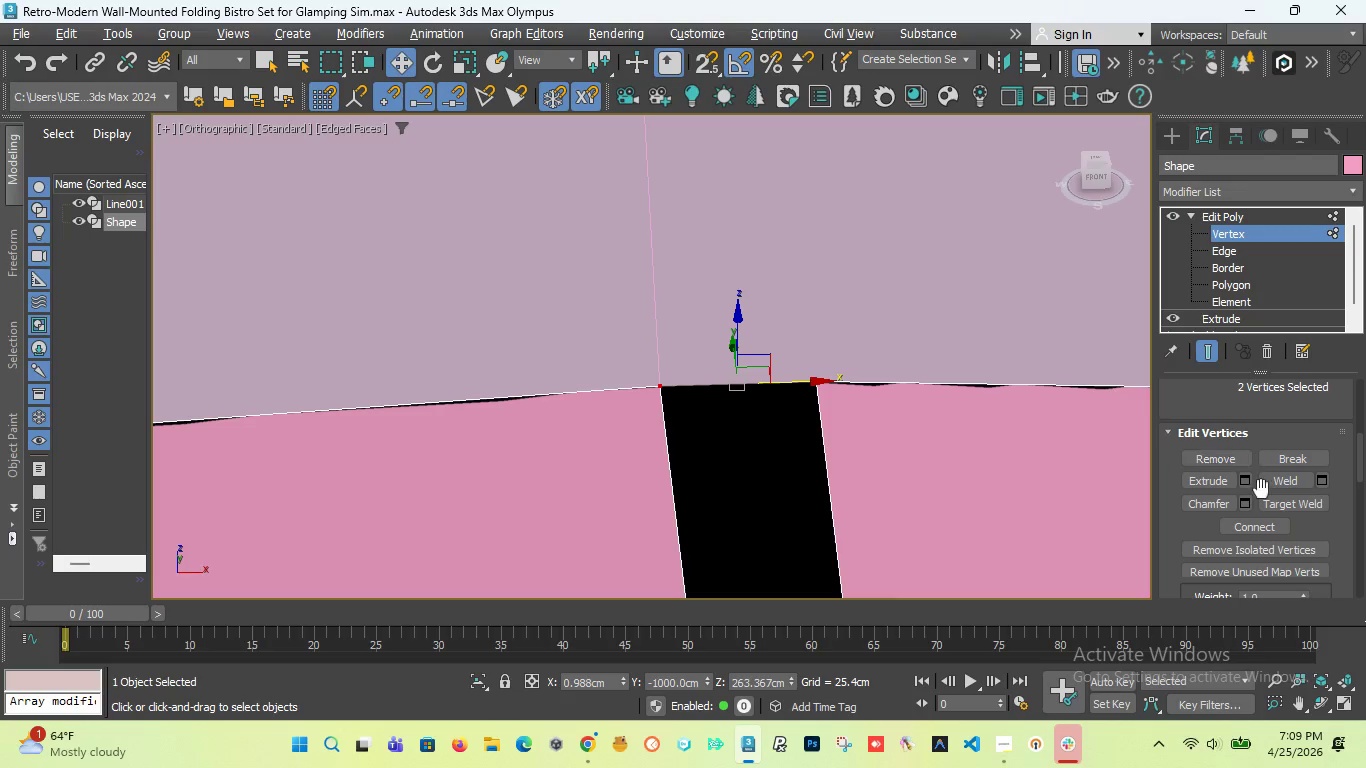 
left_click([1265, 522])
 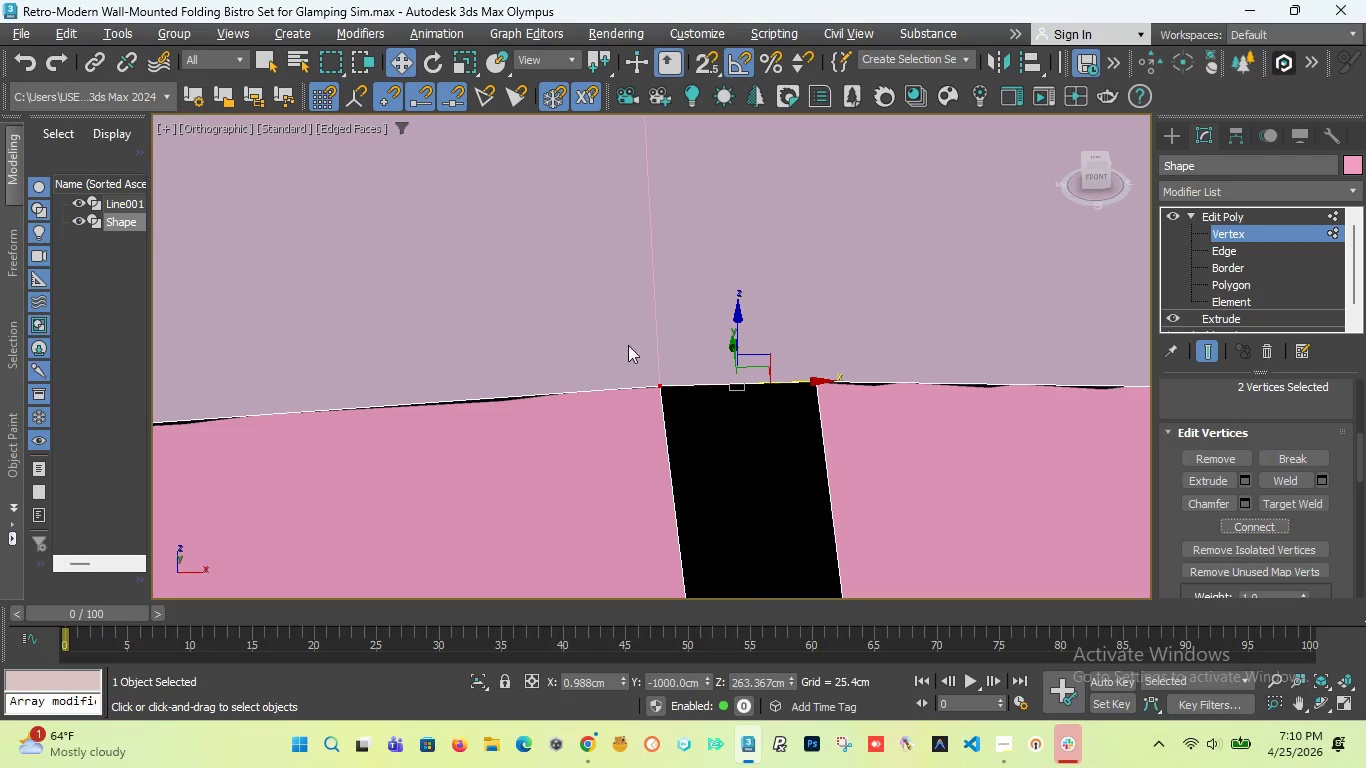 
scroll: coordinate [706, 378], scroll_direction: down, amount: 7.0
 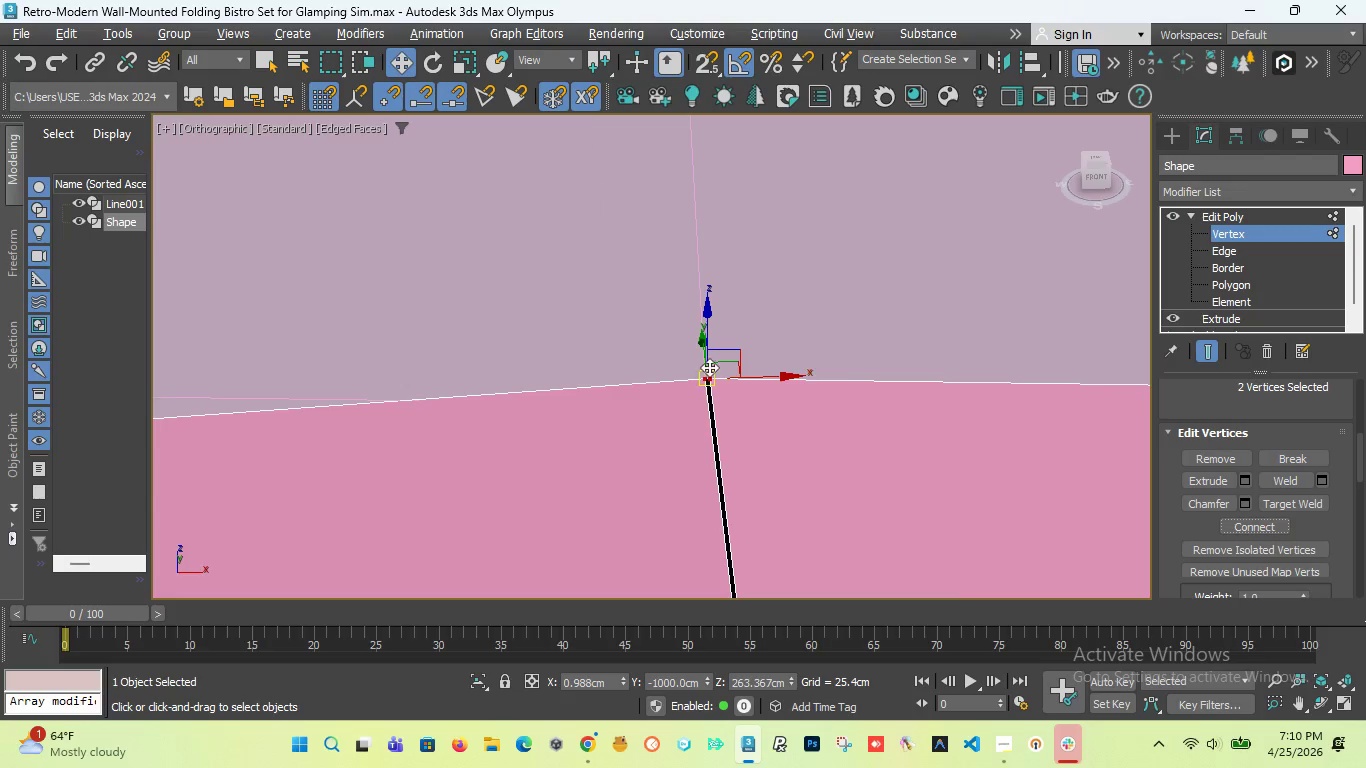 
scroll: coordinate [638, 225], scroll_direction: up, amount: 11.0
 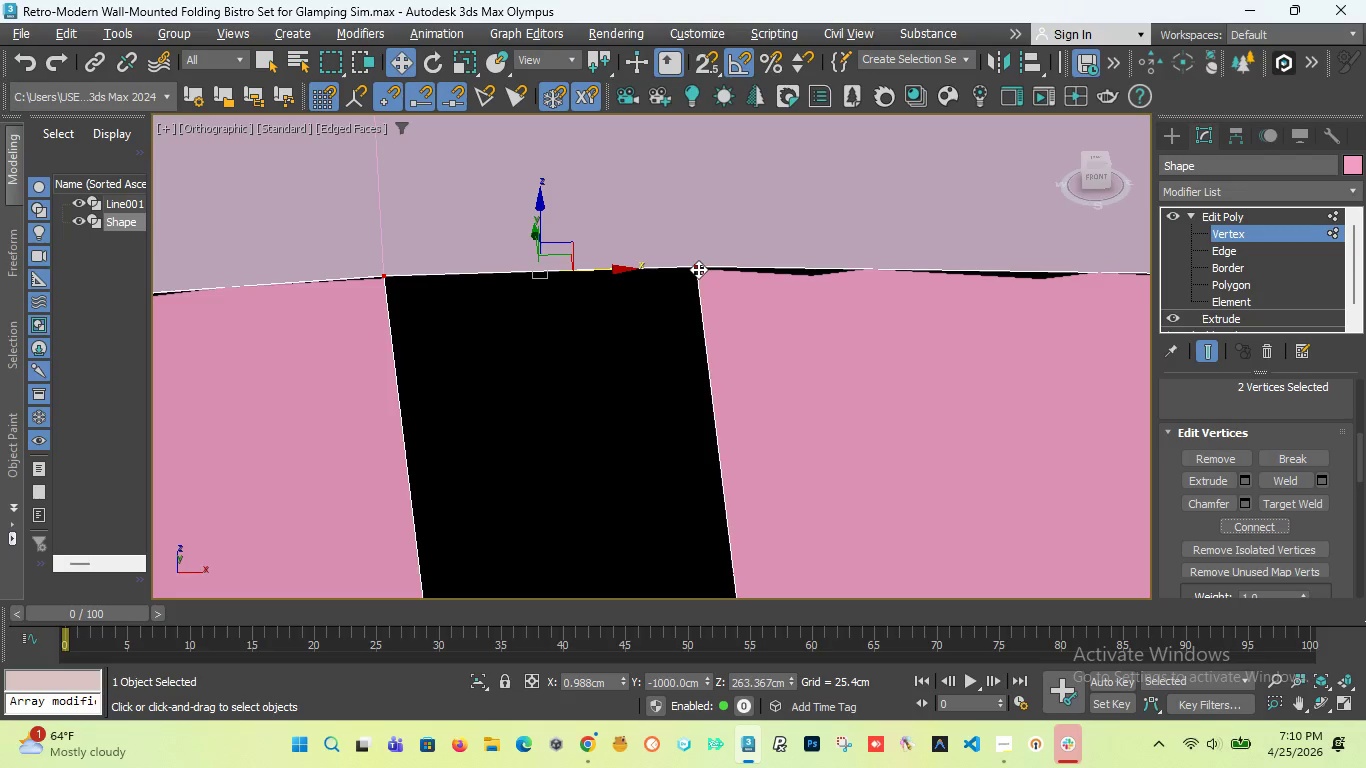 
left_click_drag(start_coordinate=[696, 267], to_coordinate=[487, 268])
 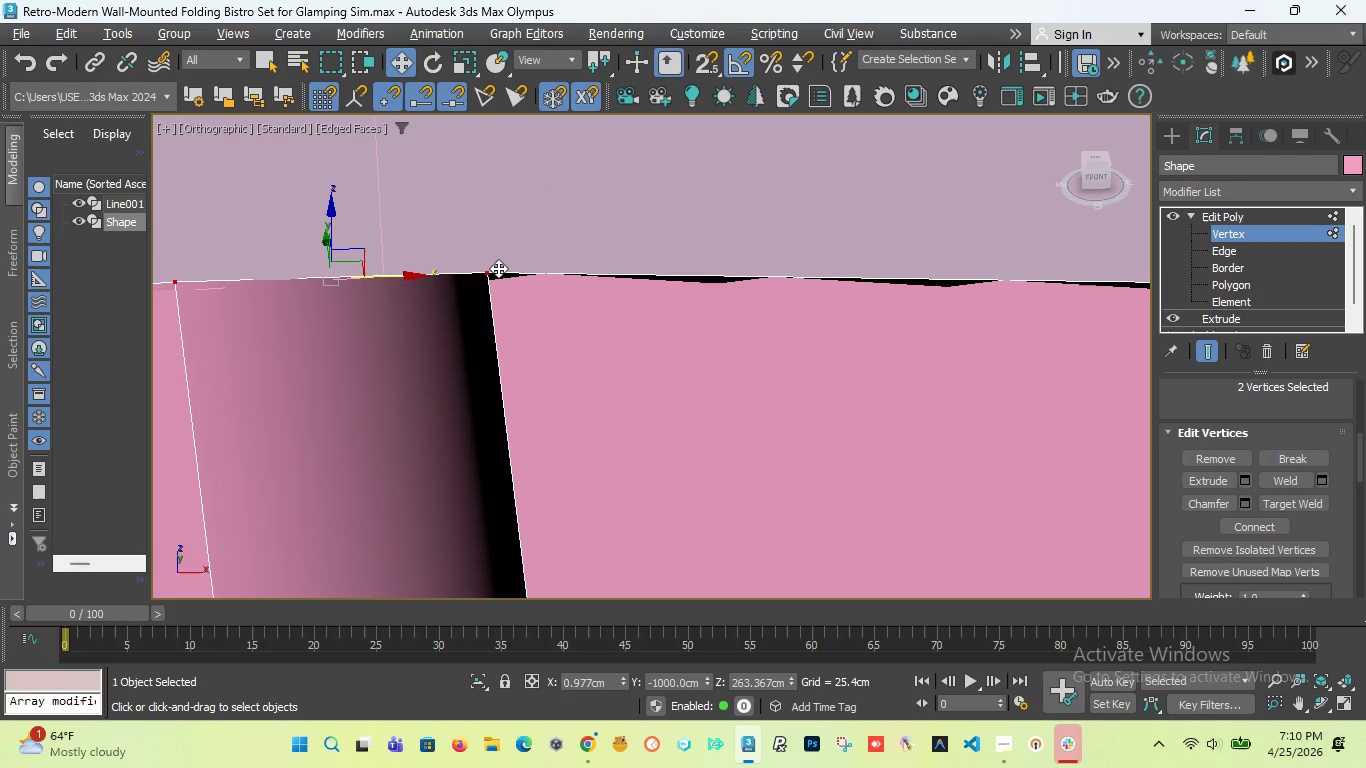 
key(Control+Z)
 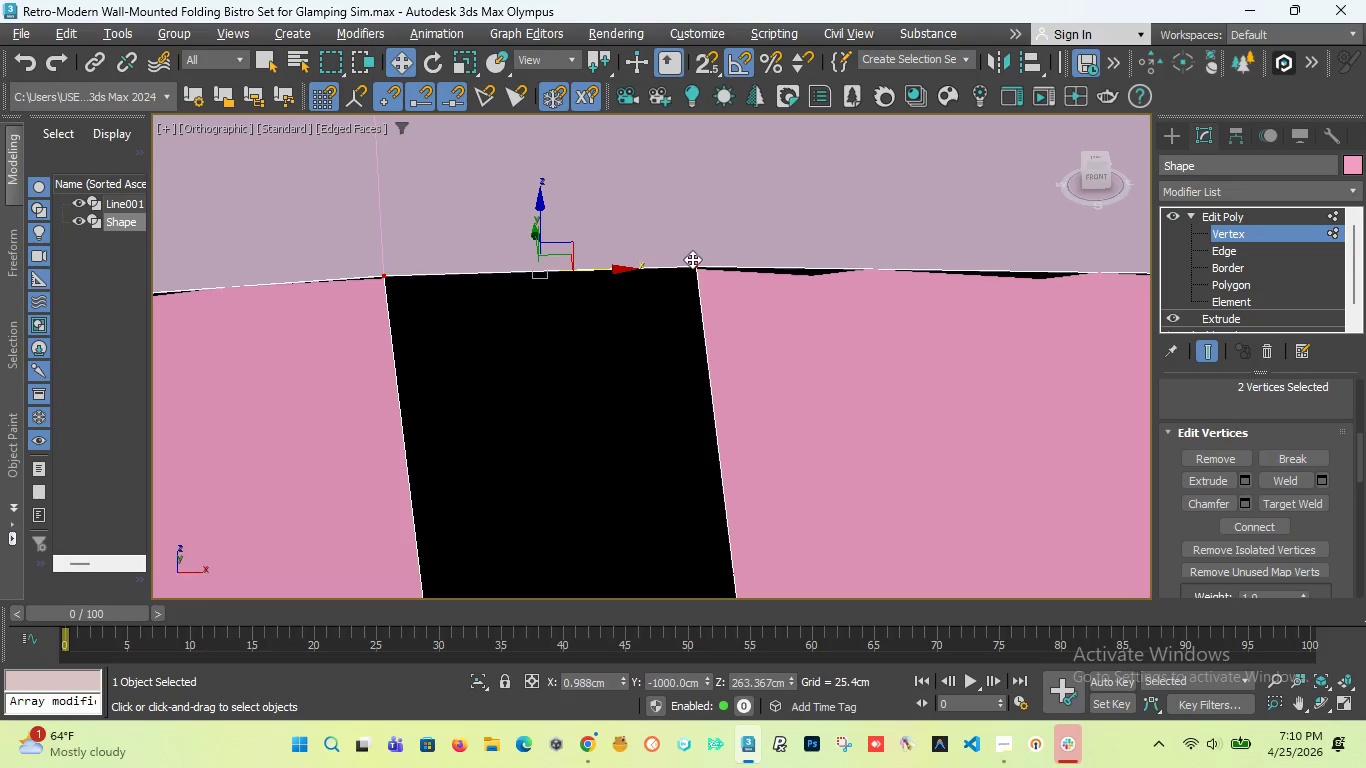 
left_click([692, 261])
 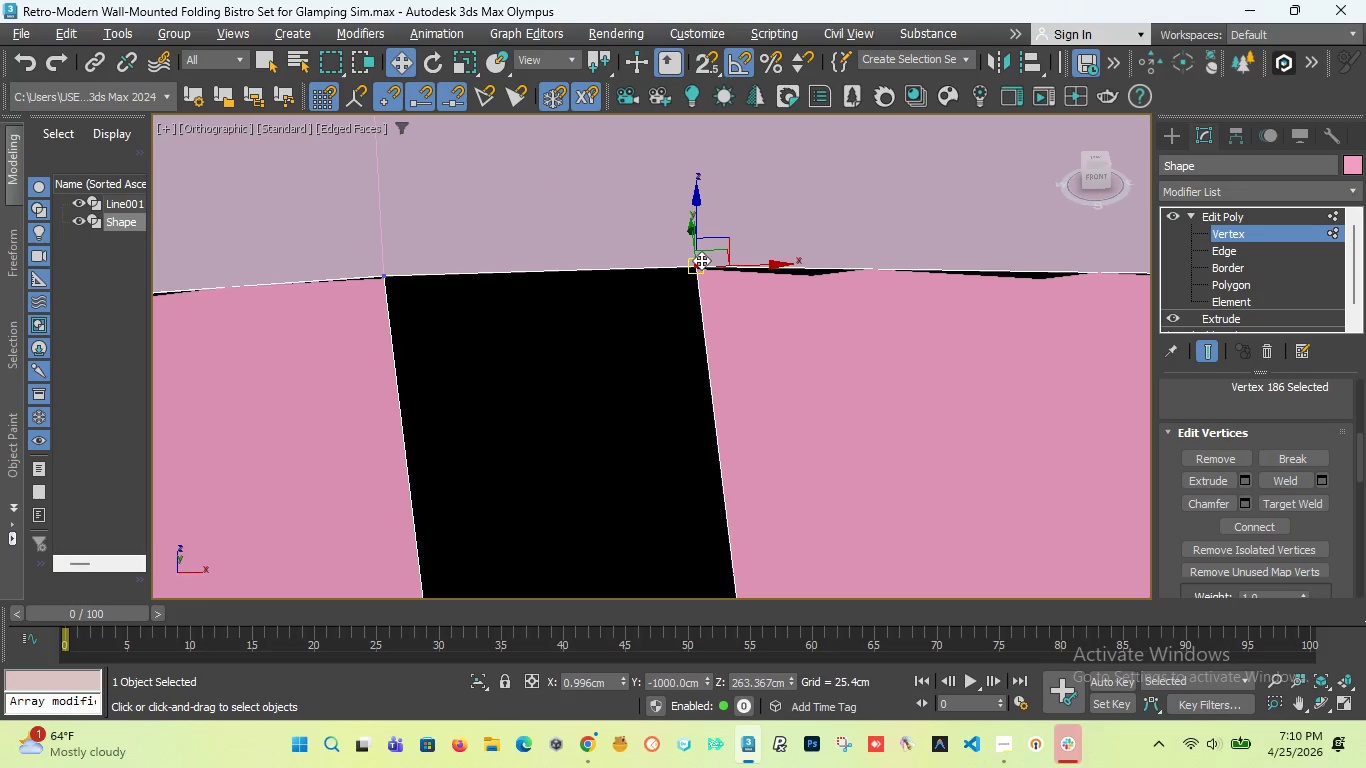 
left_click_drag(start_coordinate=[694, 263], to_coordinate=[383, 274])
 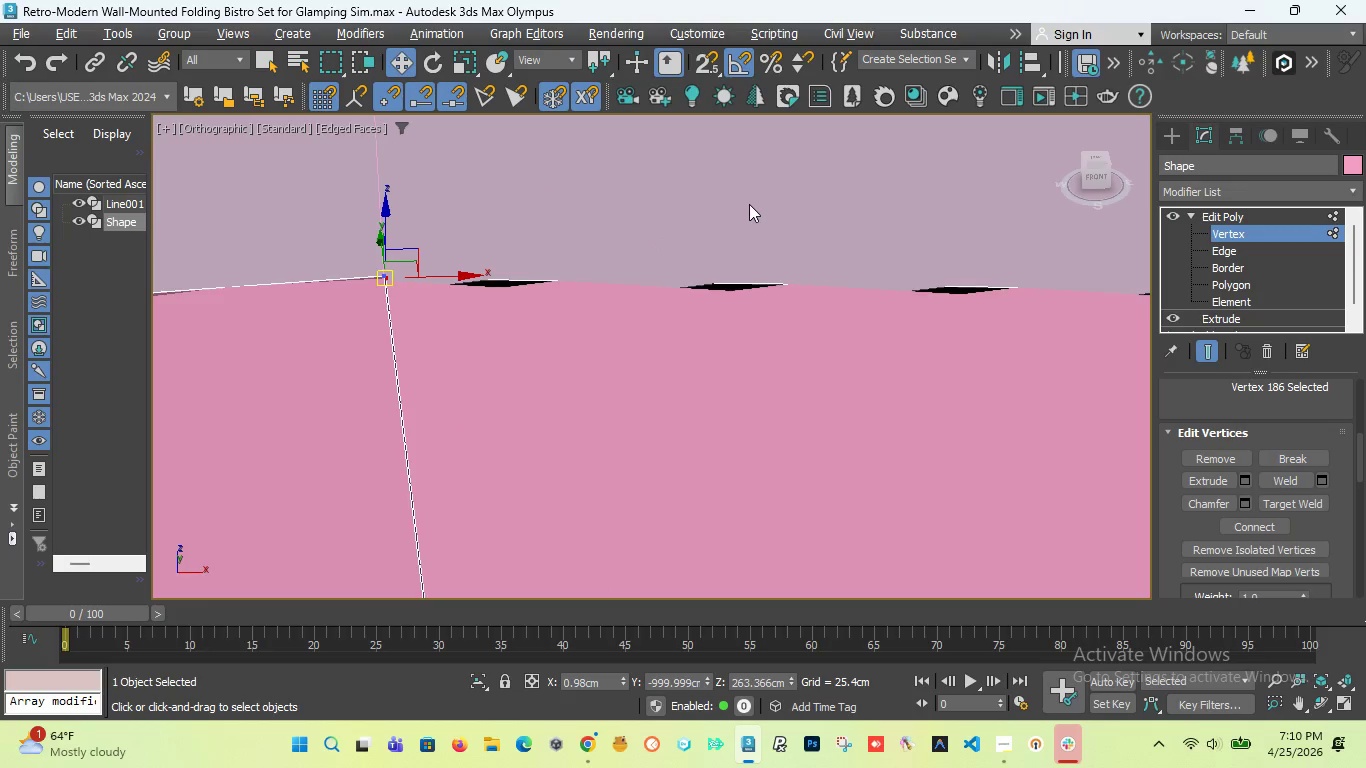 
scroll: coordinate [754, 225], scroll_direction: down, amount: 43.0
 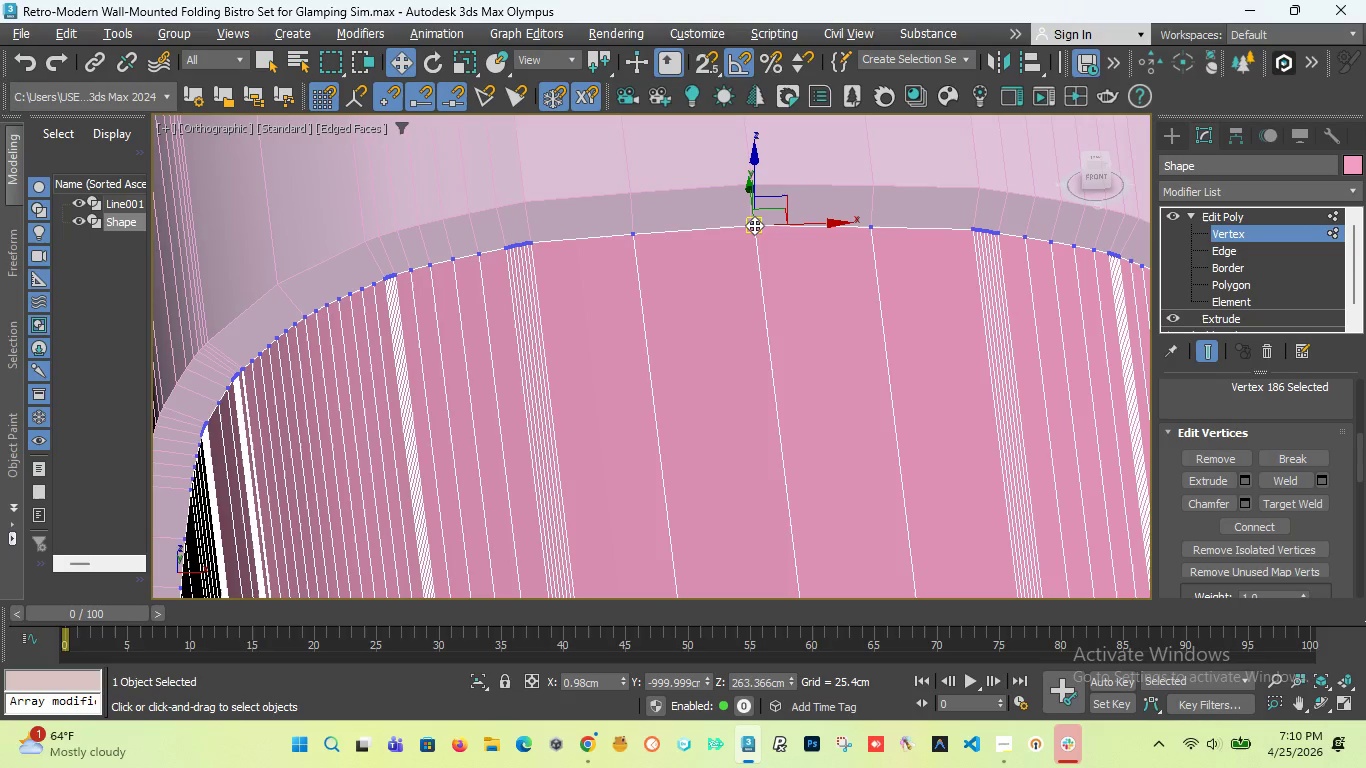 
key(Alt+Q)
 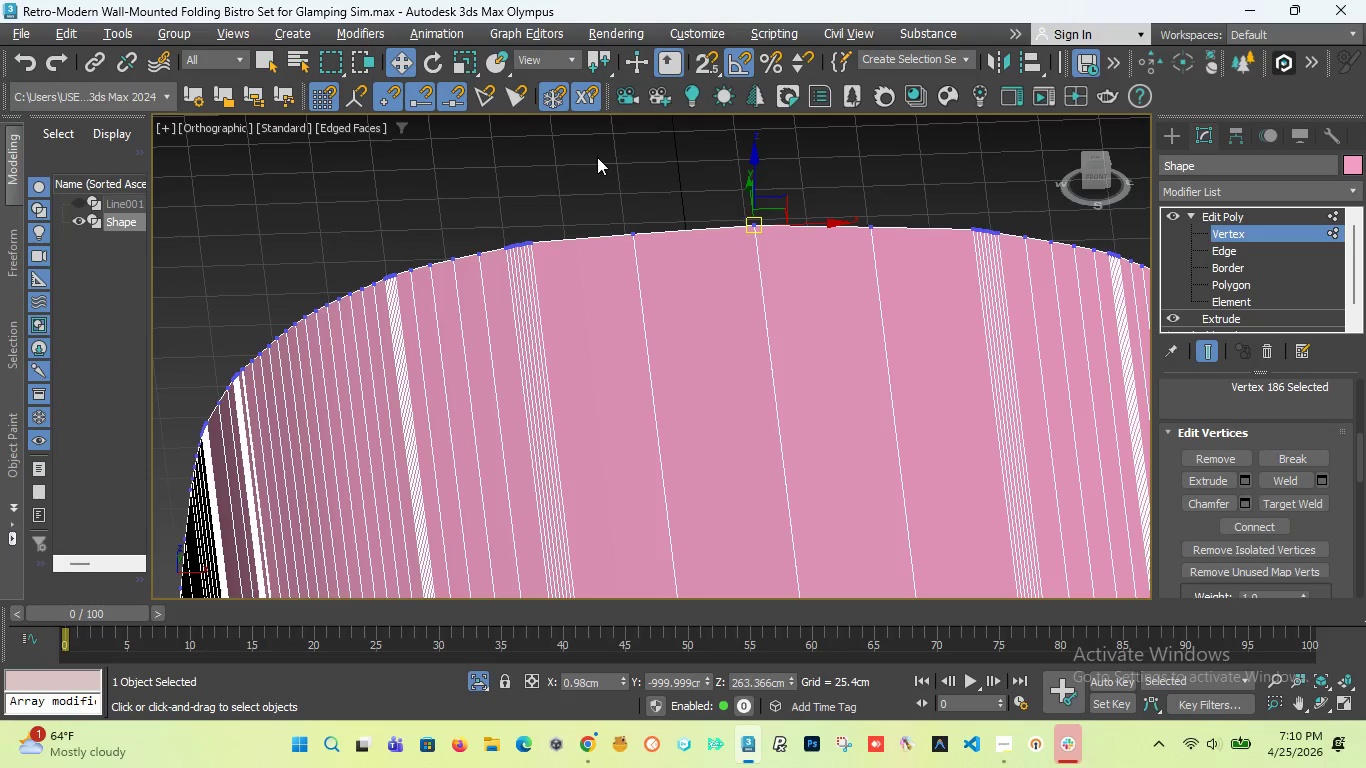 
scroll: coordinate [637, 226], scroll_direction: down, amount: 5.0
 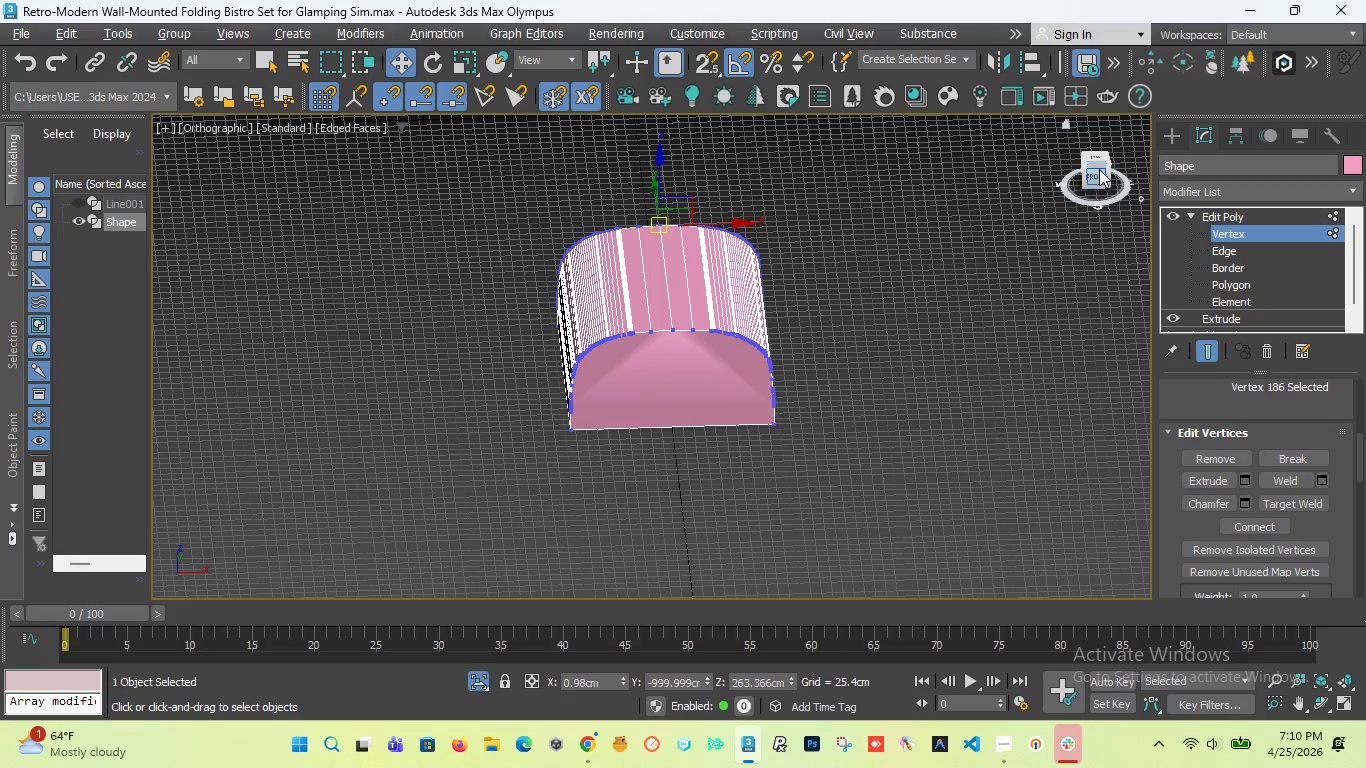 
left_click_drag(start_coordinate=[1099, 169], to_coordinate=[1127, 158])
 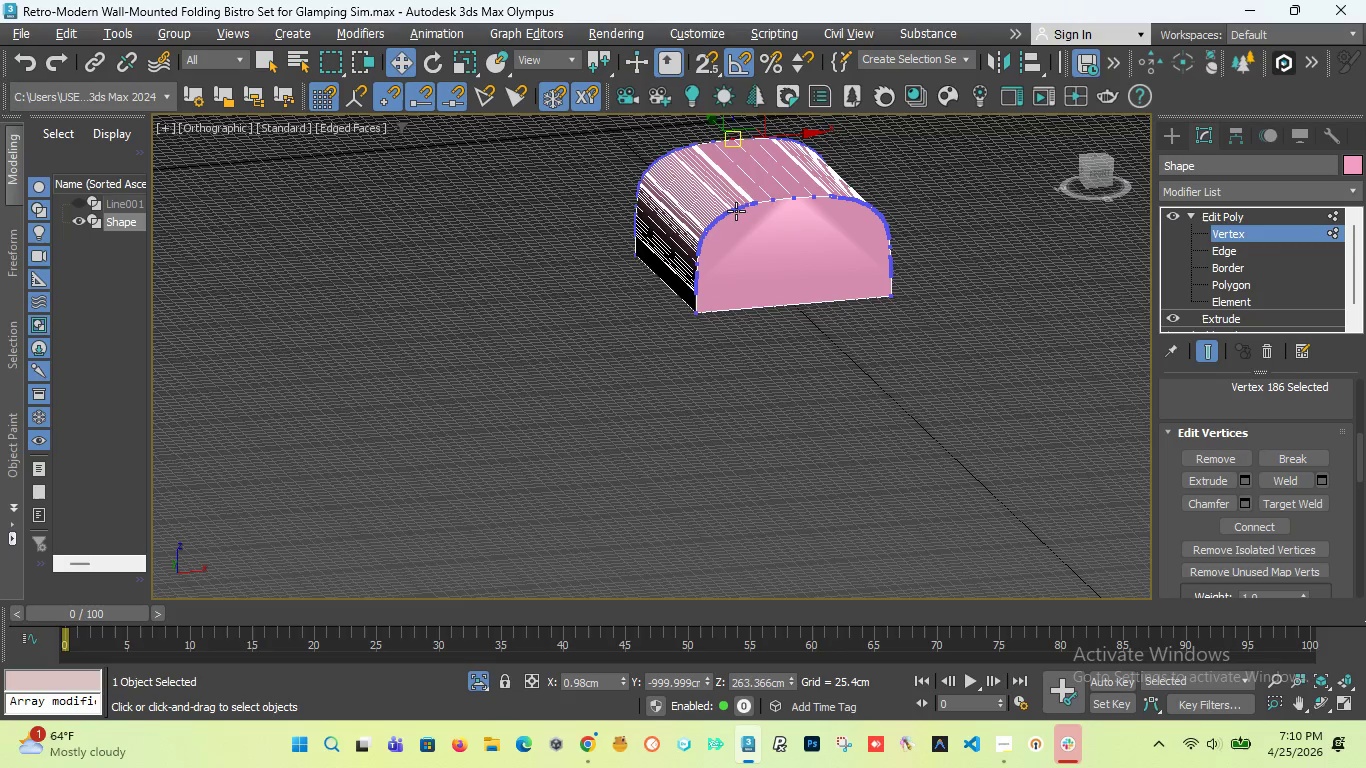 
scroll: coordinate [736, 211], scroll_direction: up, amount: 4.0
 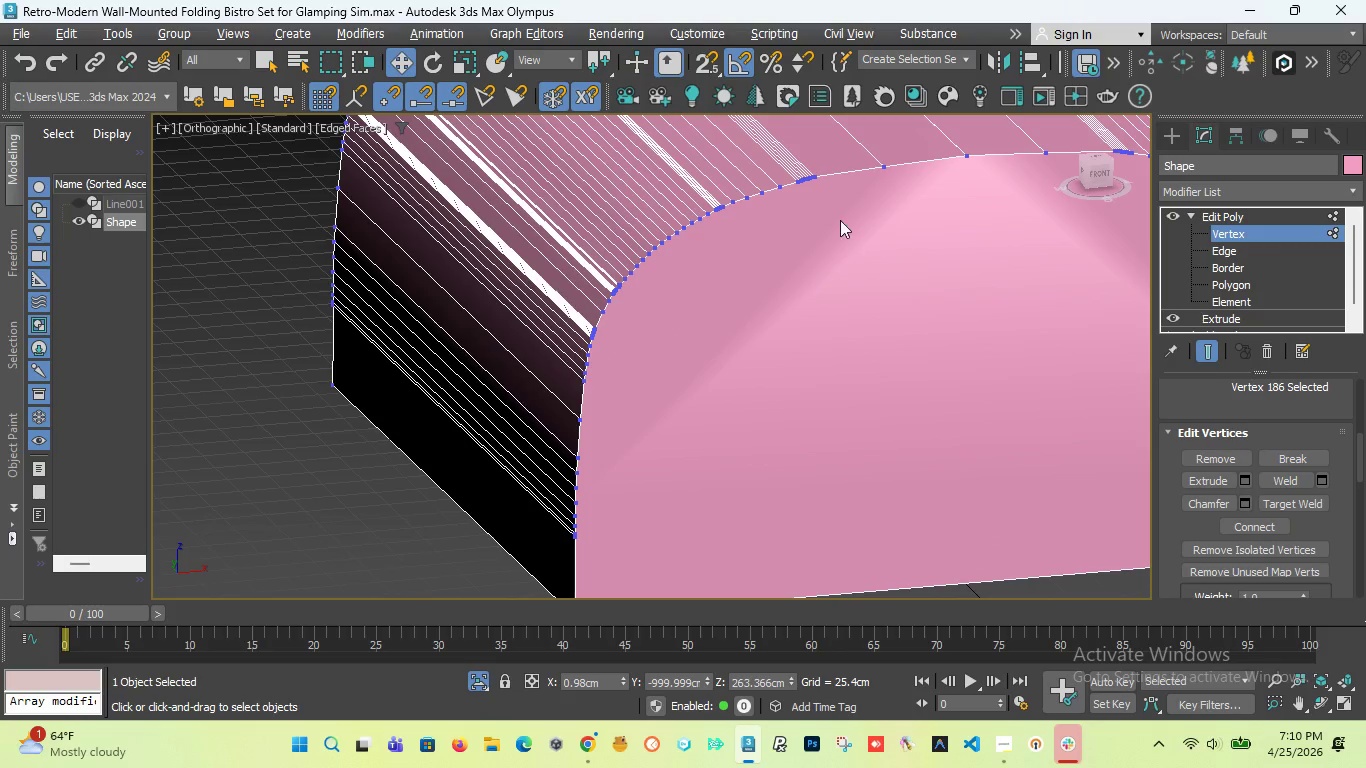 
scroll: coordinate [824, 223], scroll_direction: down, amount: 6.0
 